 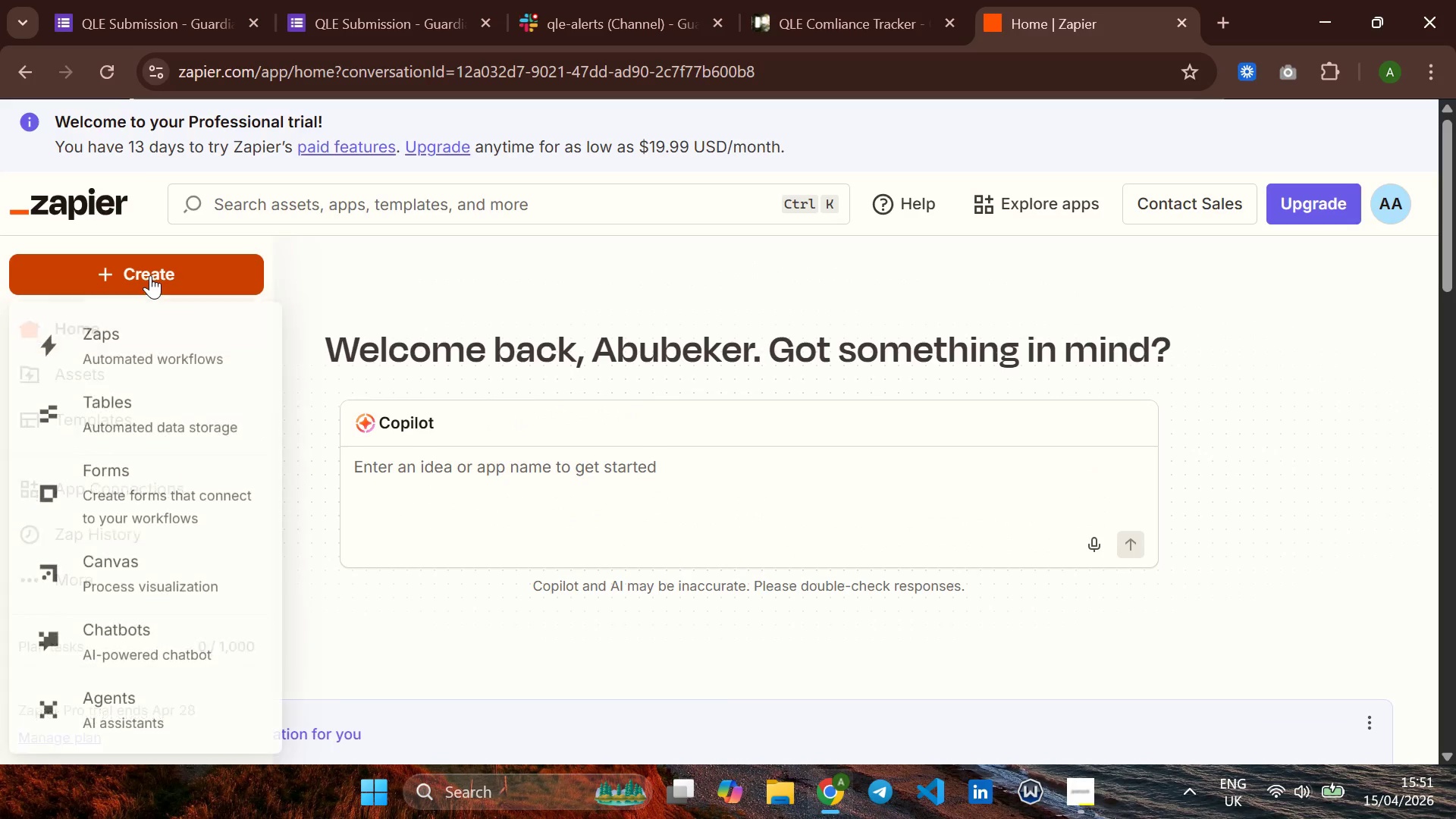 
left_click([102, 344])
 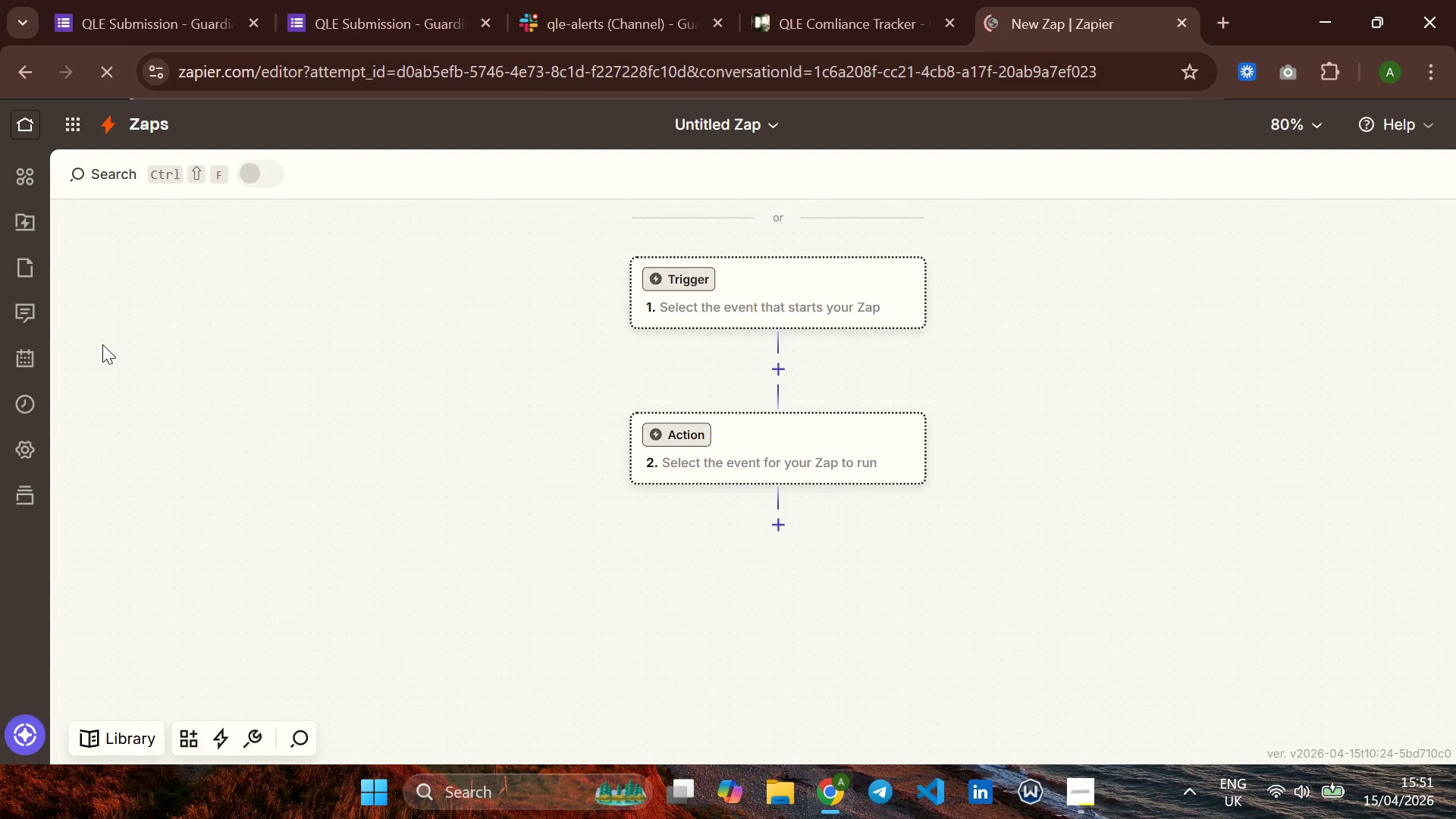 
wait(10.75)
 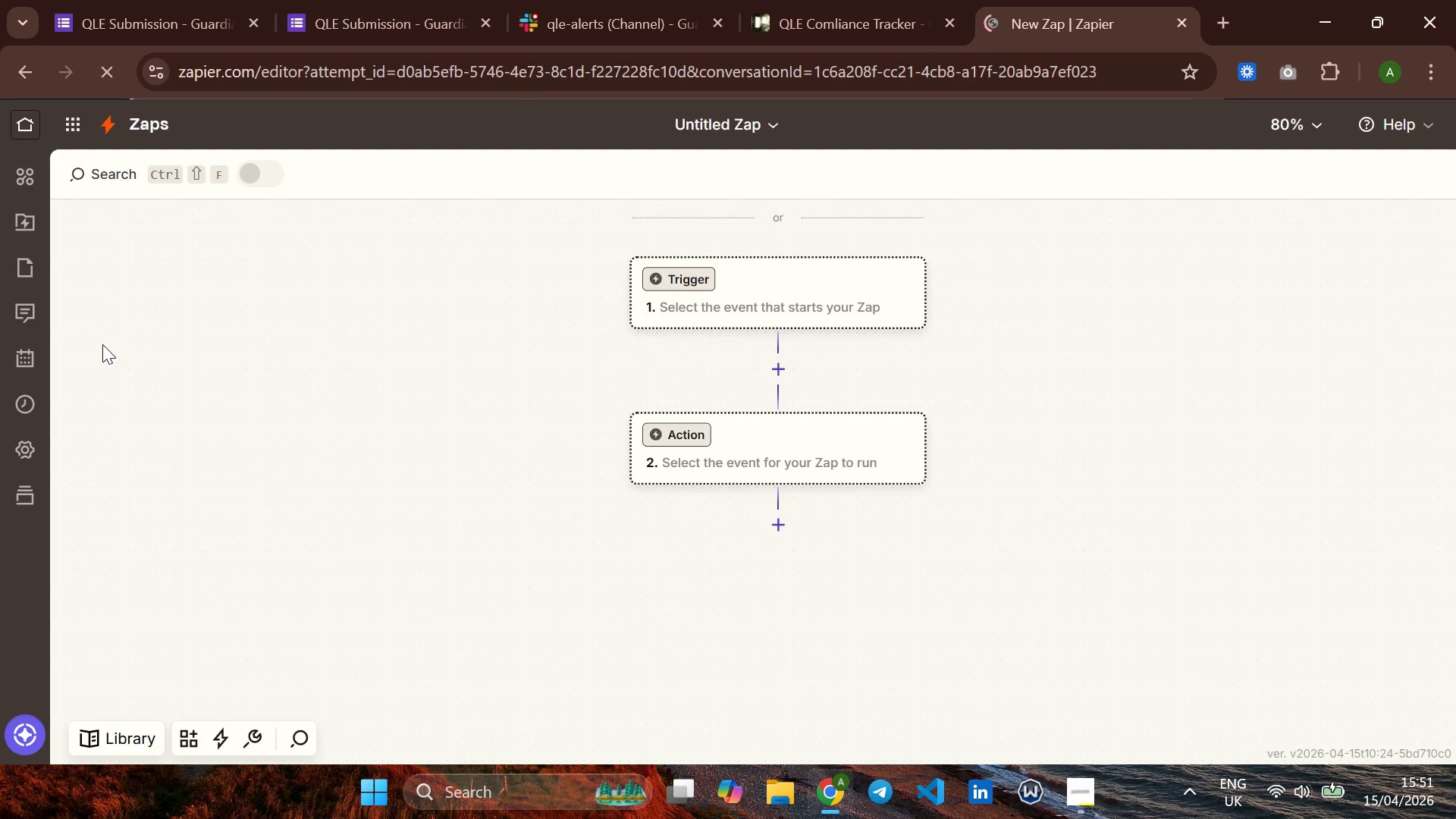 
left_click([682, 297])
 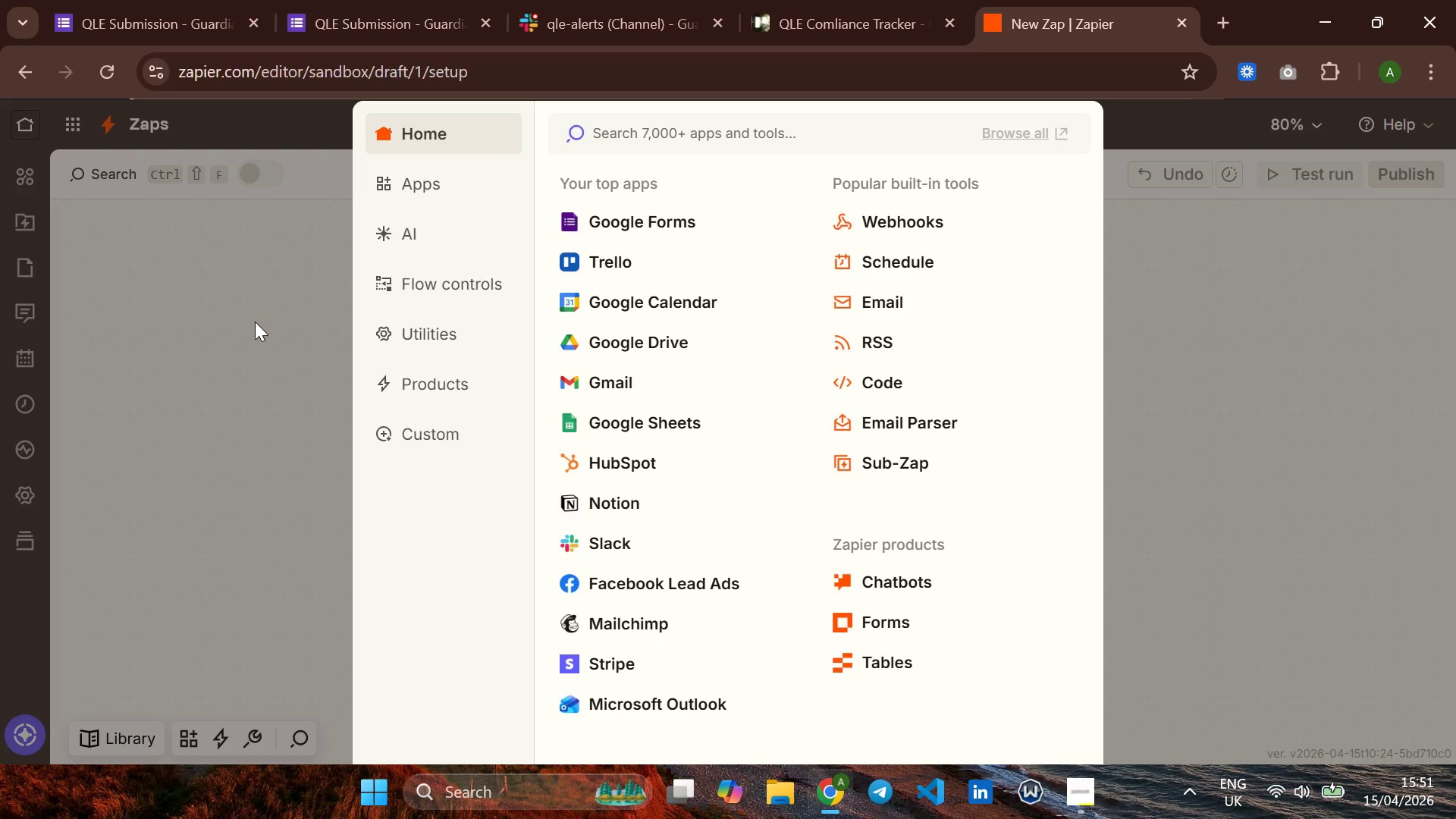 
wait(16.64)
 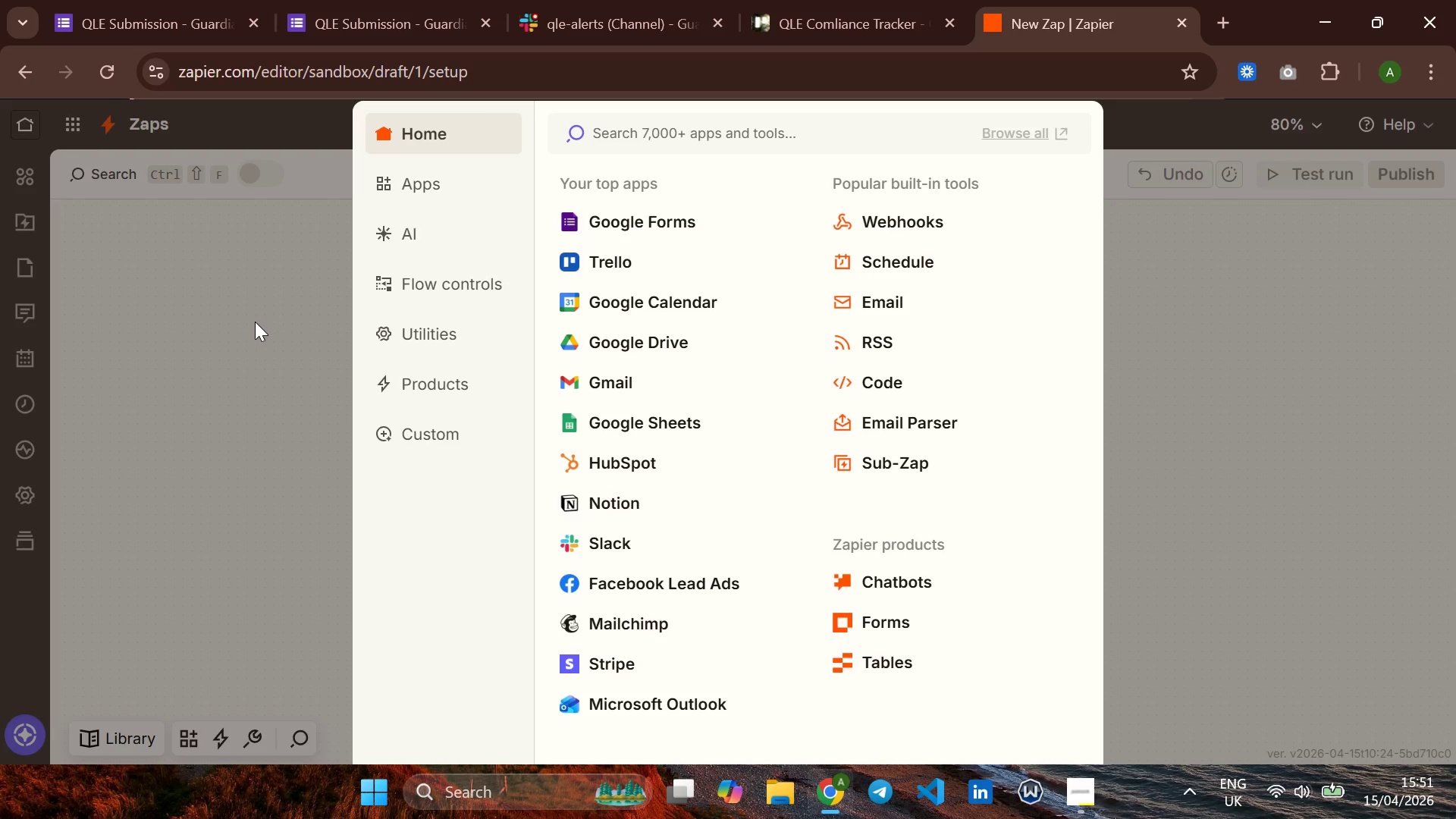 
left_click([637, 215])
 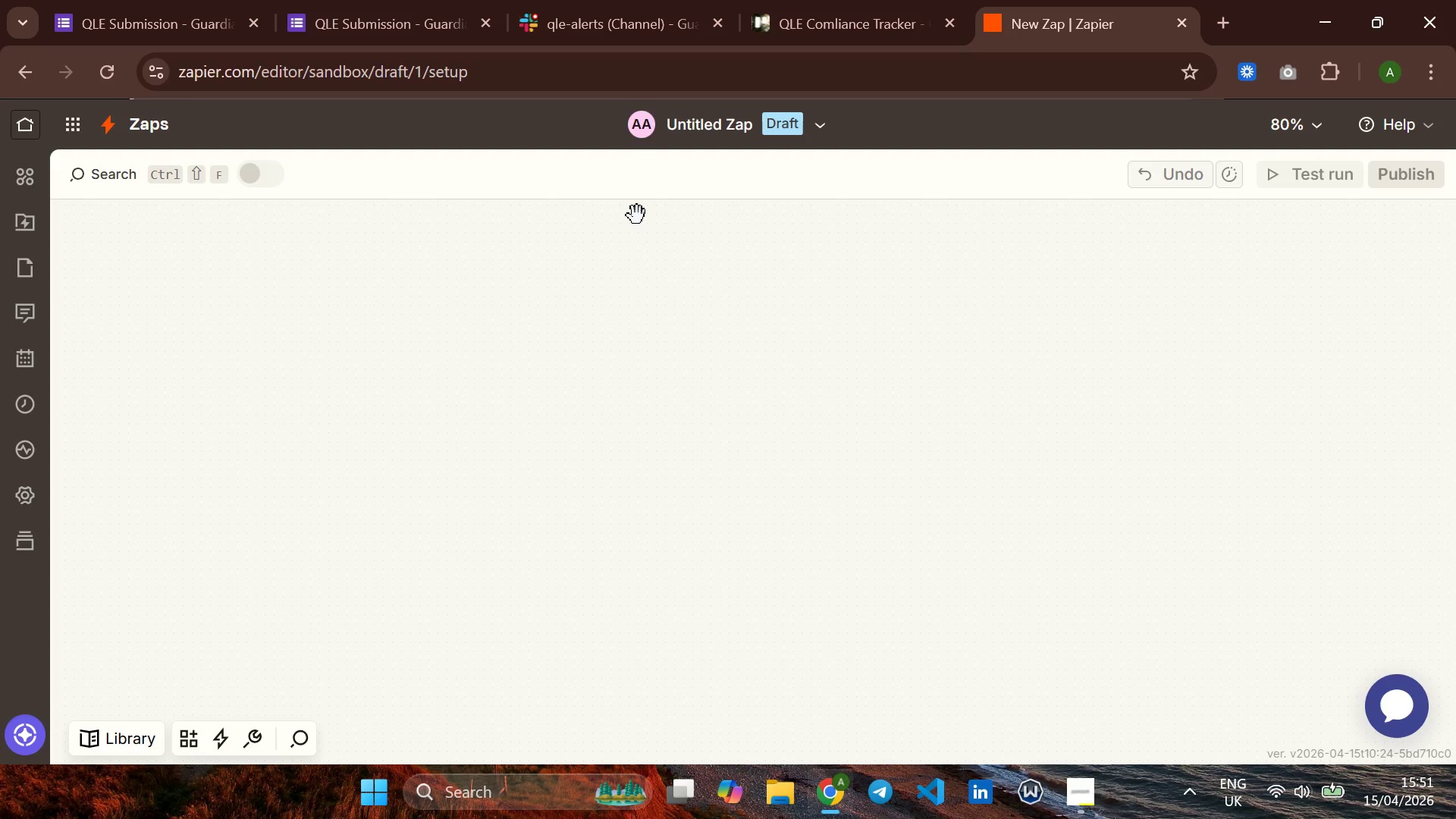 
wait(5.78)
 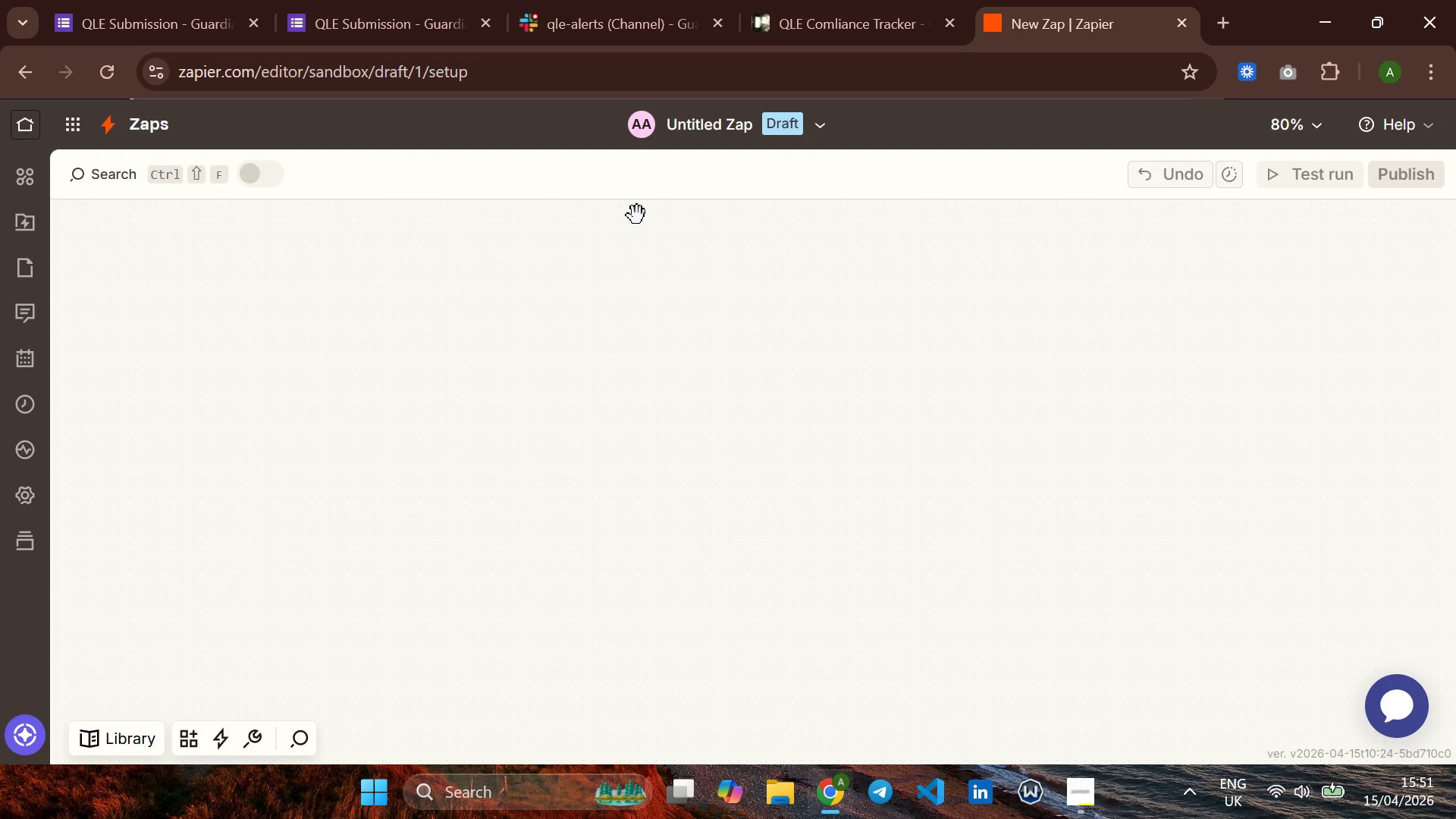 
mouse_move([711, 399])
 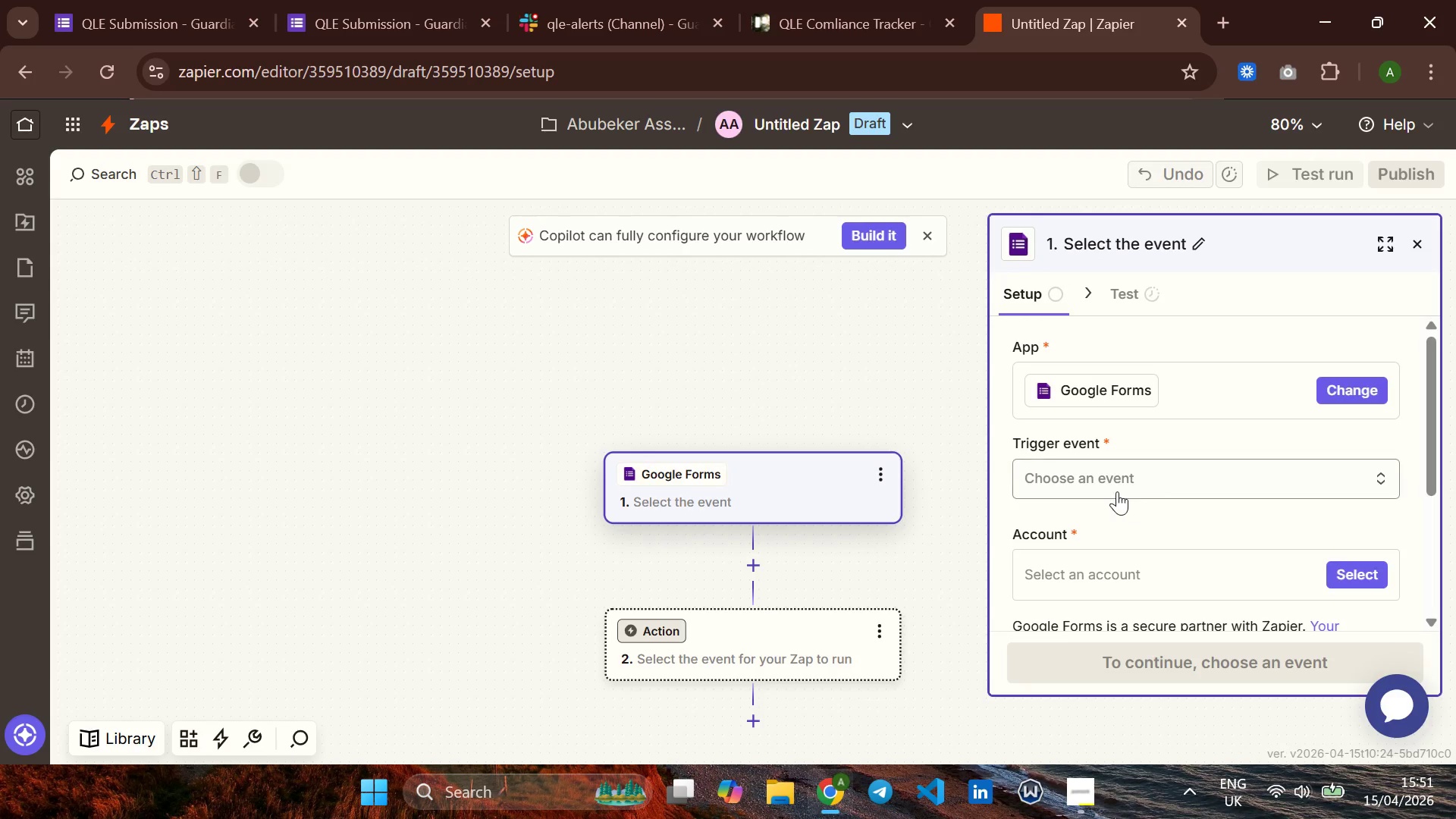 
left_click([1111, 485])
 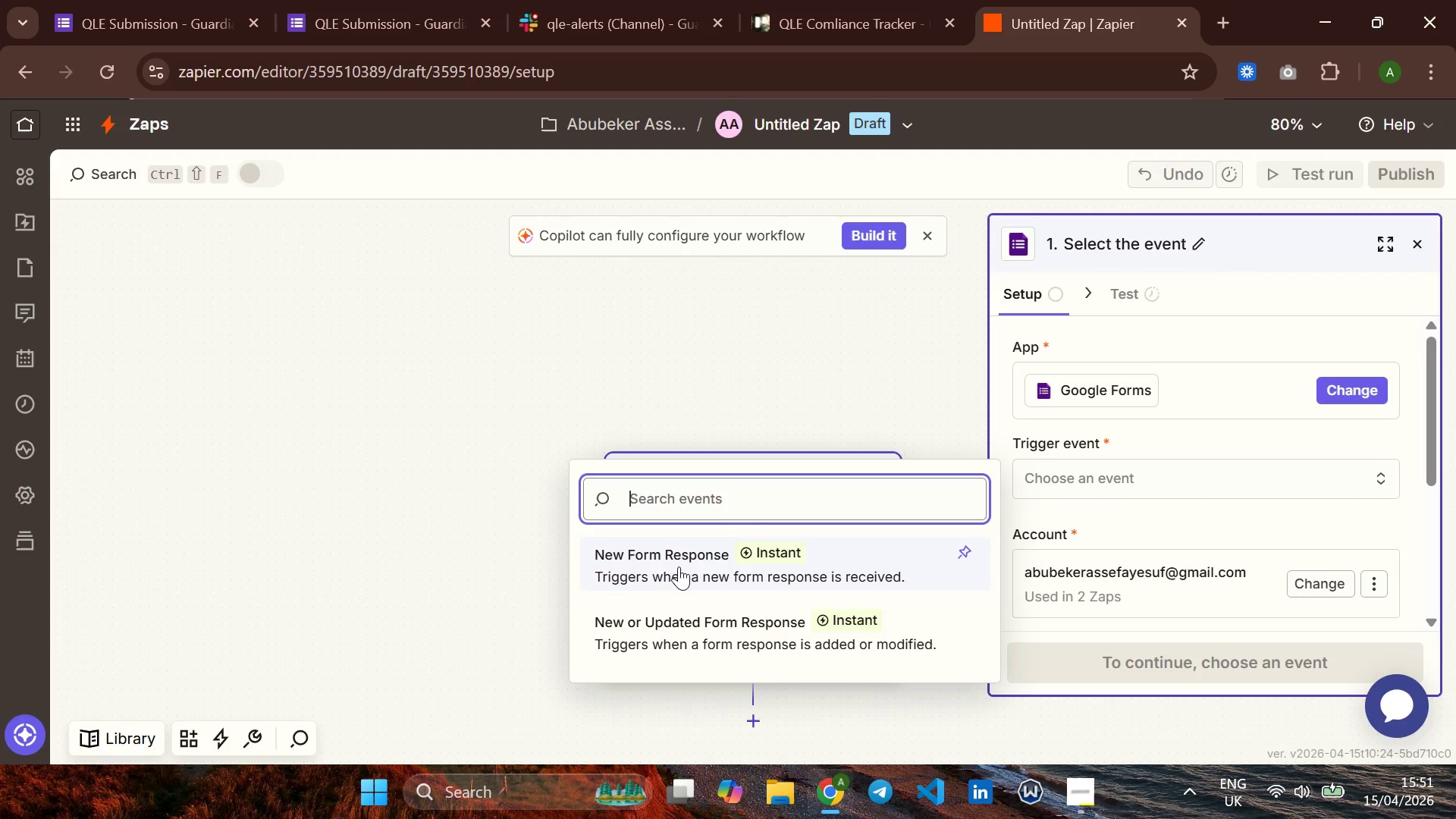 
wait(6.28)
 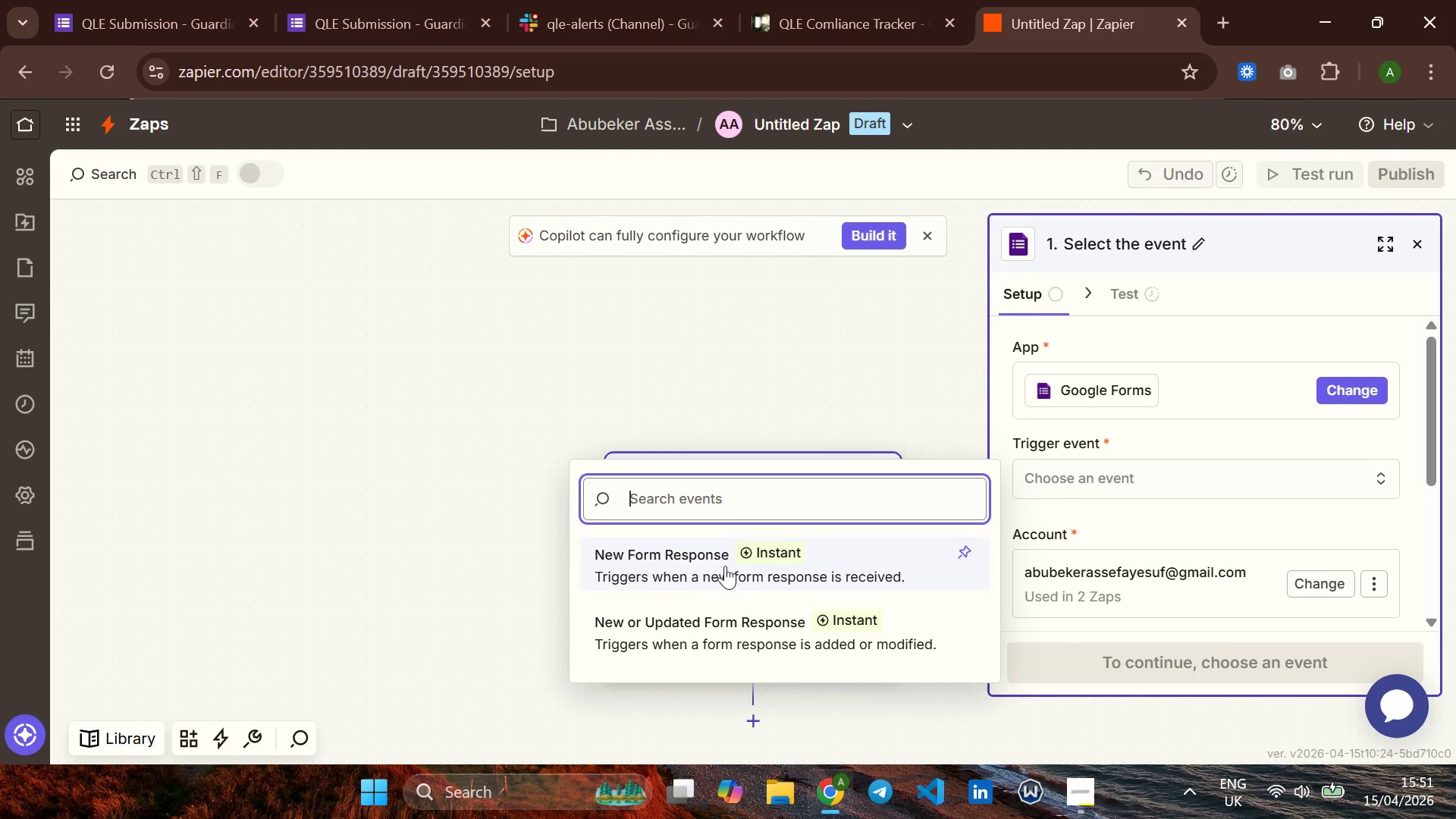 
left_click([679, 566])
 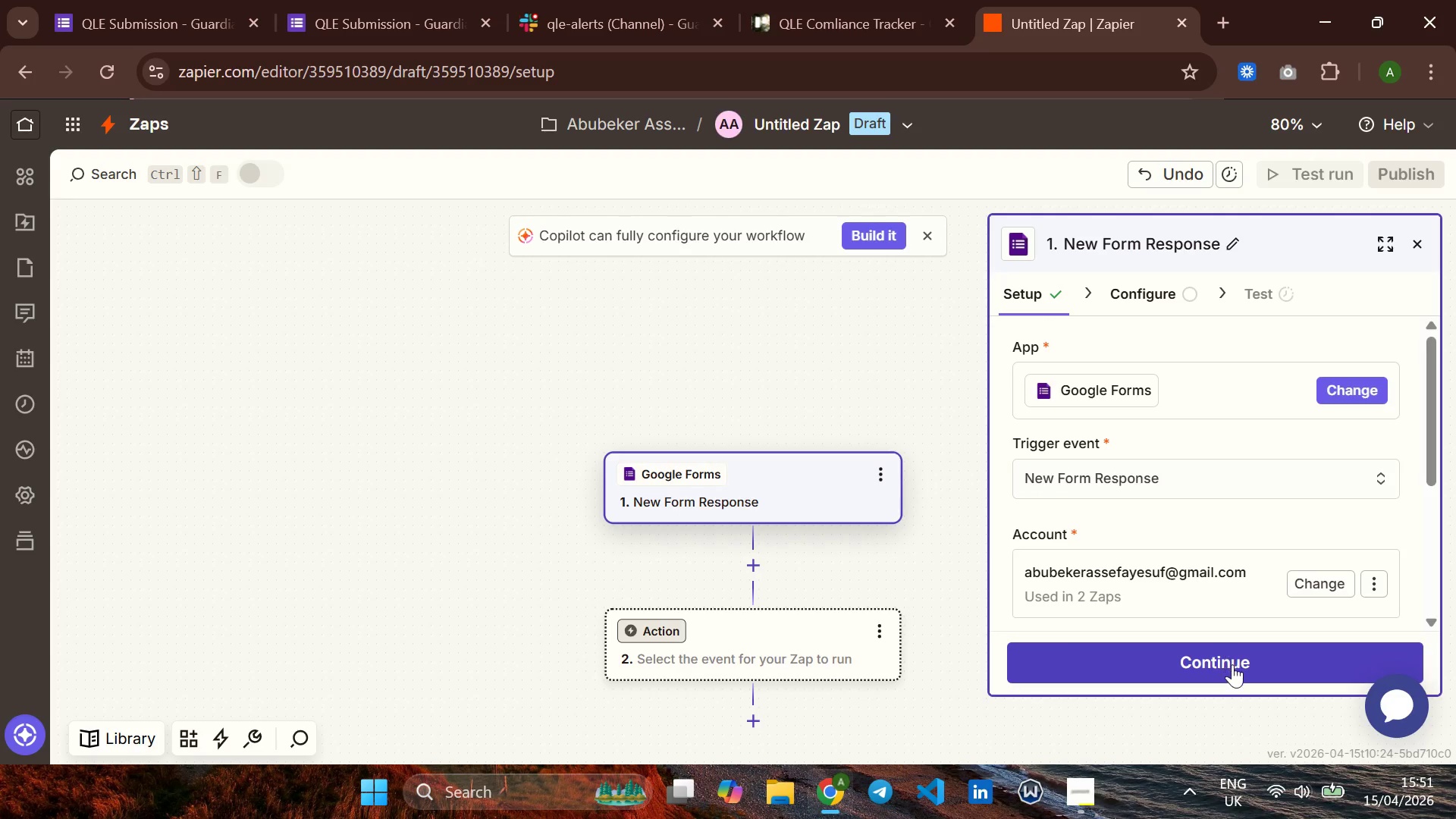 
left_click([1232, 654])
 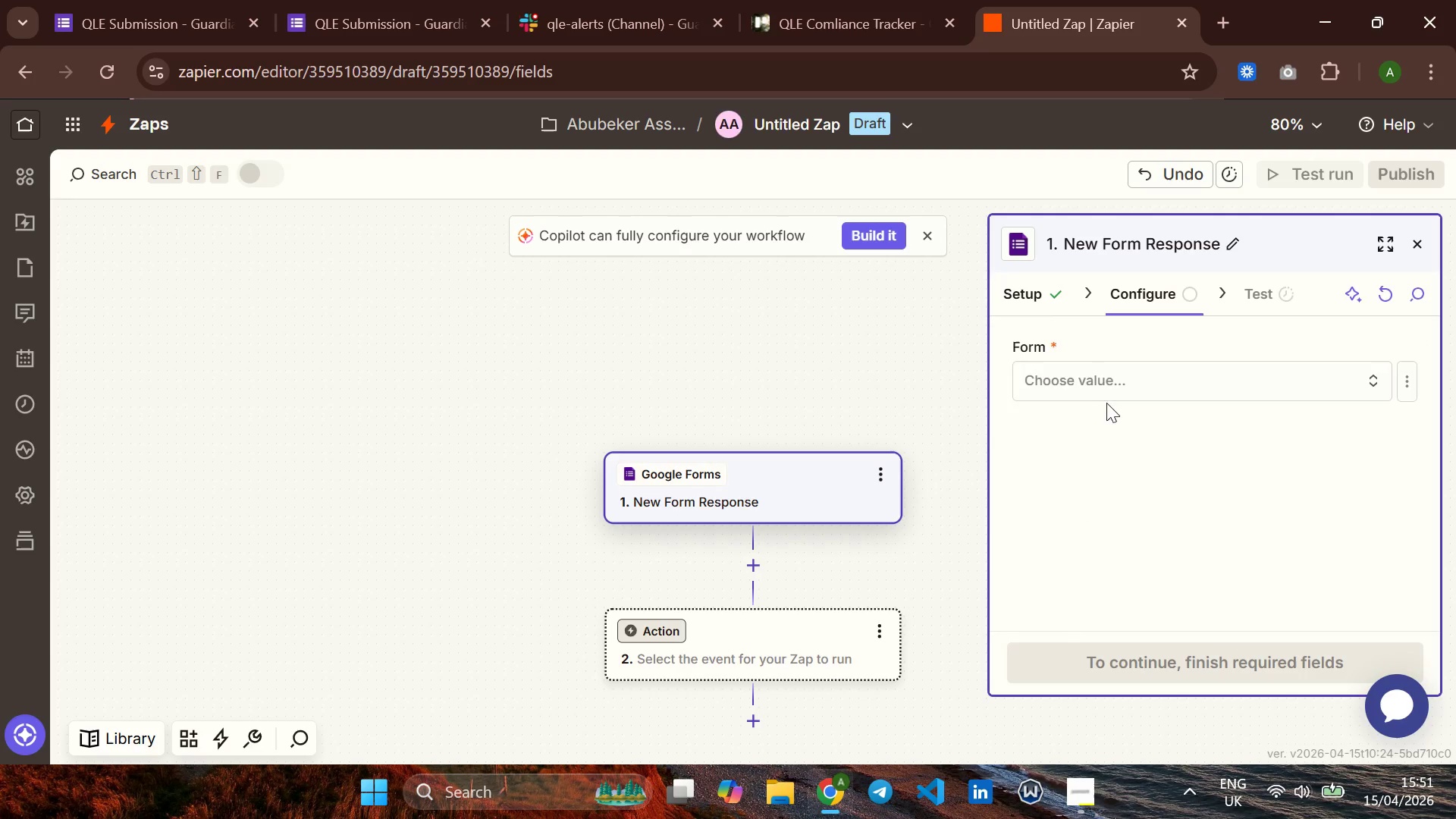 
left_click([1097, 389])
 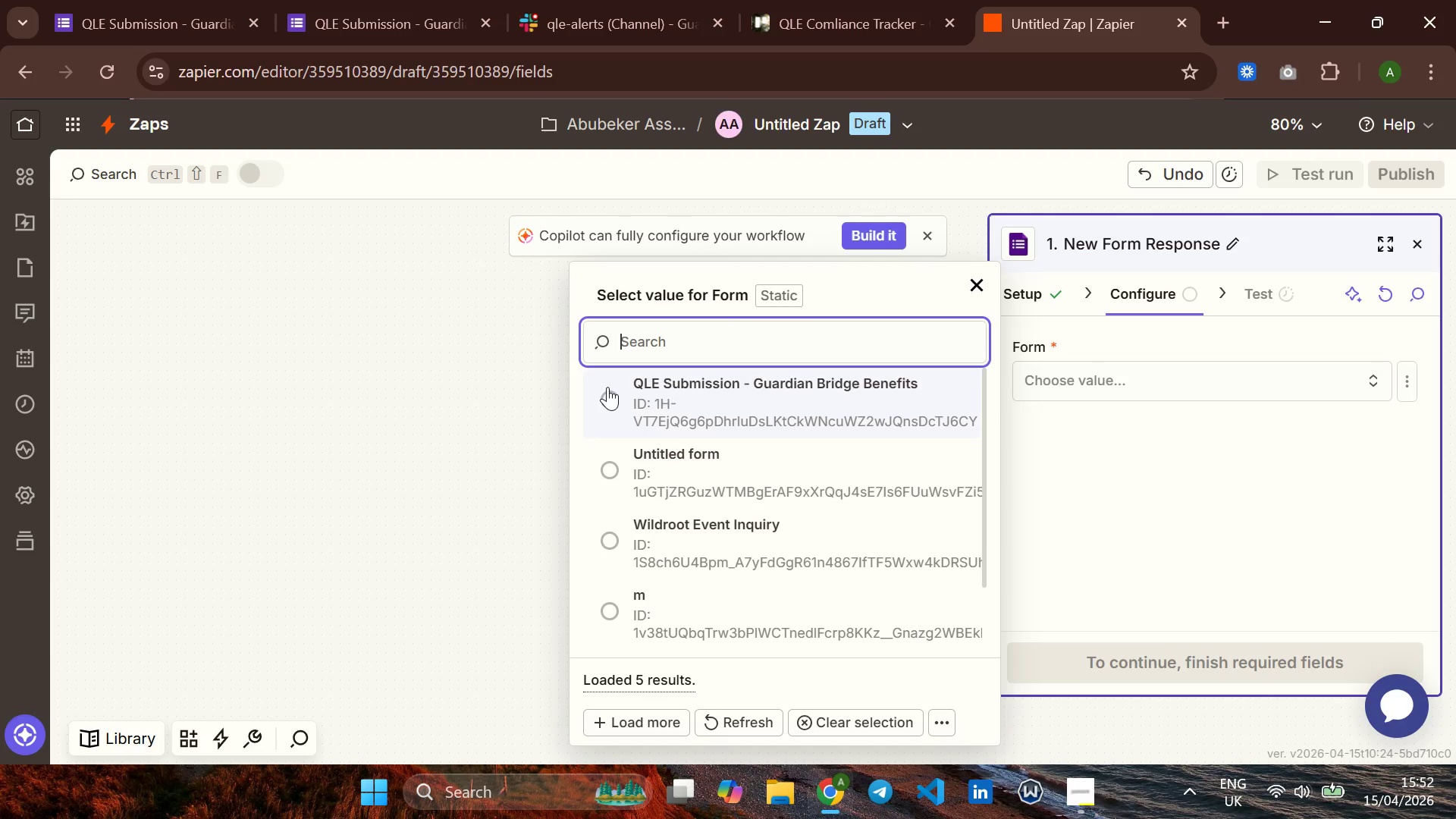 
wait(7.59)
 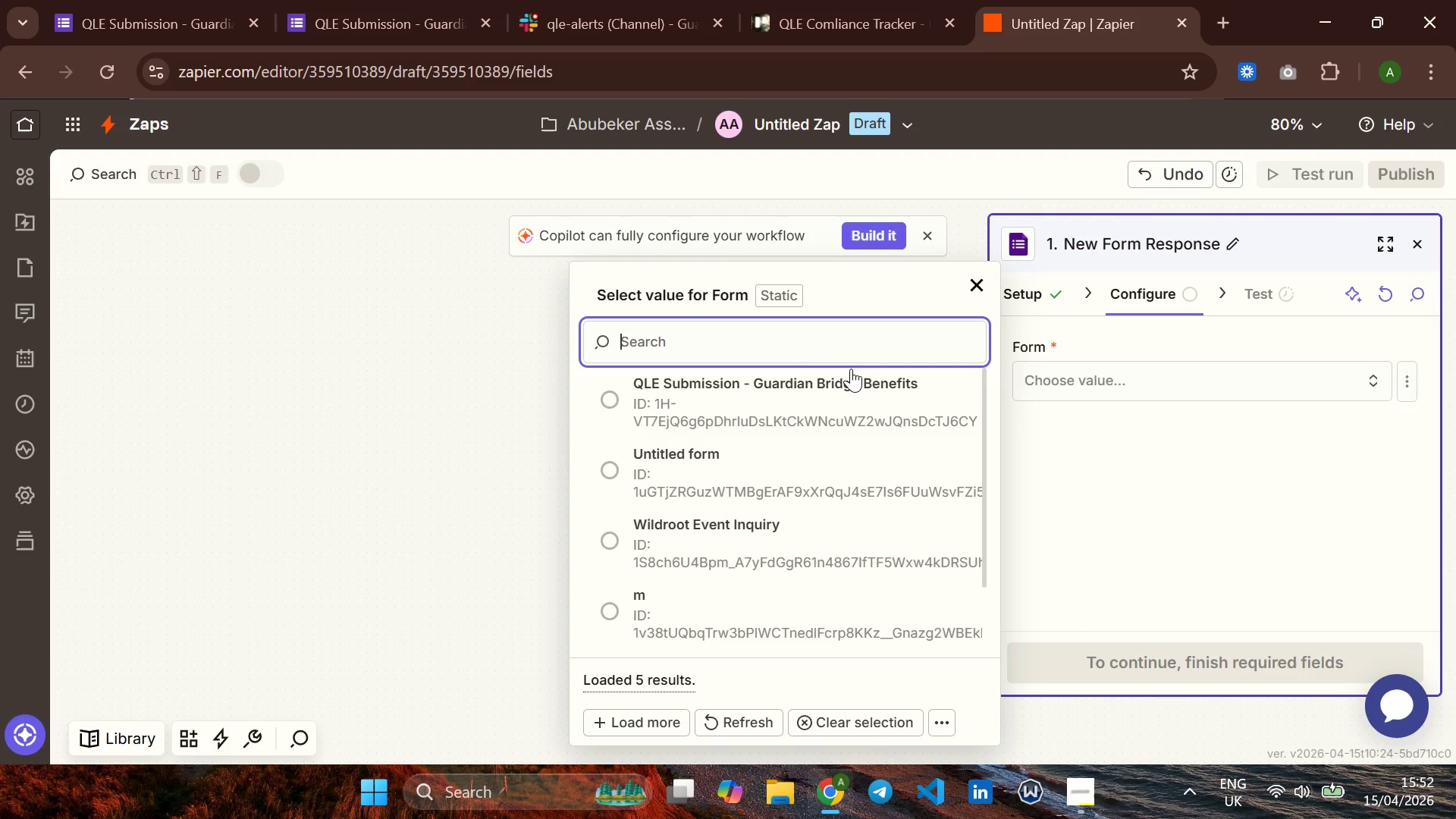 
left_click([617, 394])
 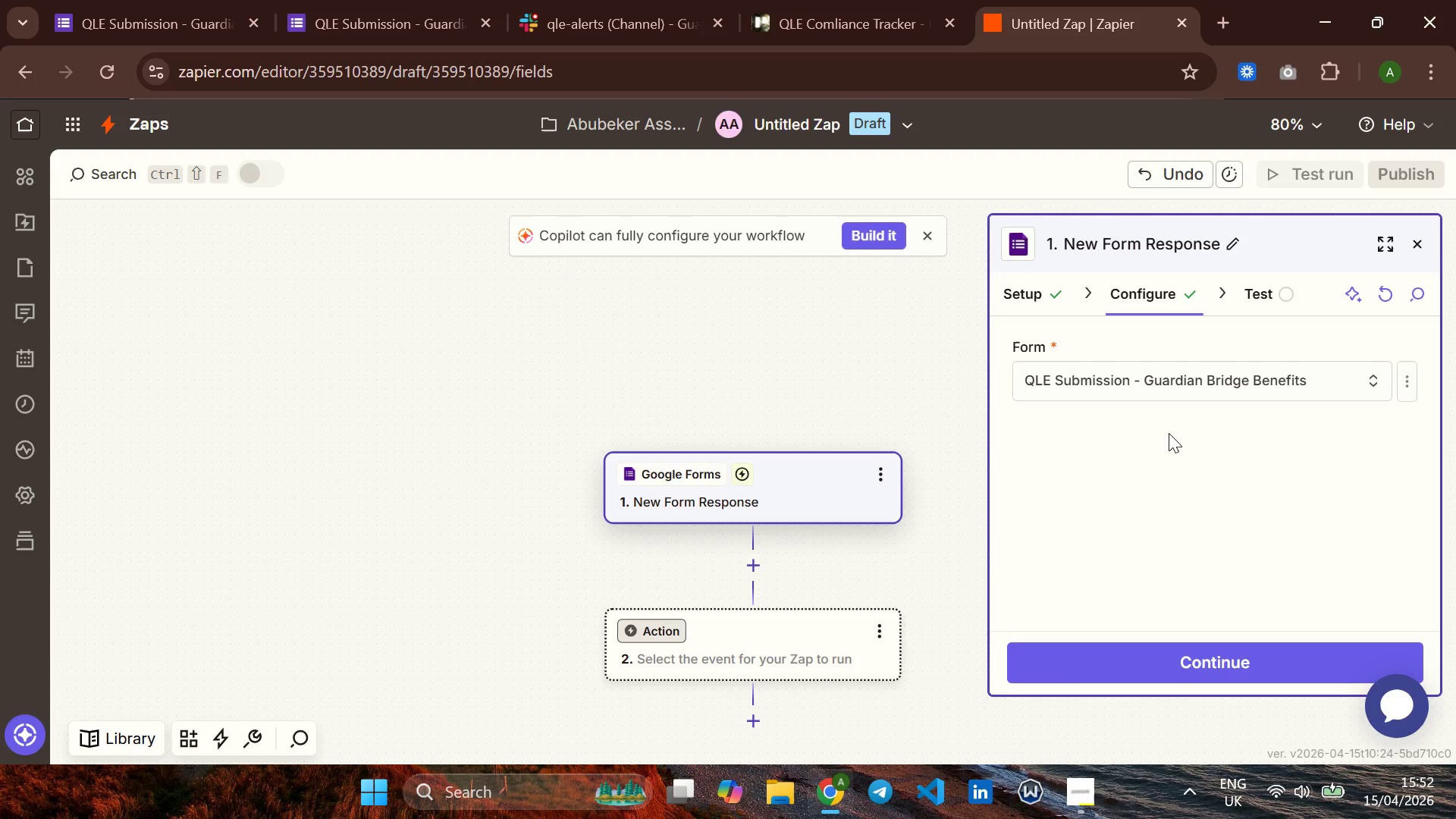 
wait(14.59)
 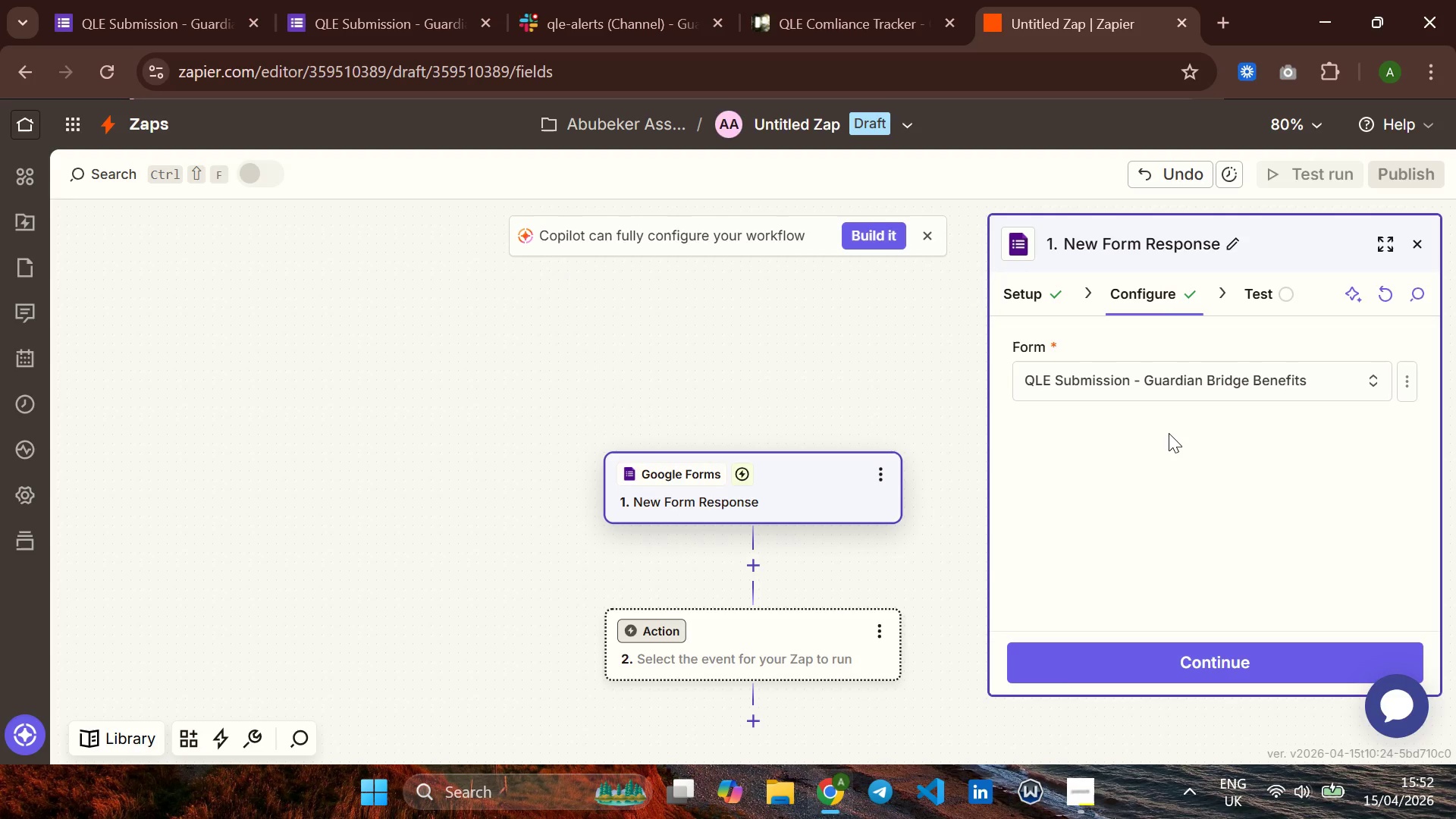 
left_click([1147, 670])
 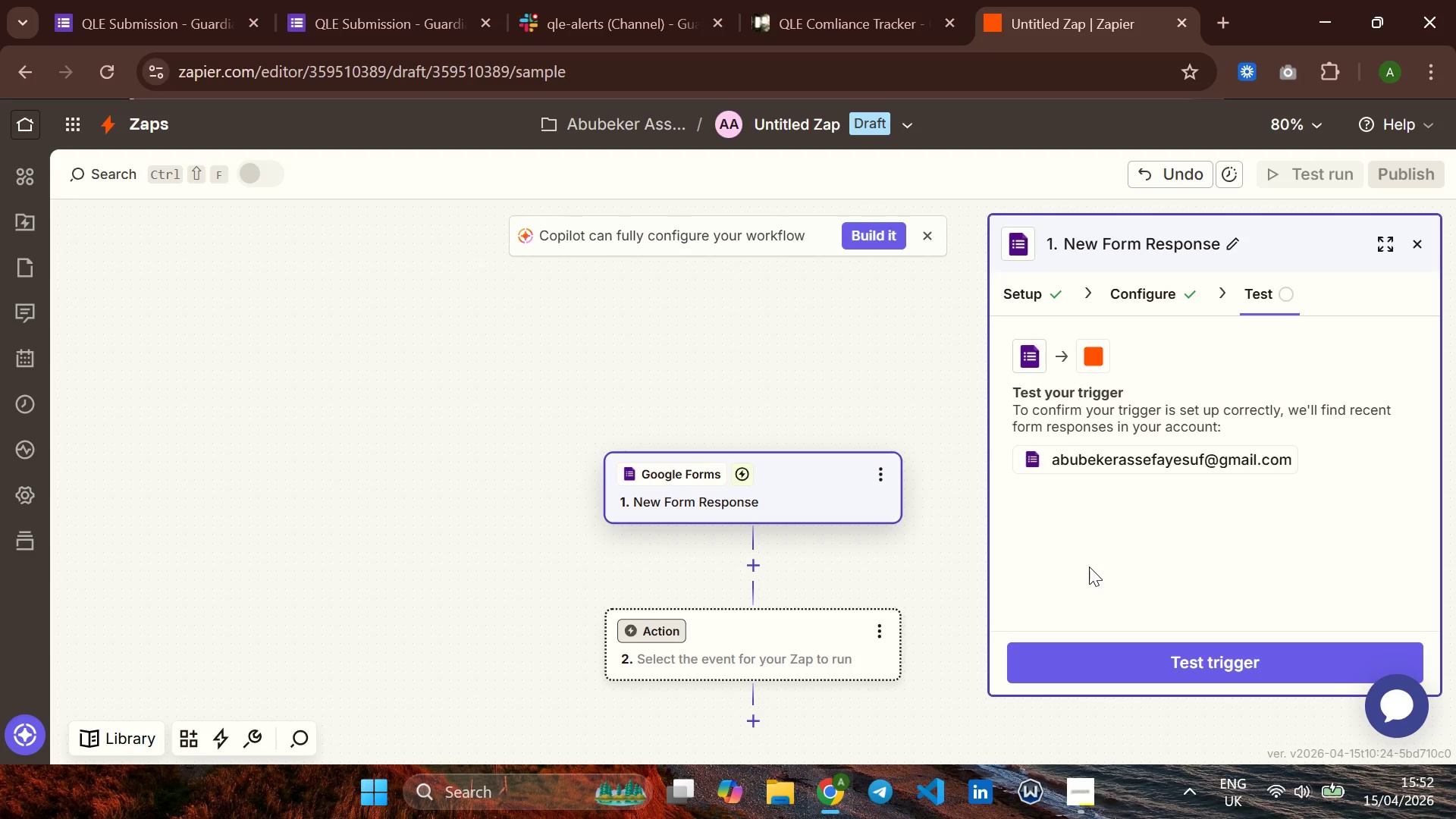 
wait(12.28)
 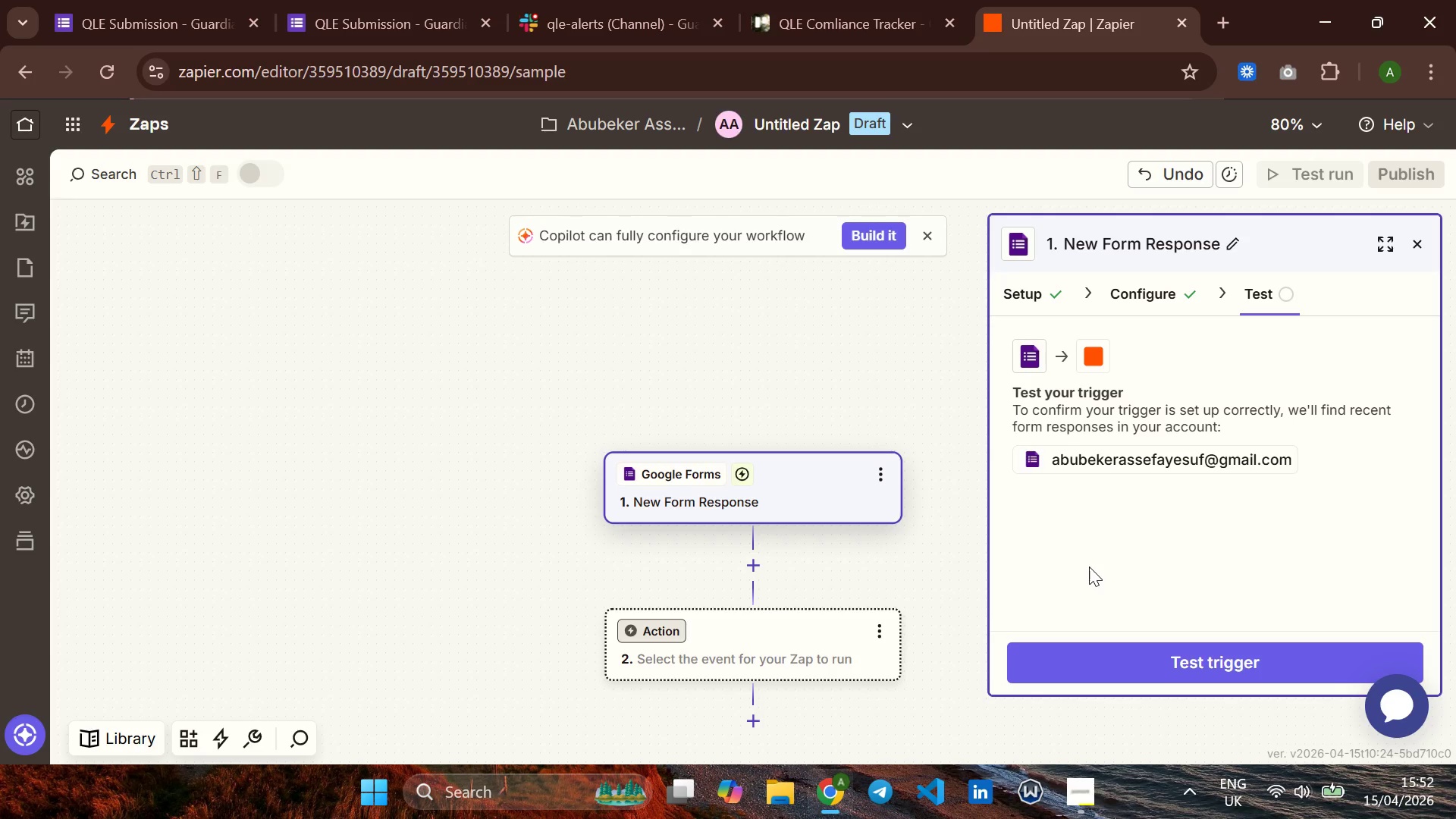 
left_click([1136, 669])
 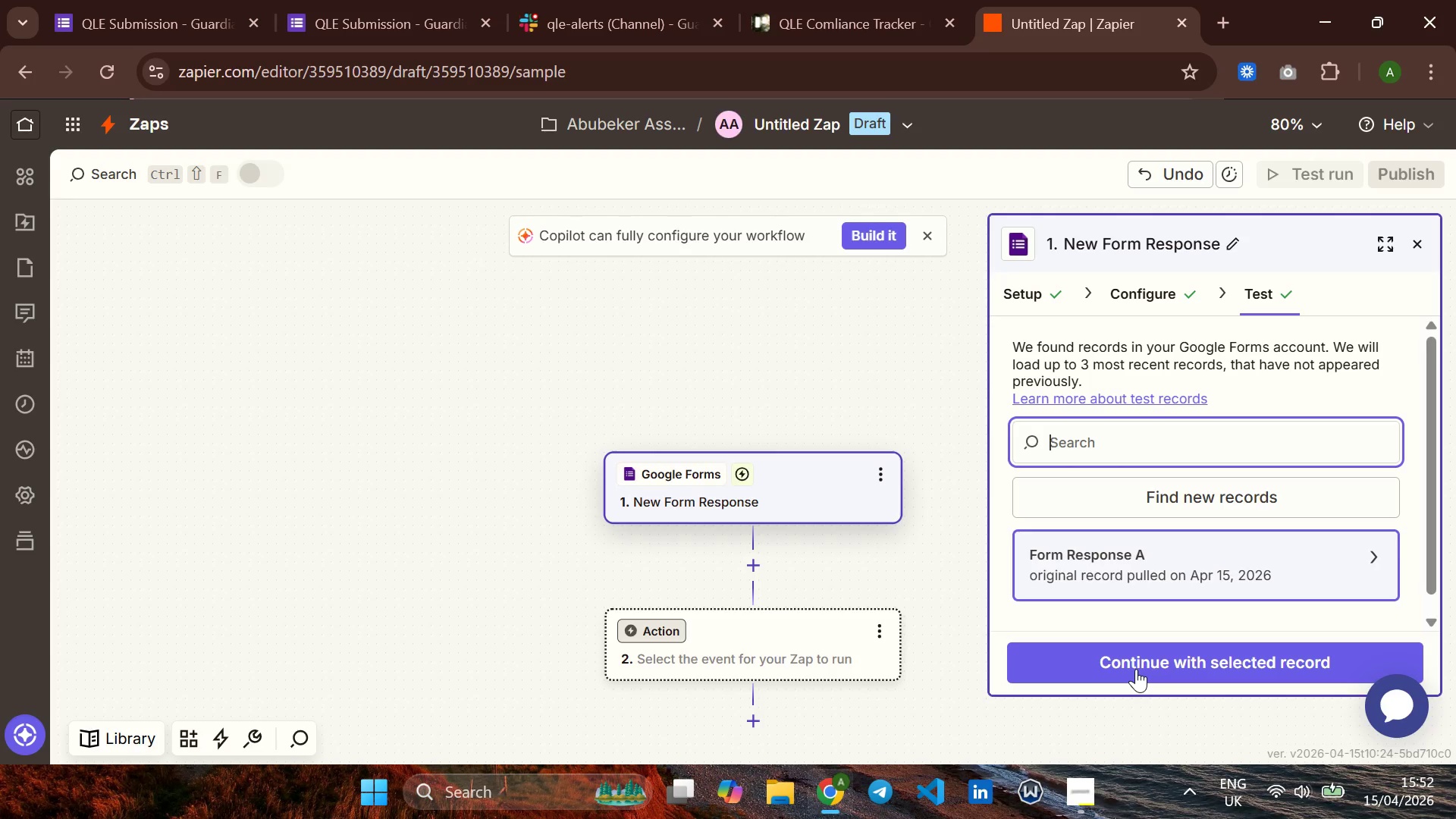 
wait(8.64)
 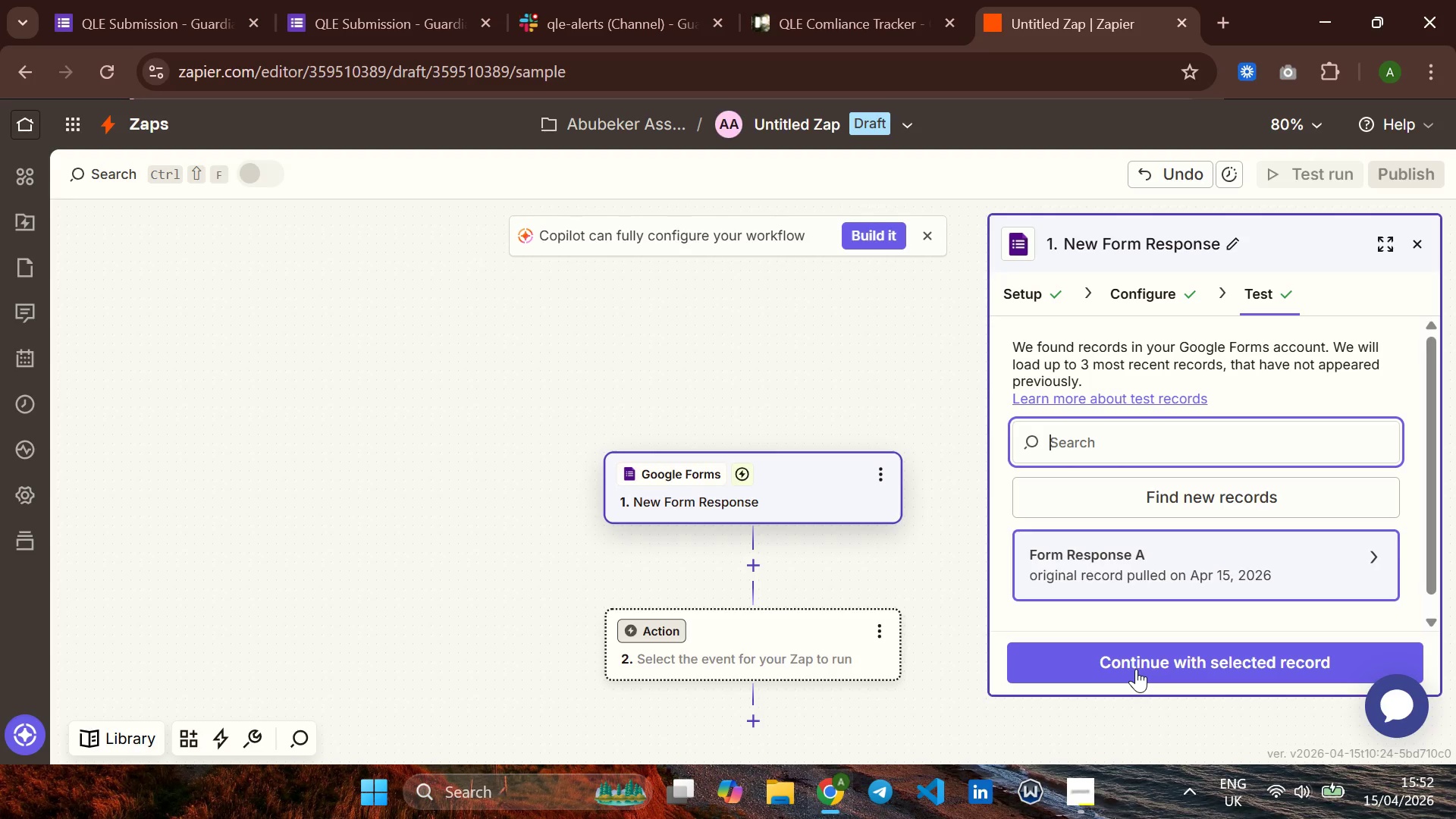 
left_click([1213, 537])
 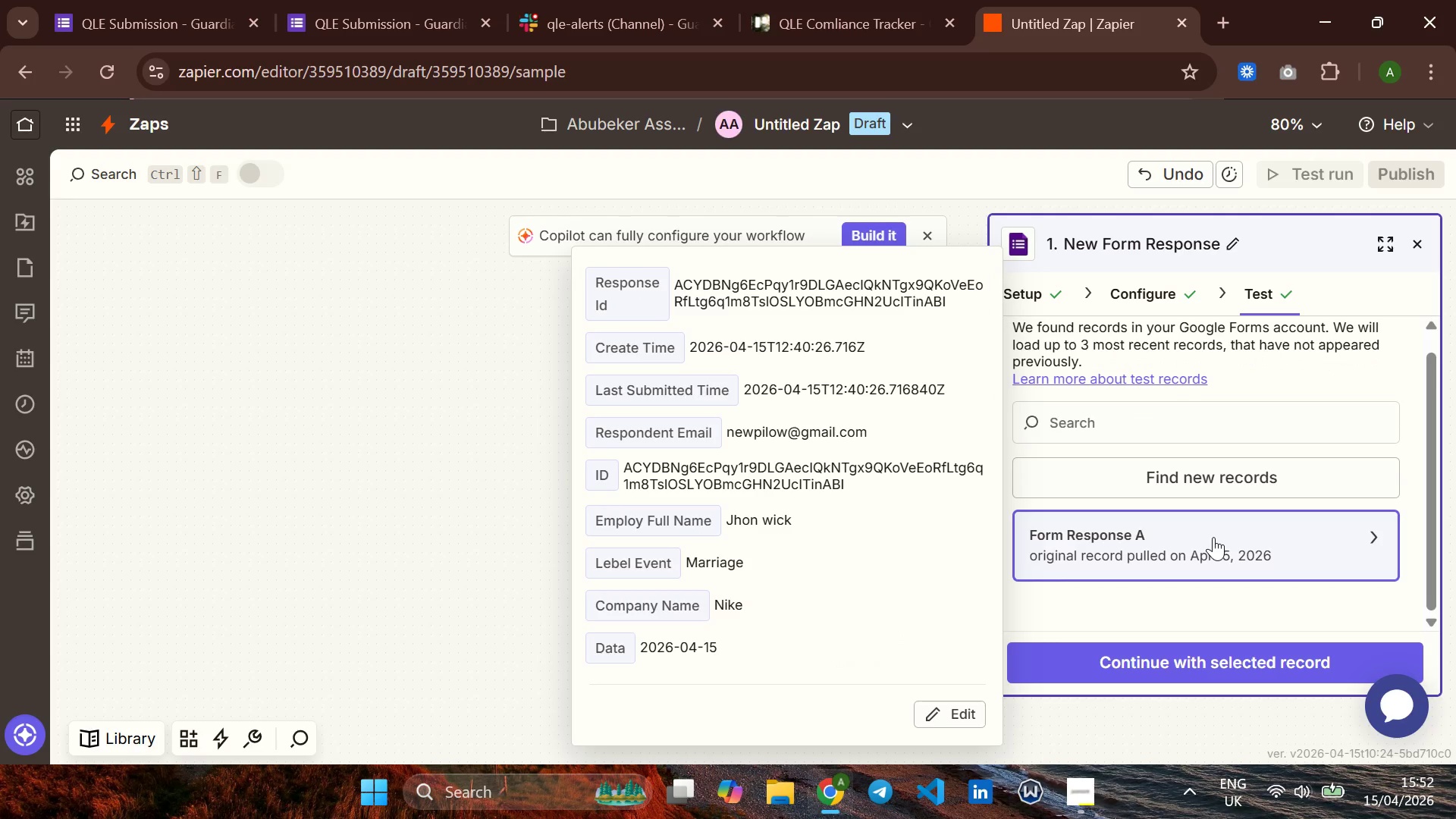 
left_click([1213, 537])
 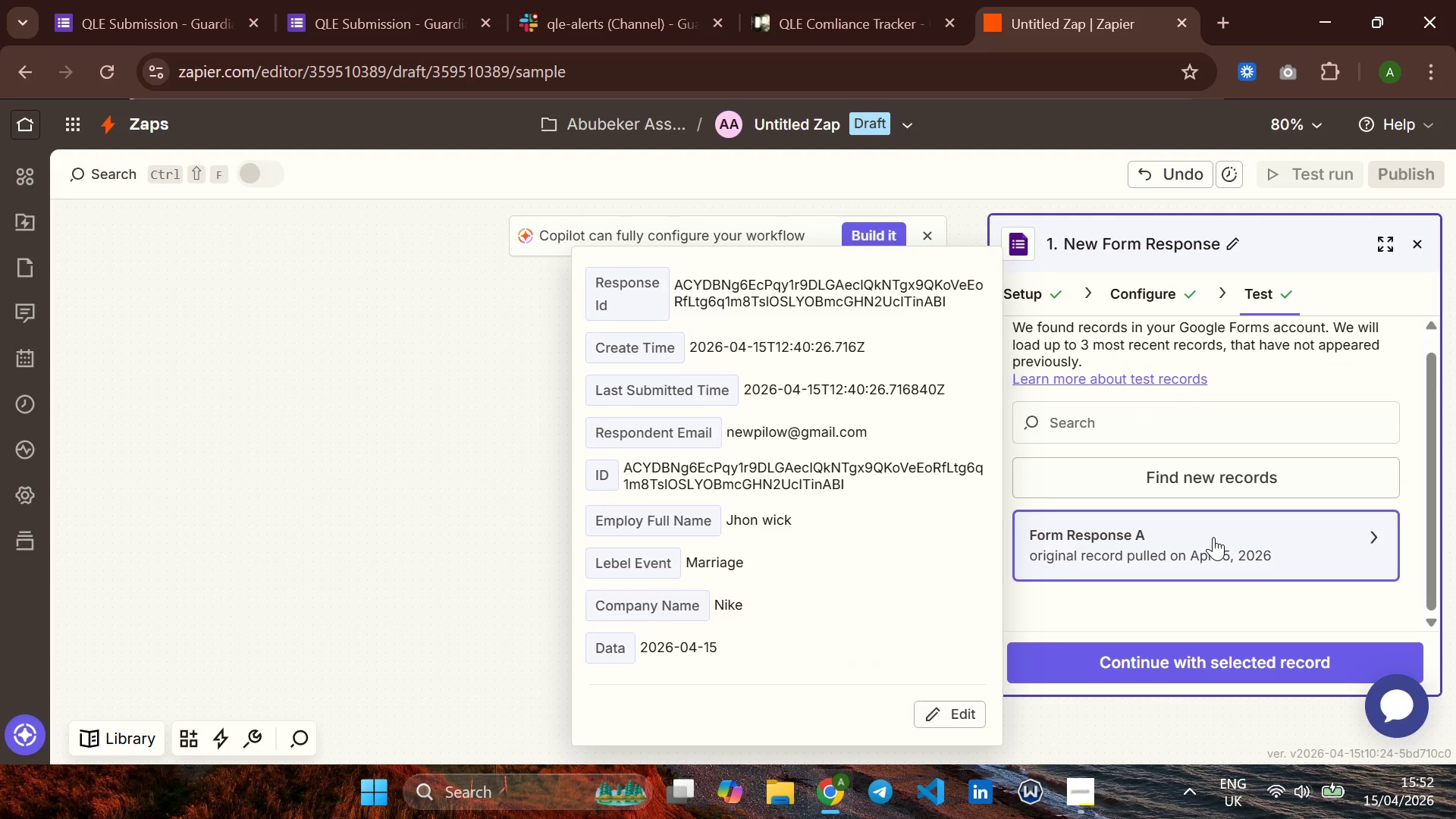 
wait(7.86)
 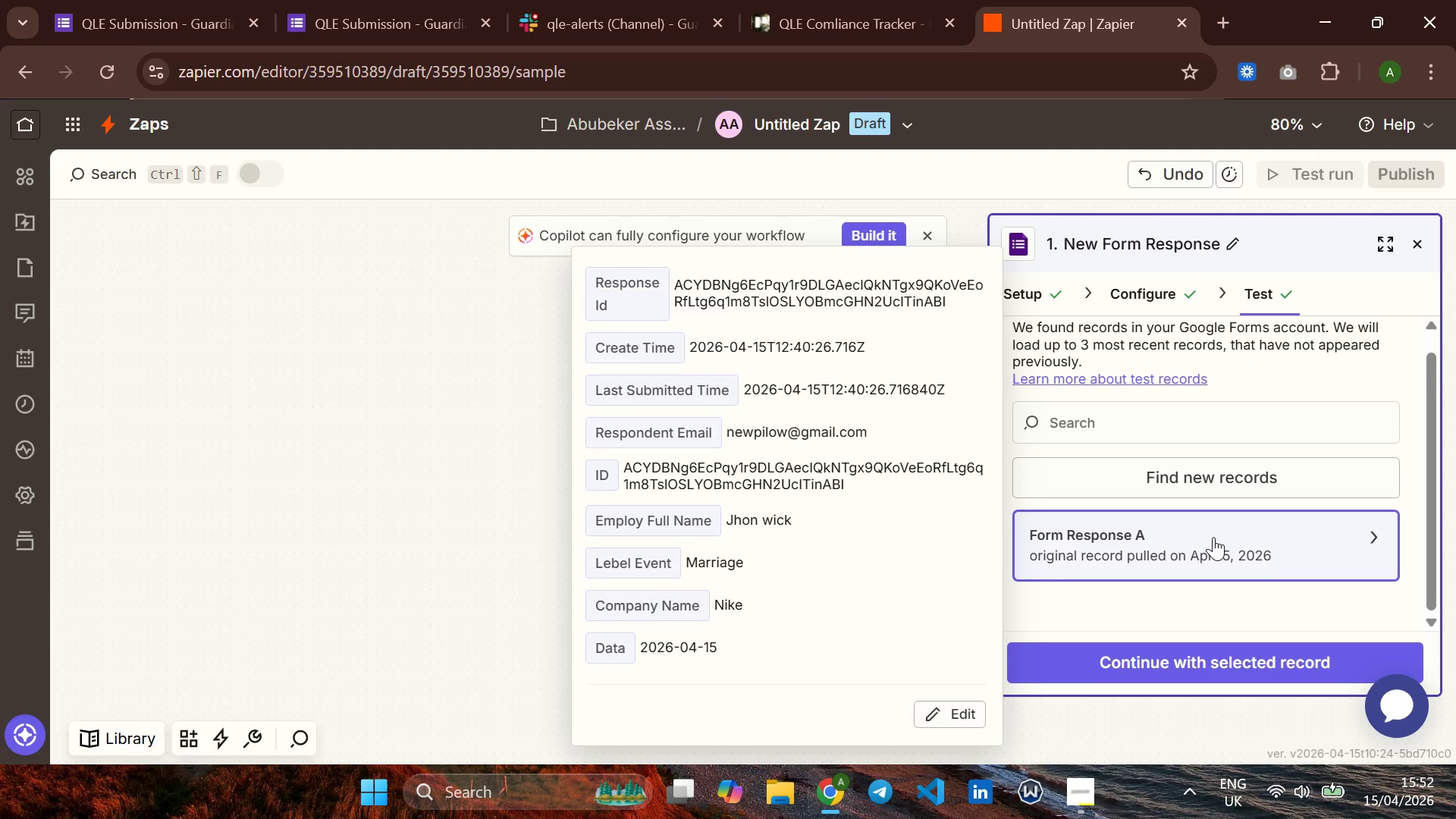 
left_click([1213, 537])
 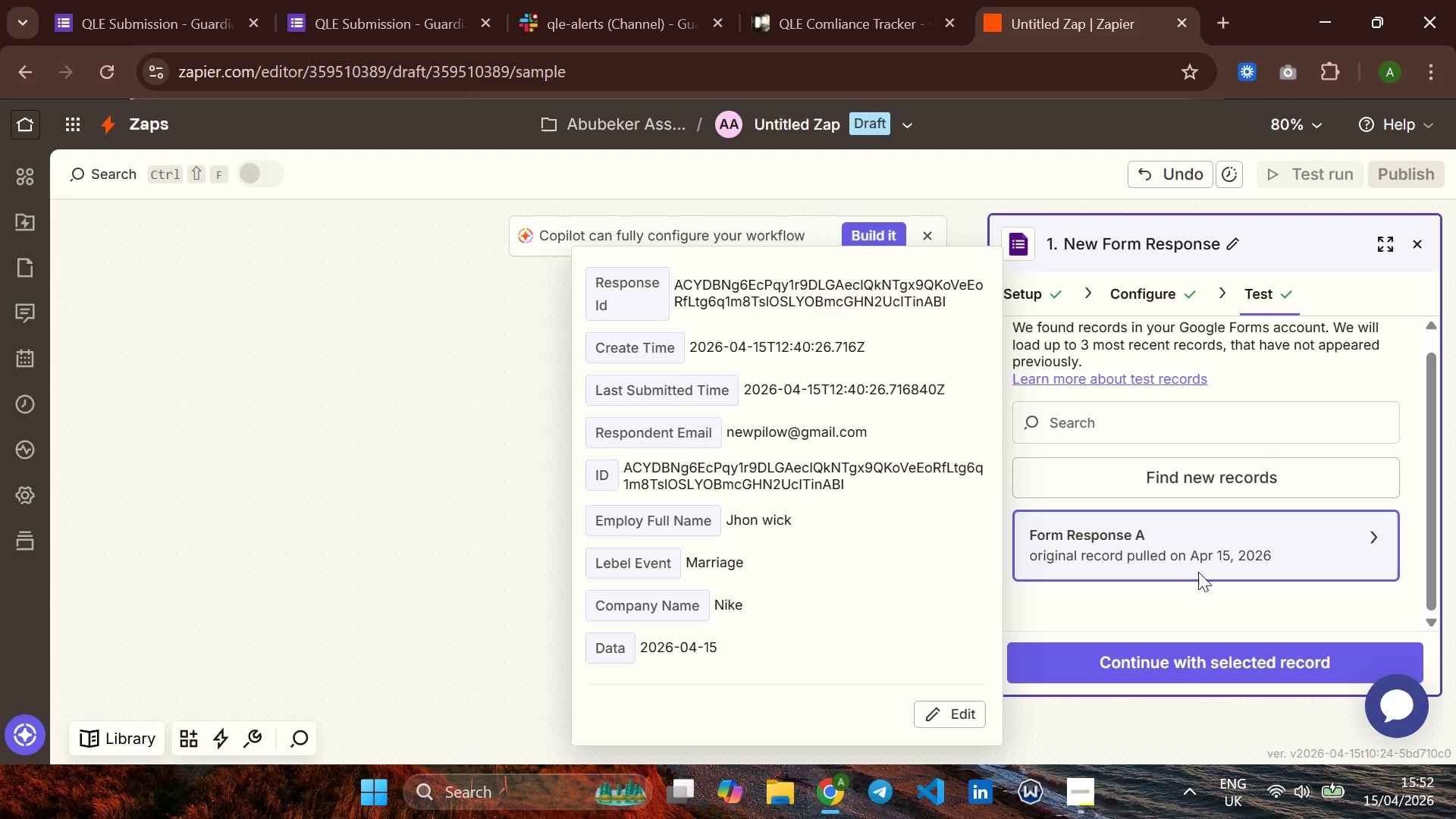 
left_click([1206, 589])
 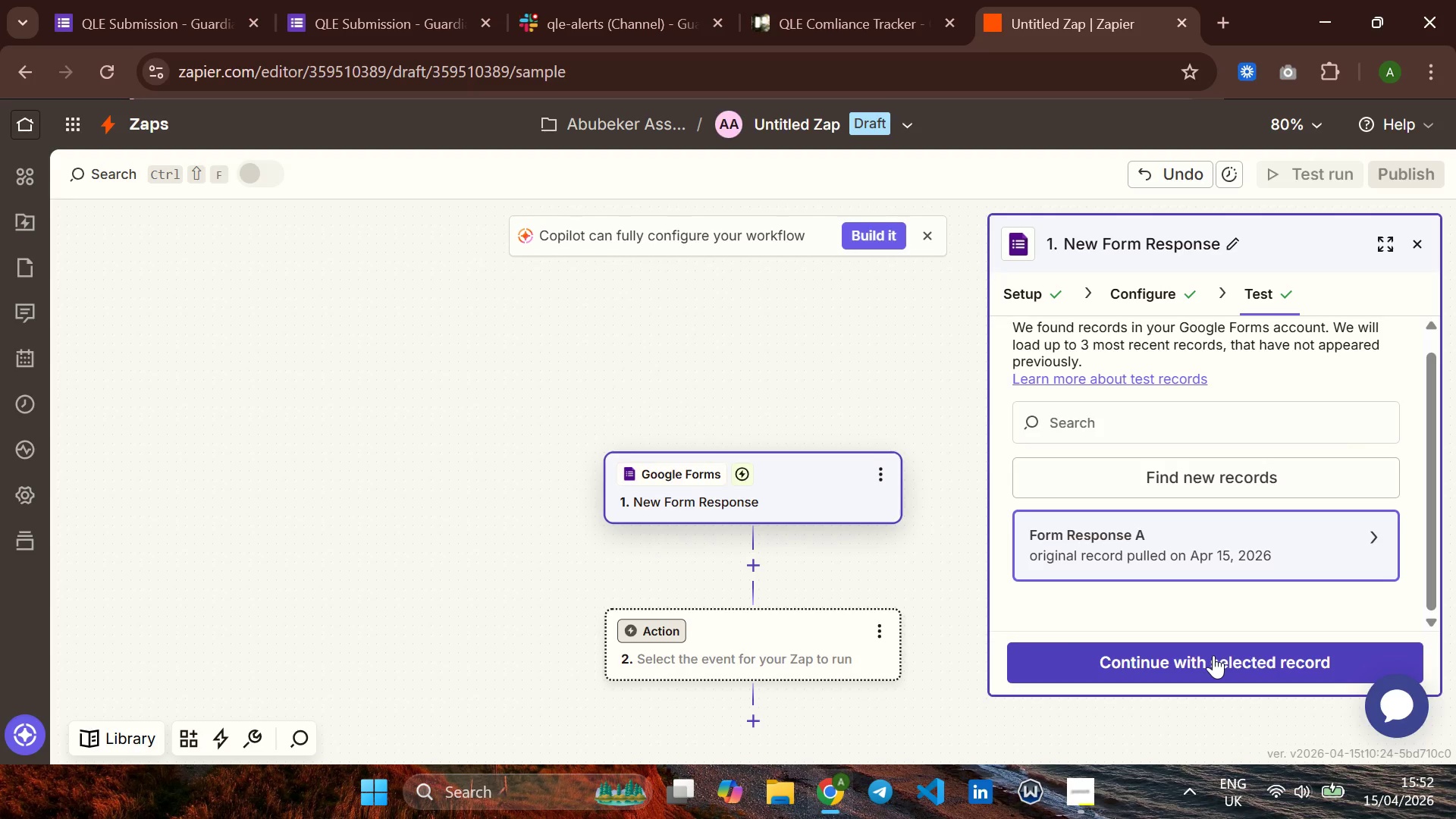 
left_click([1213, 655])
 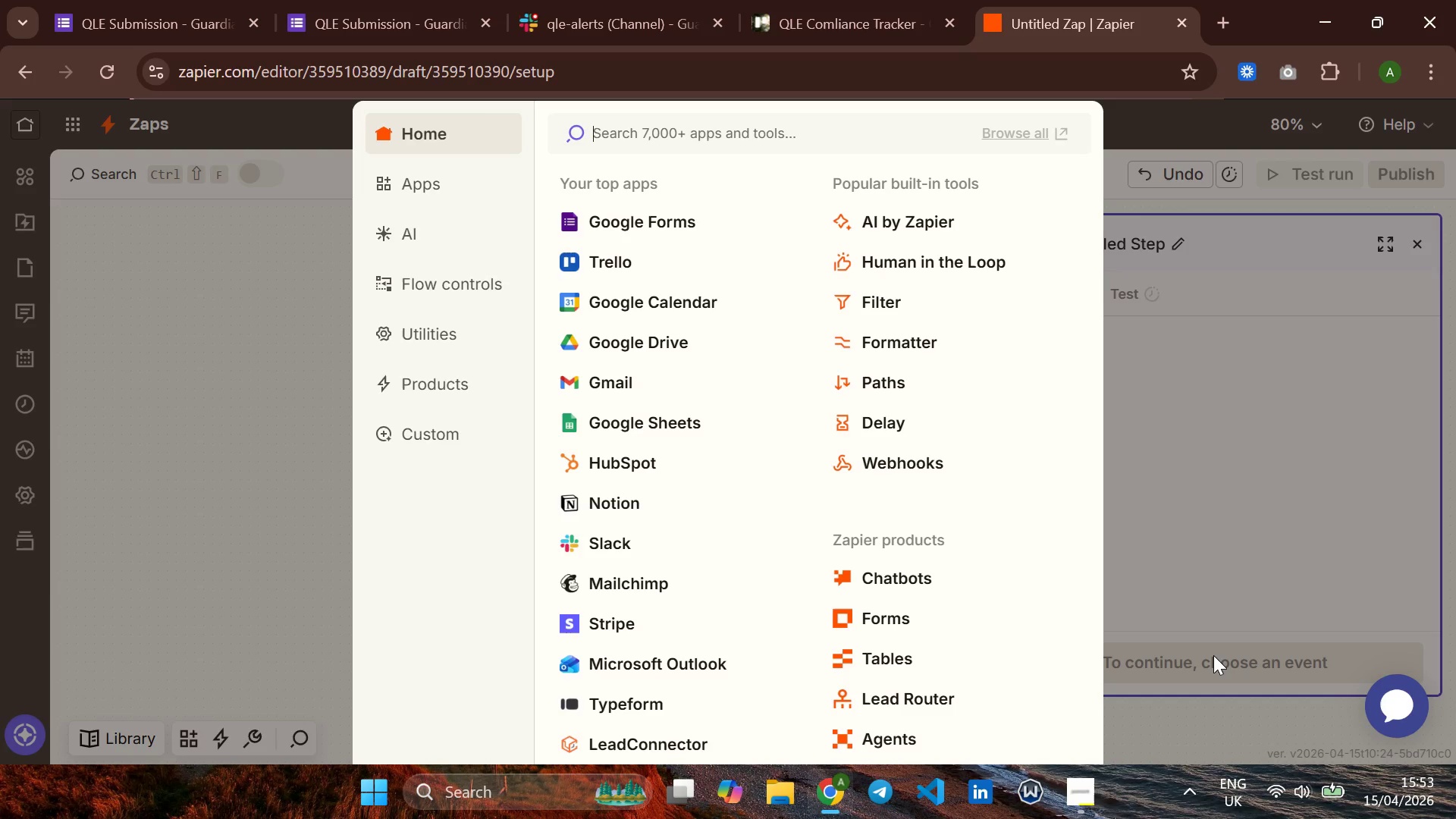 
wait(34.02)
 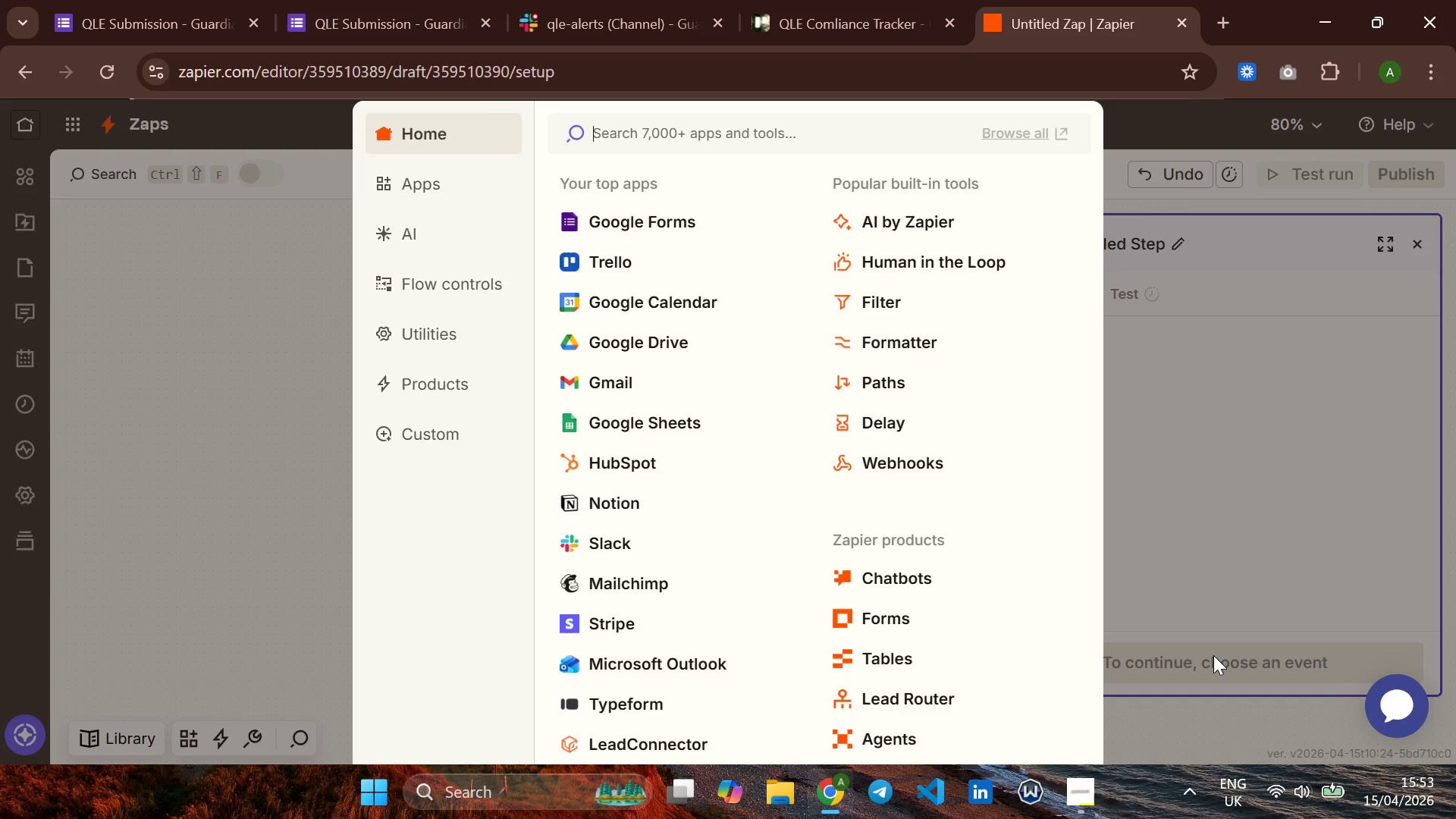 
left_click([1171, 483])
 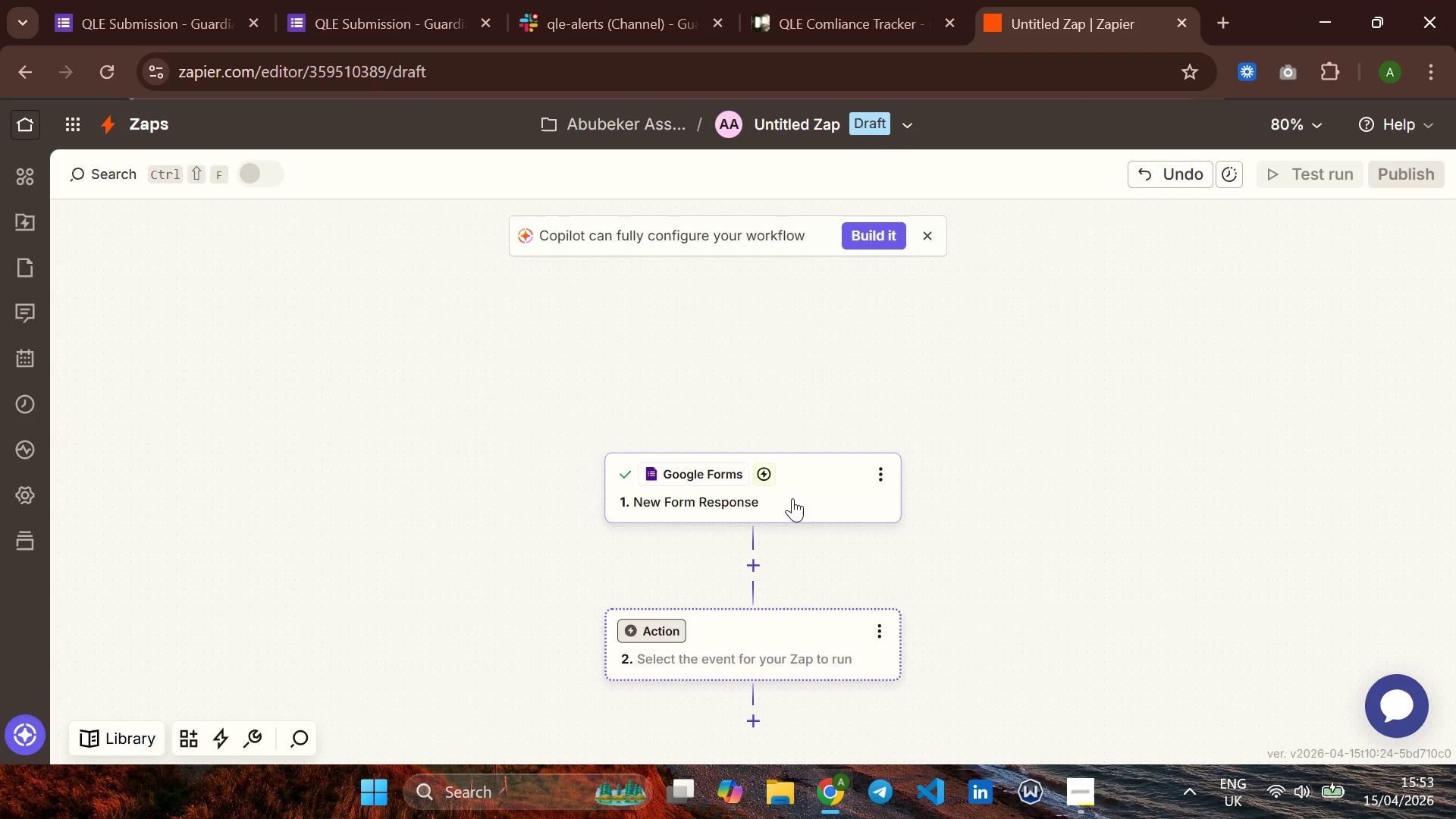 
left_click([737, 497])
 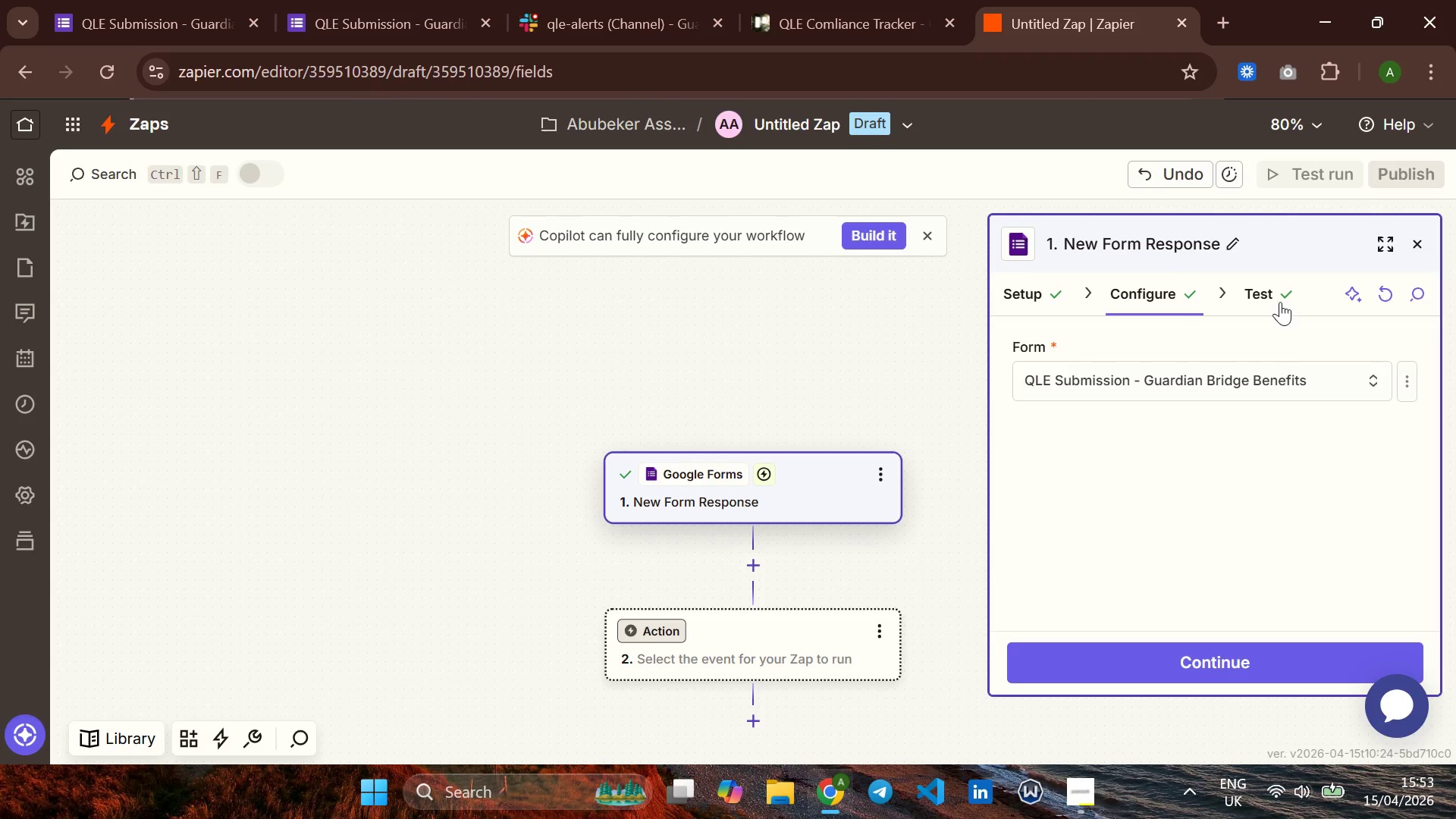 
left_click([1274, 289])
 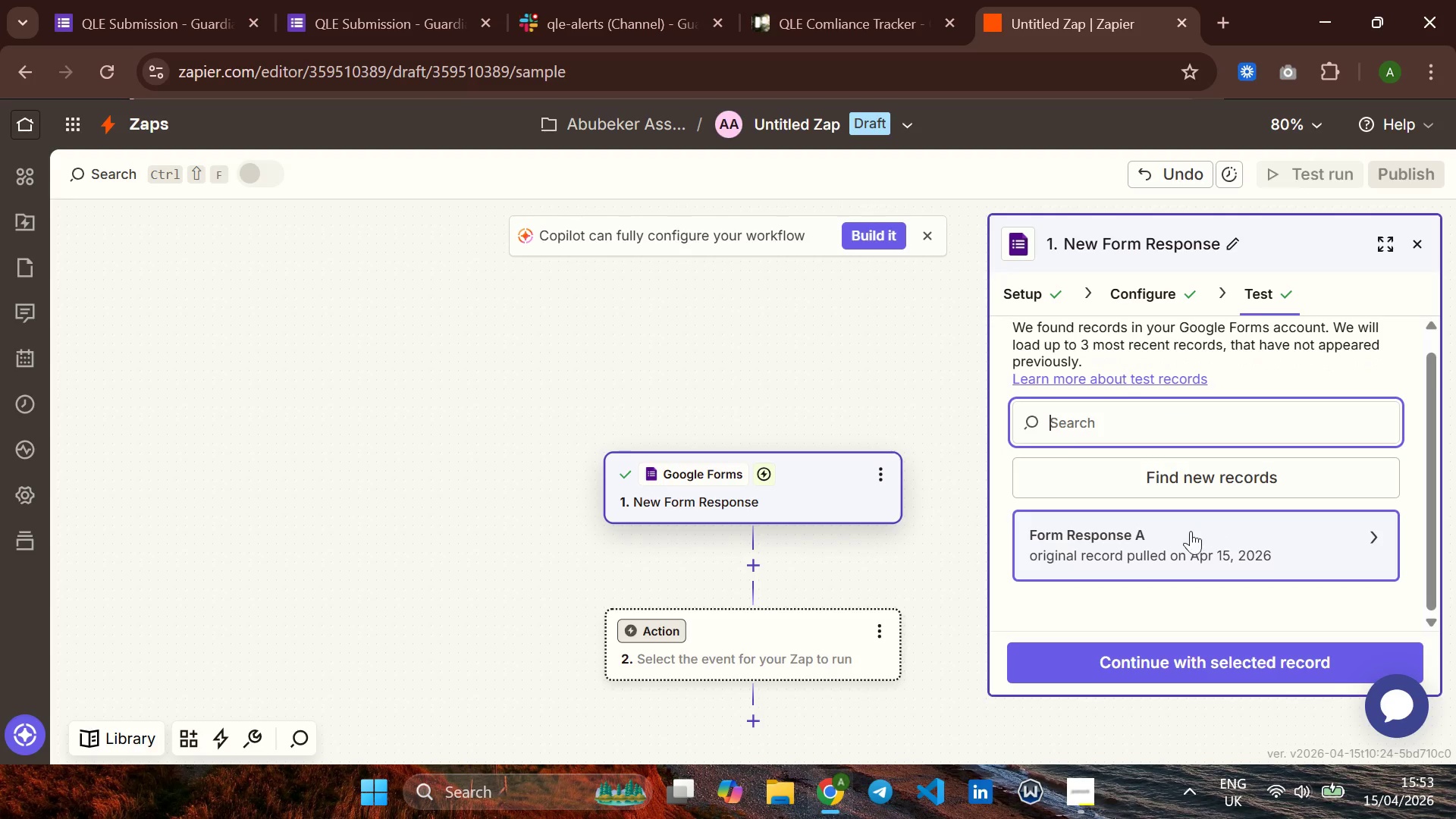 
left_click([1134, 549])
 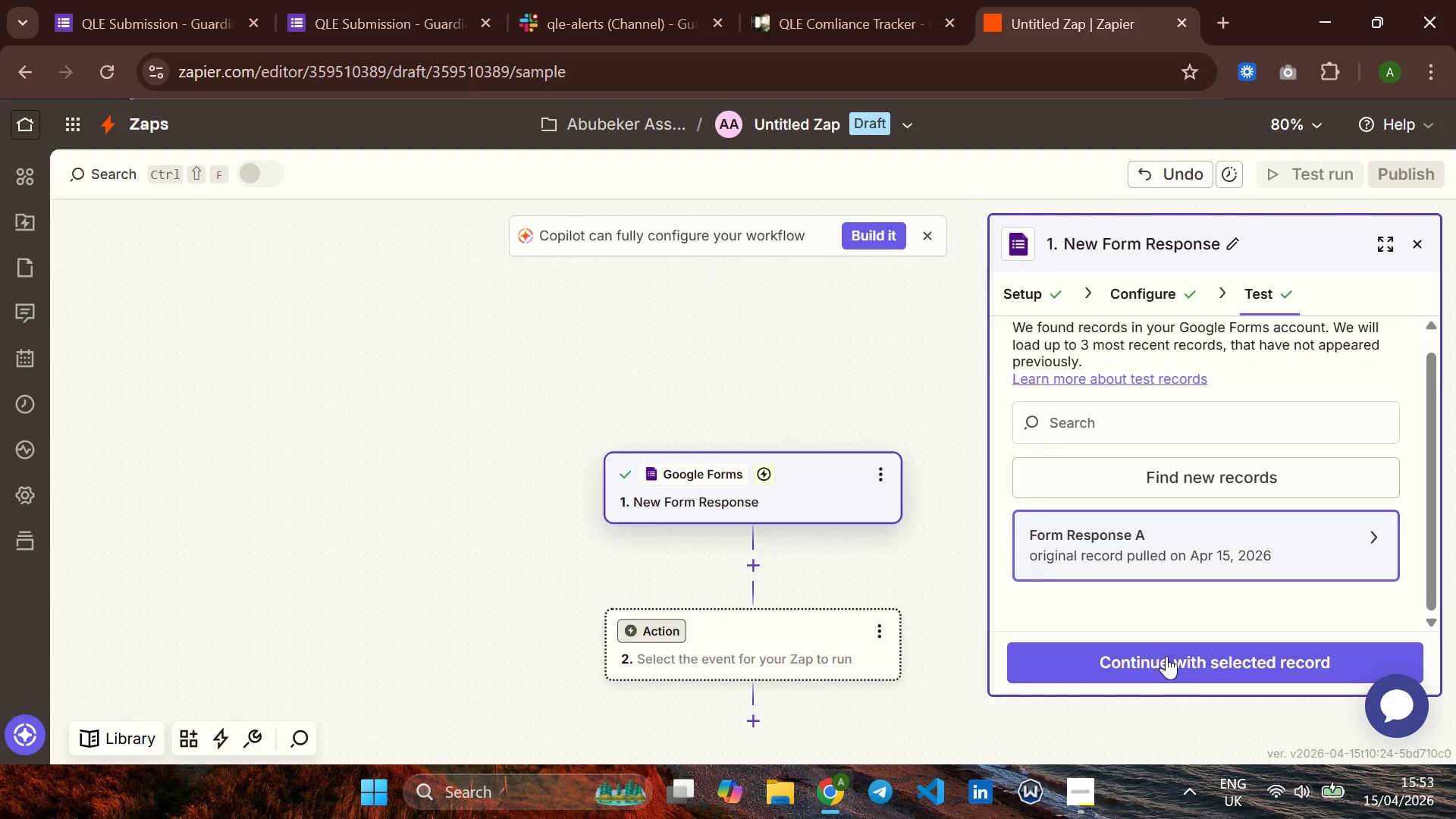 
double_click([1166, 656])
 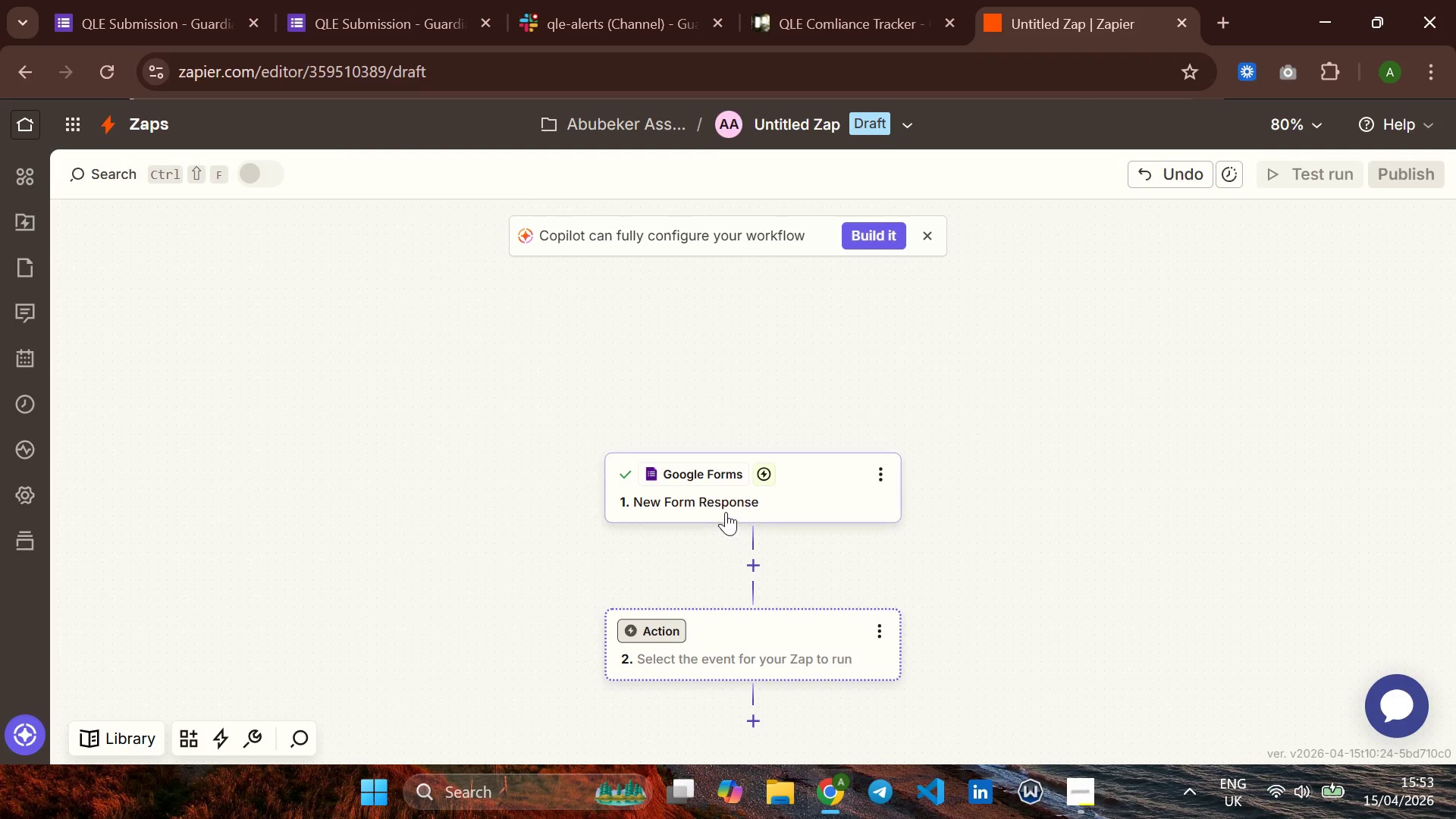 
left_click([717, 500])
 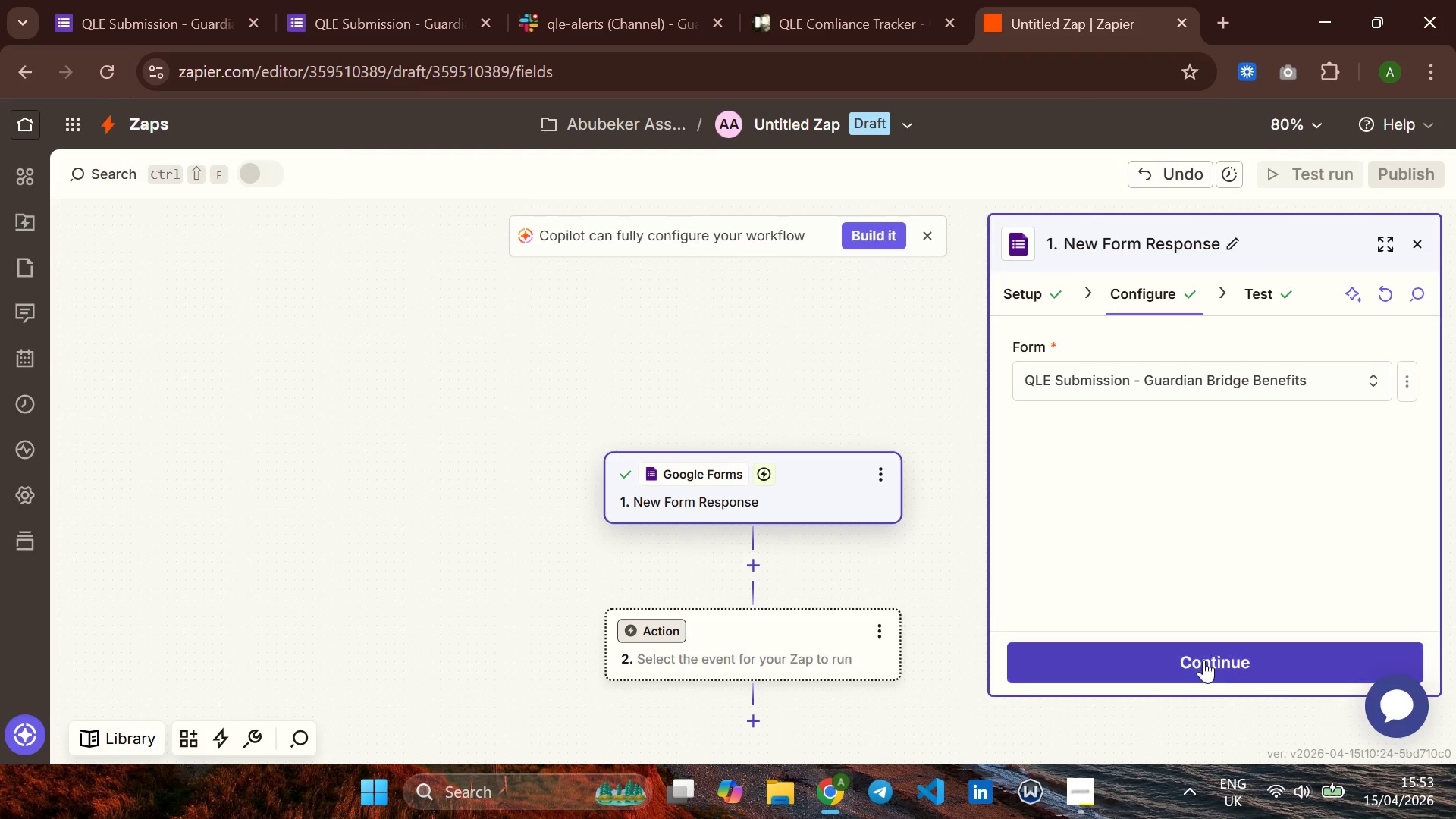 
left_click([1194, 667])
 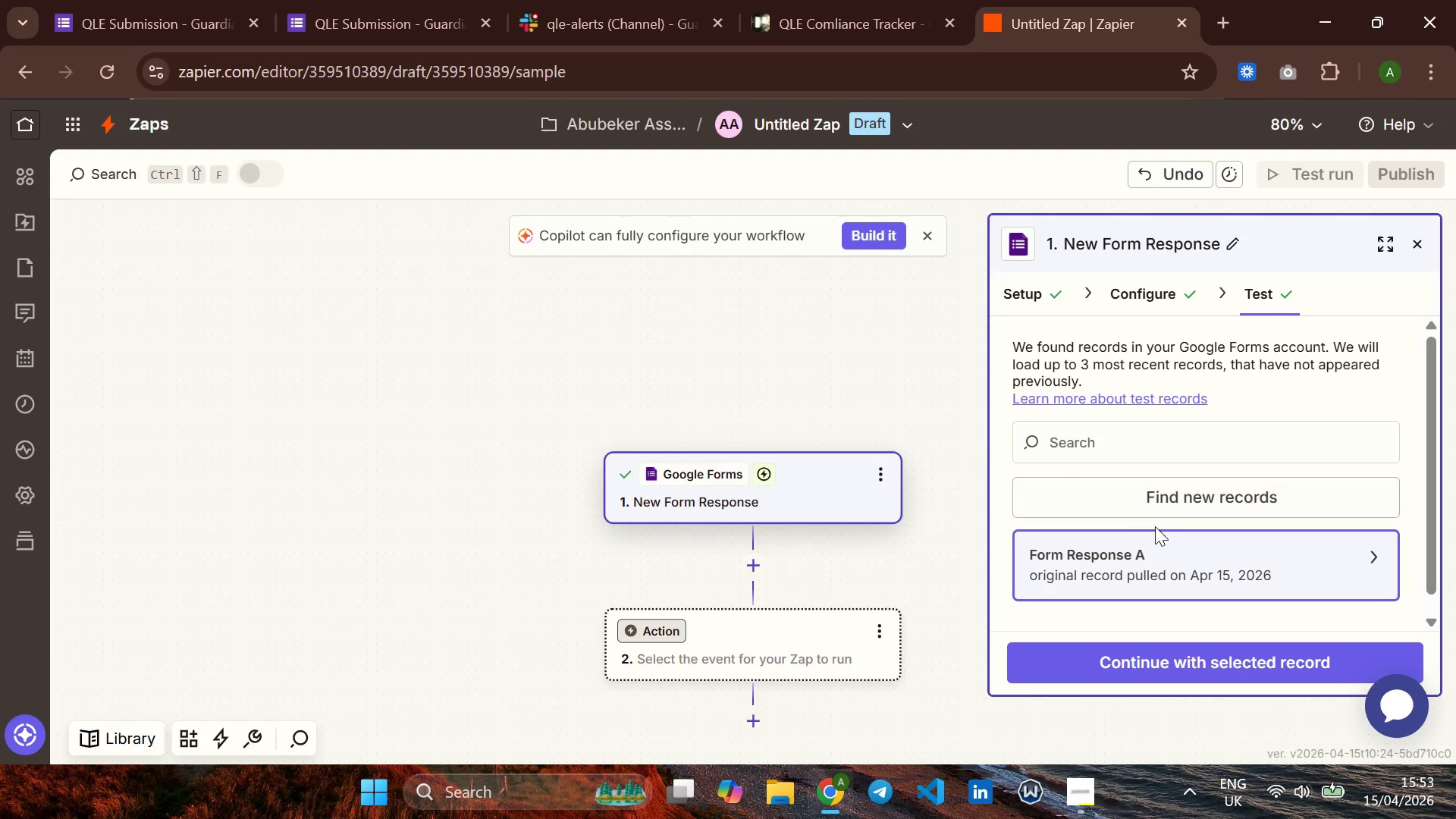 
left_click([1146, 551])
 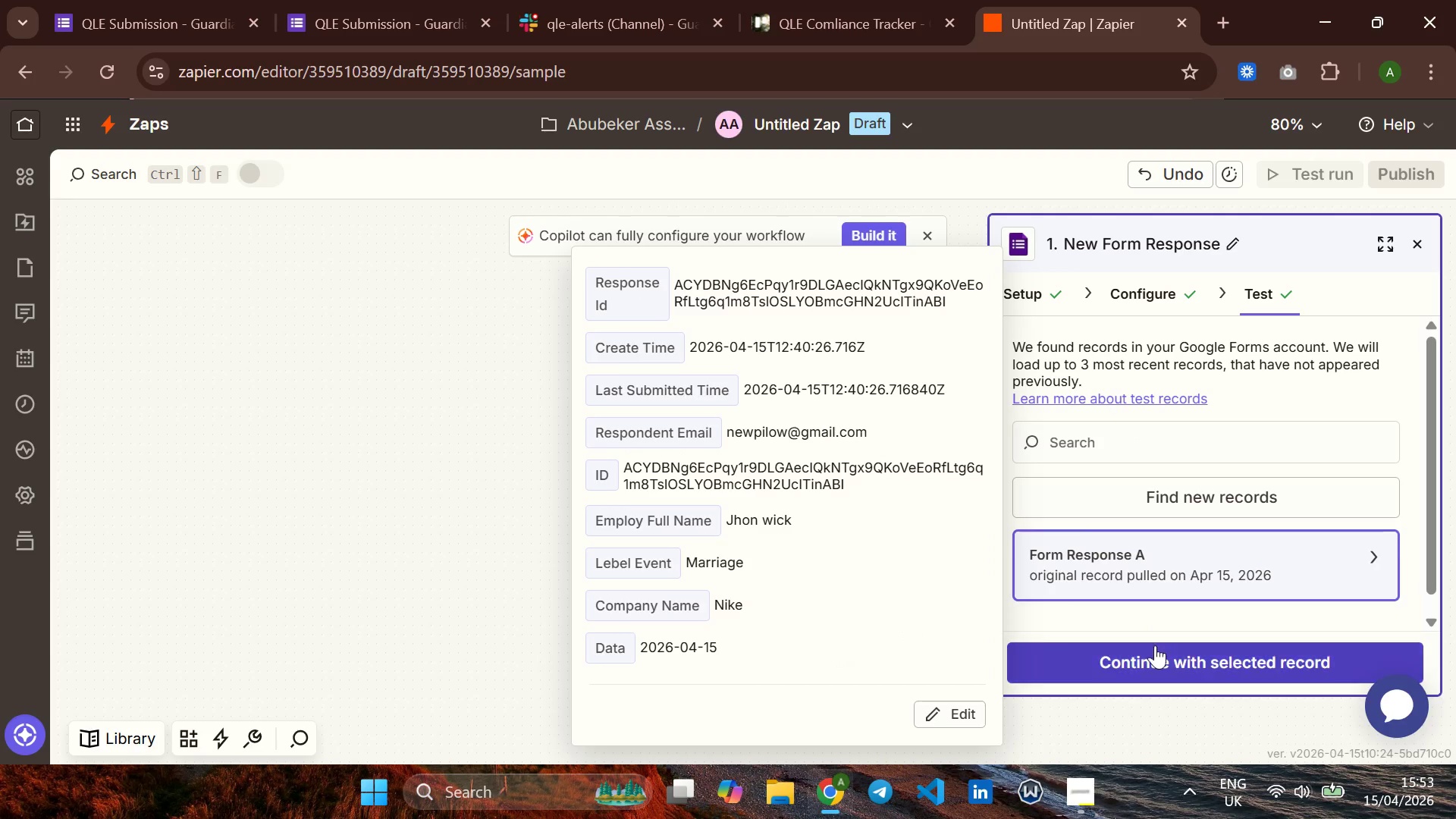 
left_click([1147, 661])
 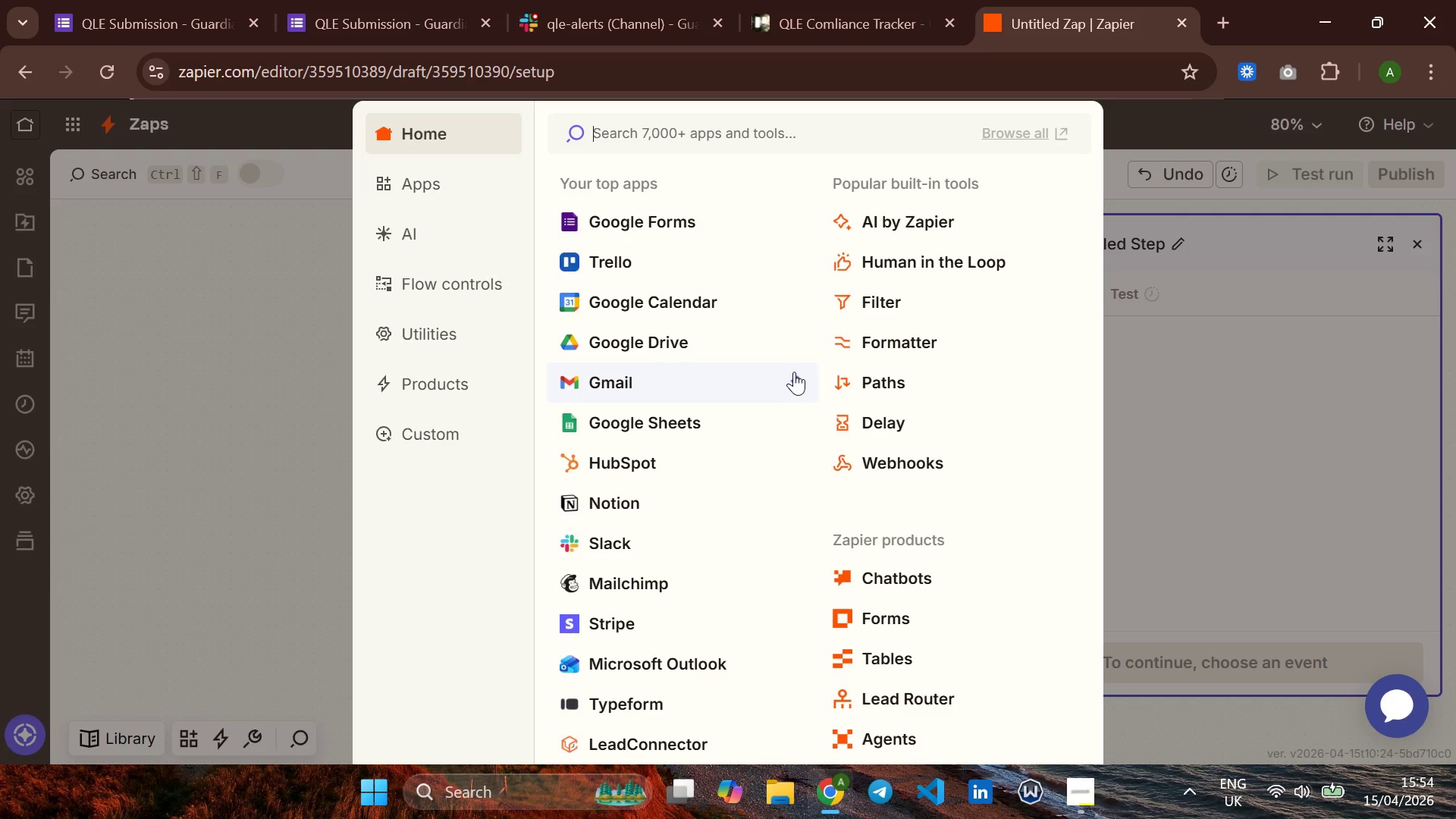 
wait(26.77)
 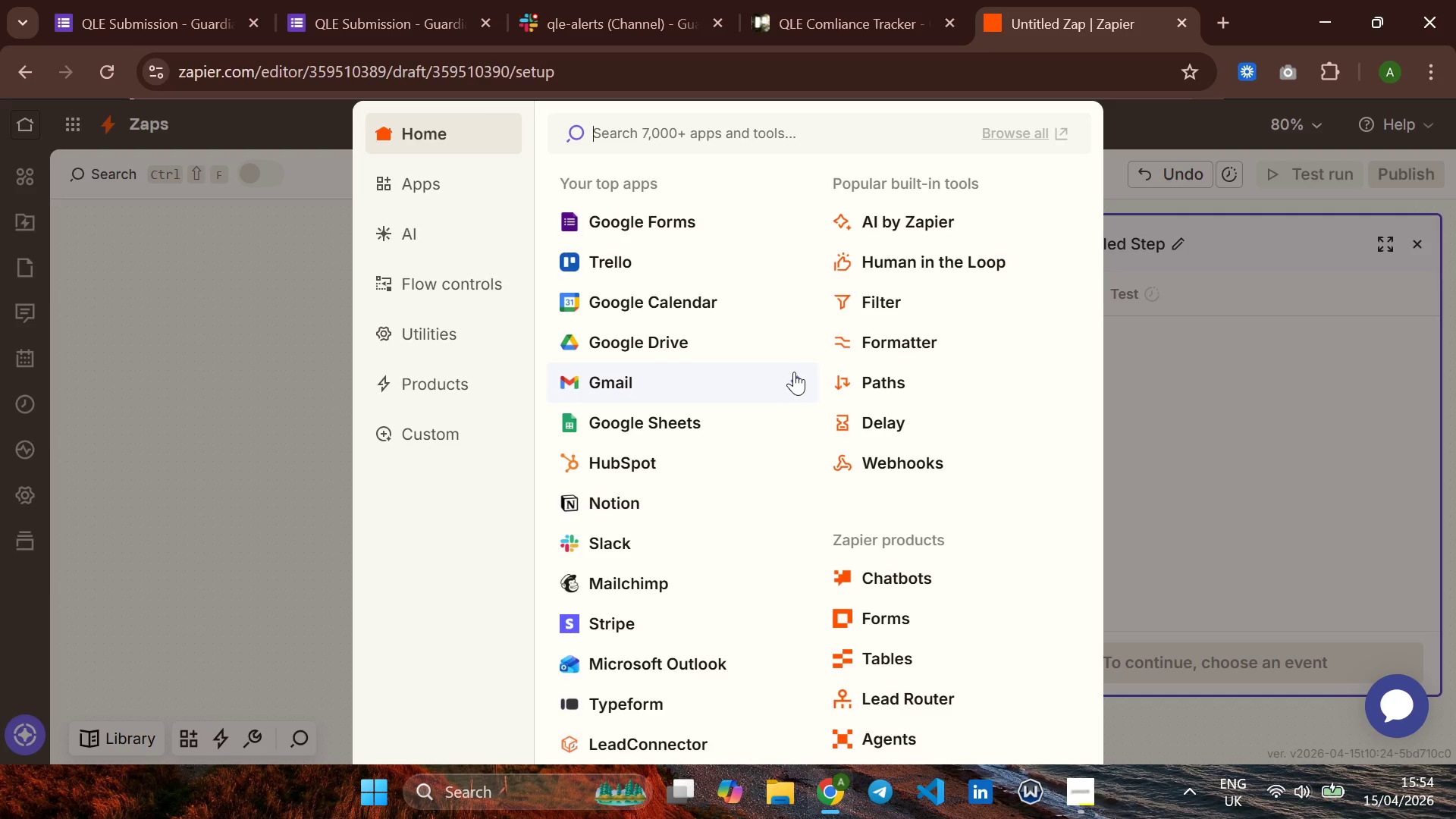 
left_click([892, 345])
 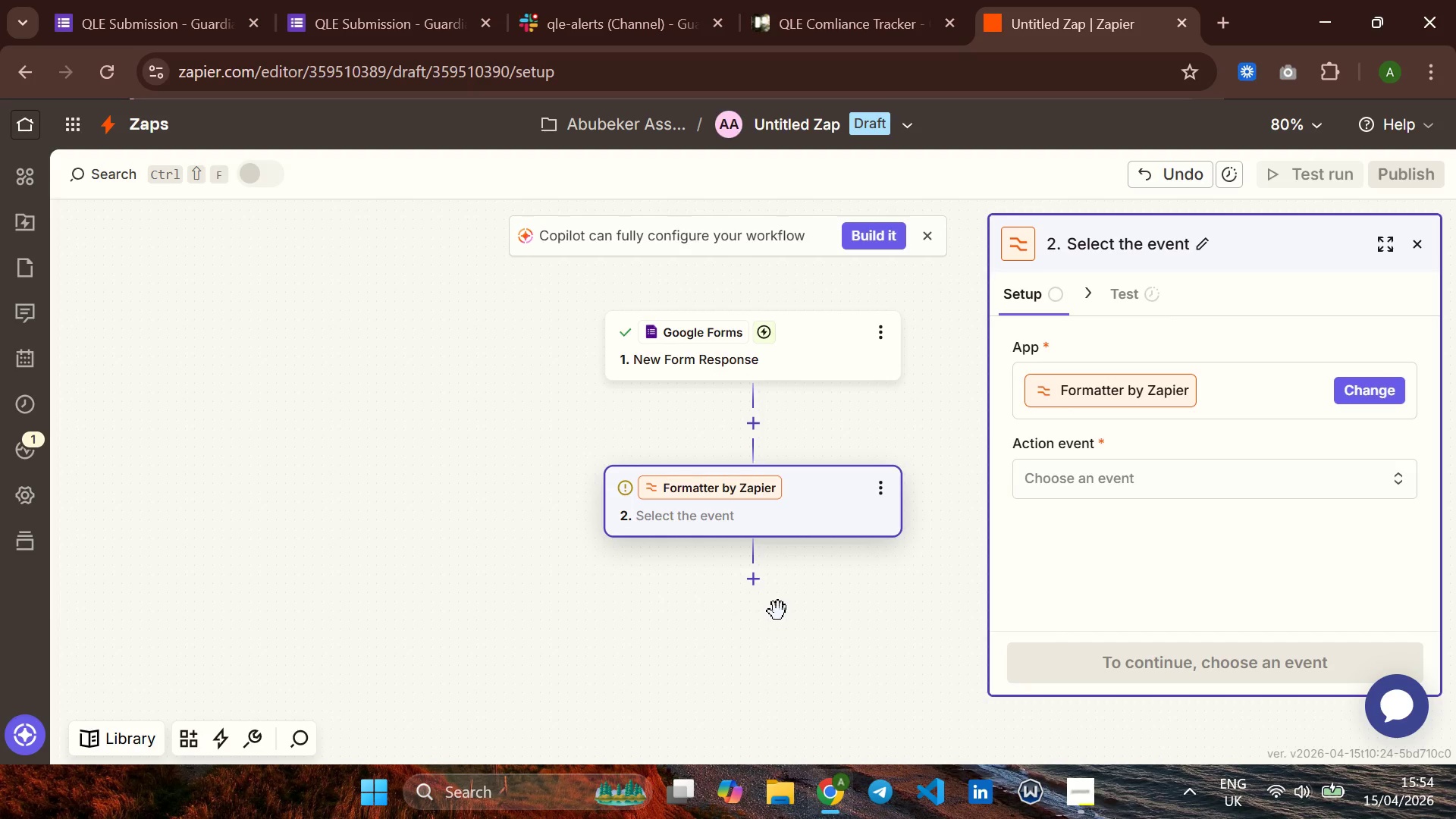 
wait(21.77)
 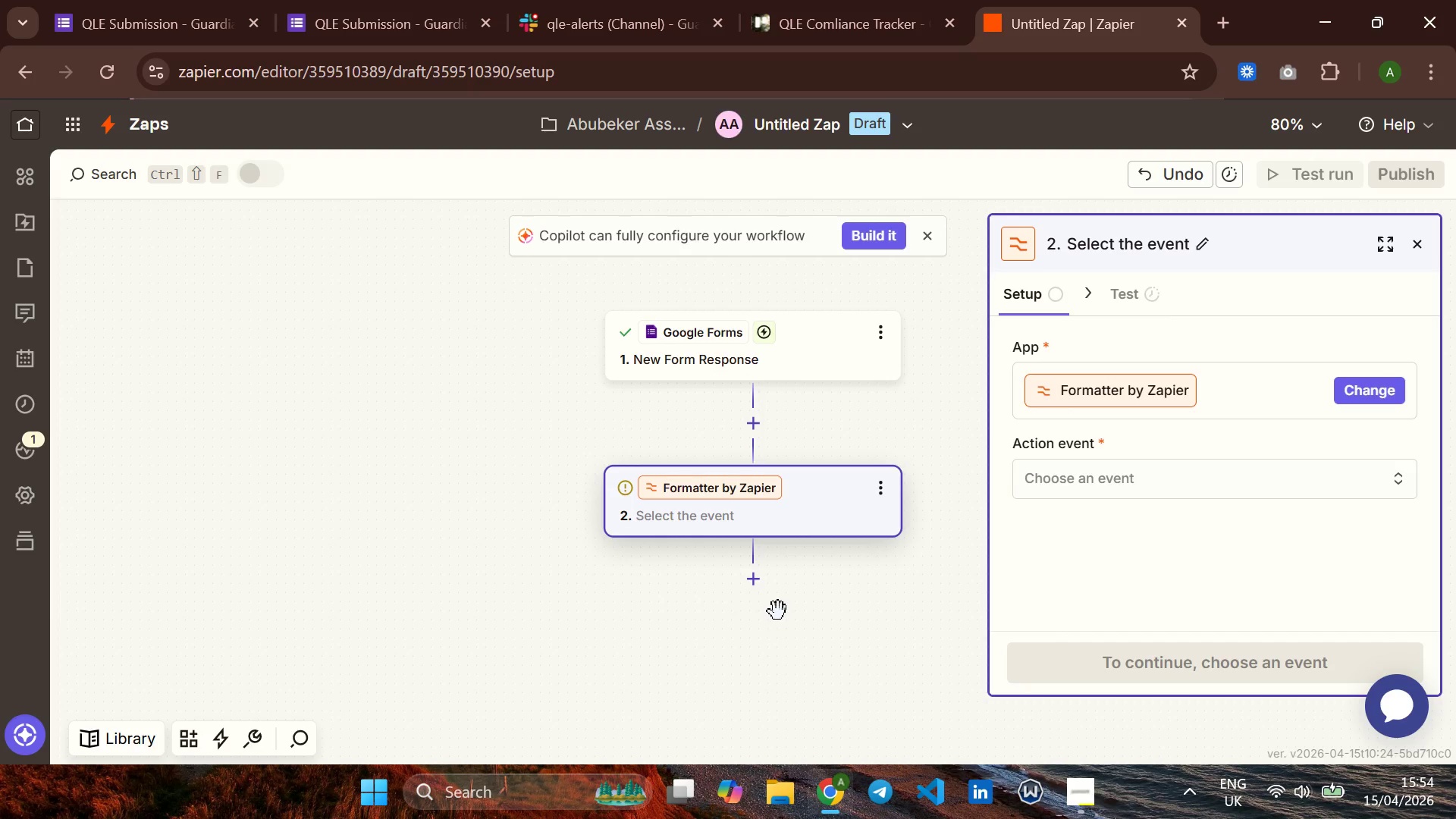 
left_click([1121, 472])
 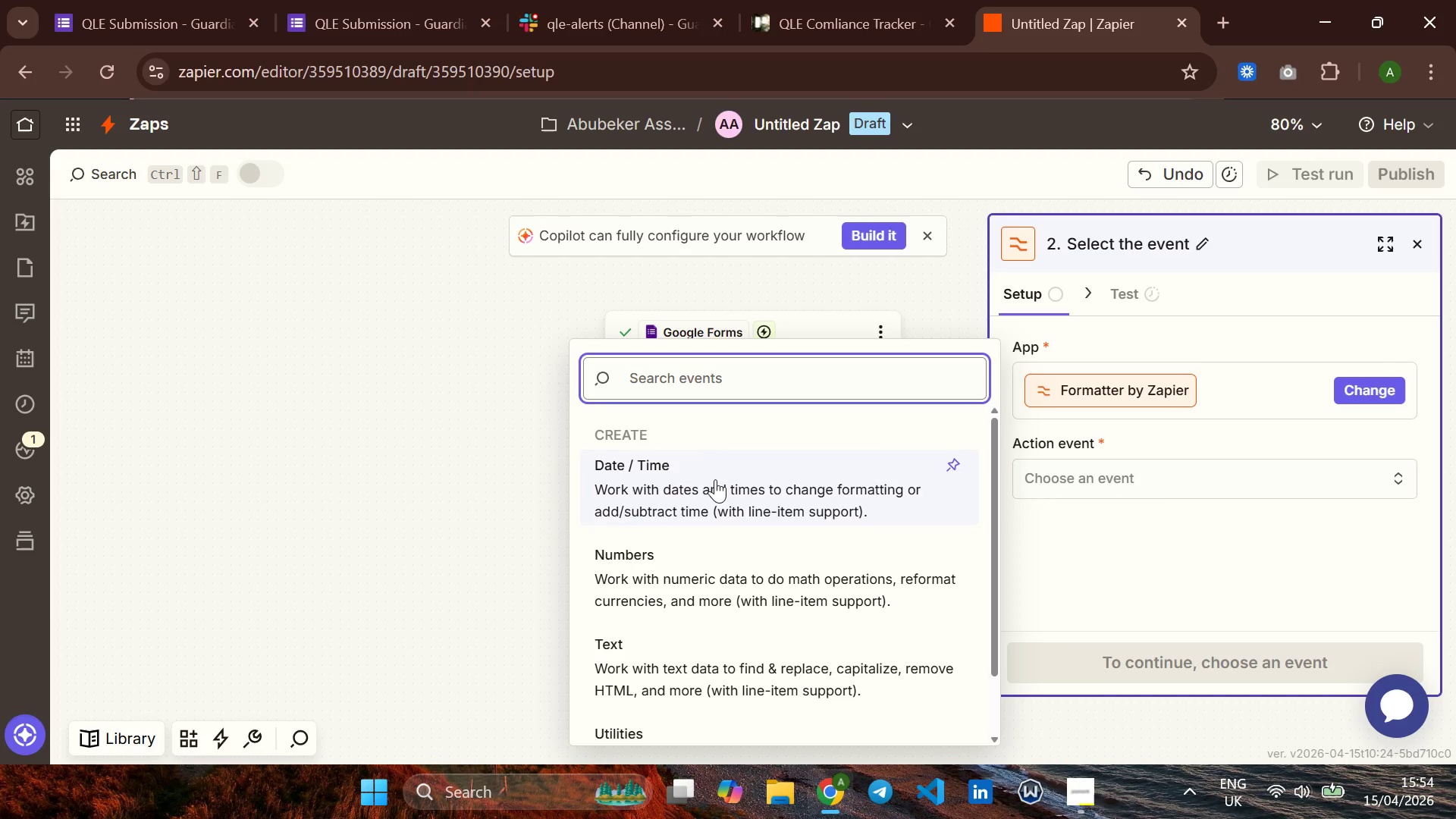 
left_click([714, 479])
 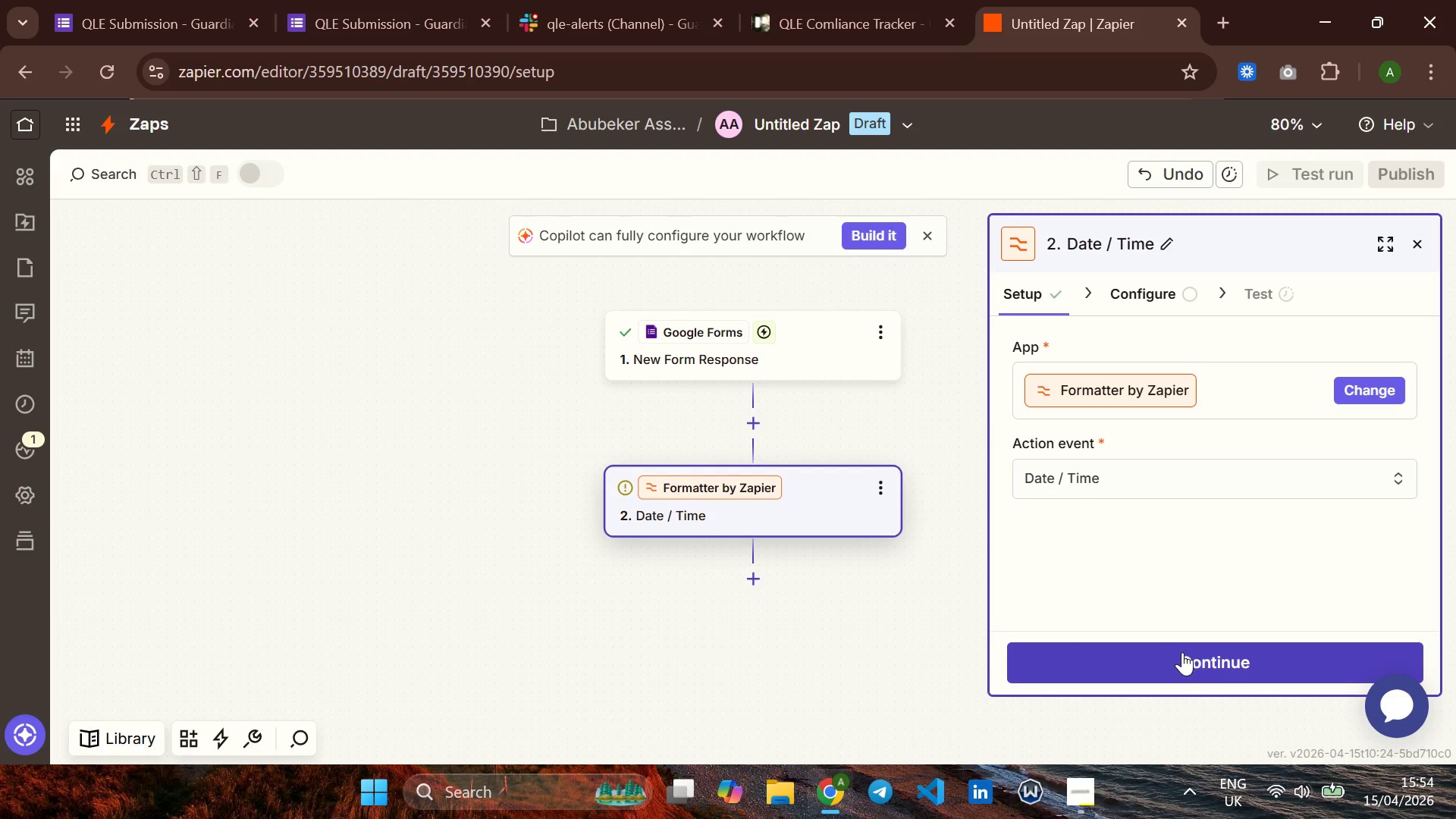 
left_click([1182, 657])
 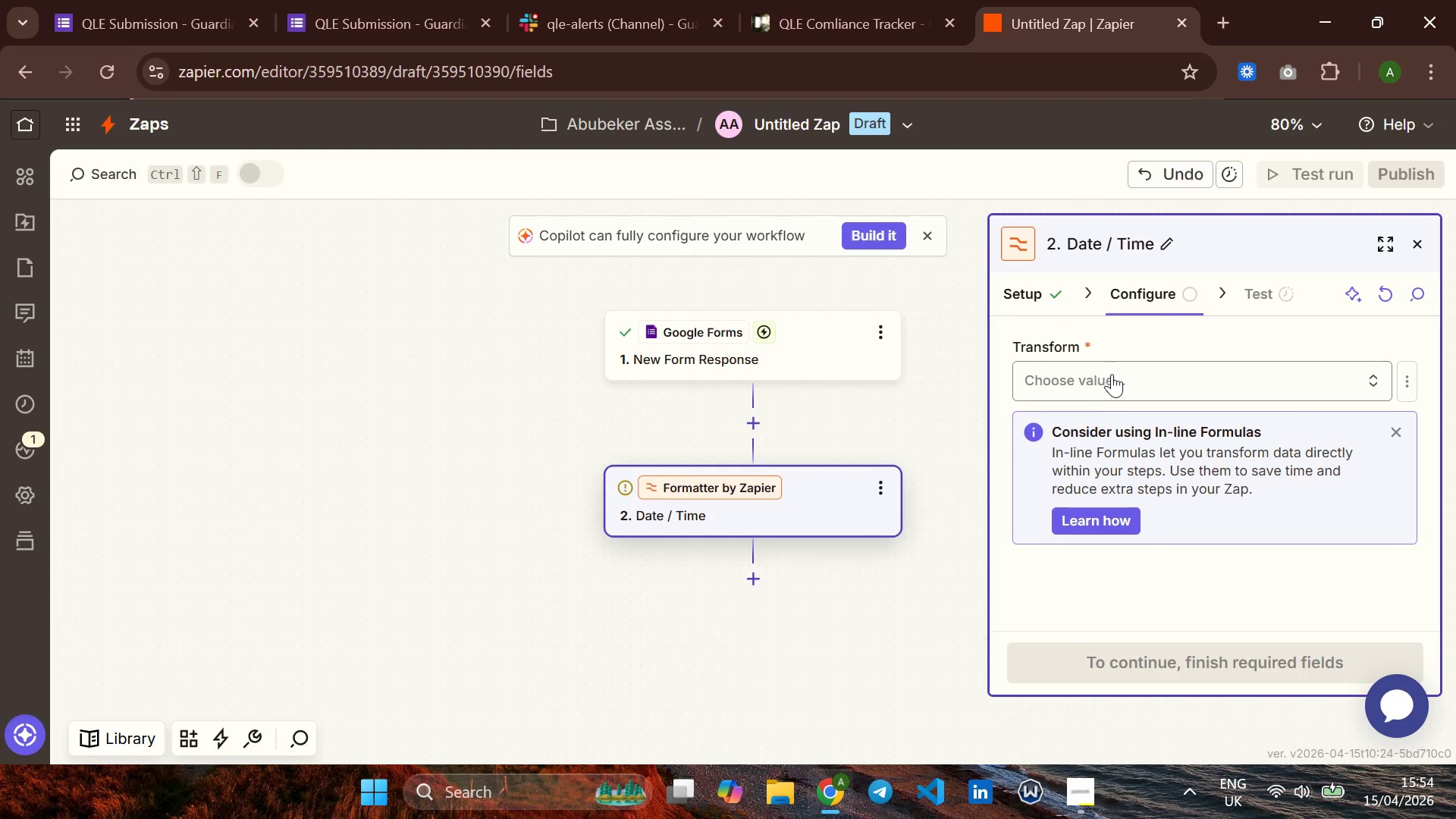 
left_click([1113, 370])
 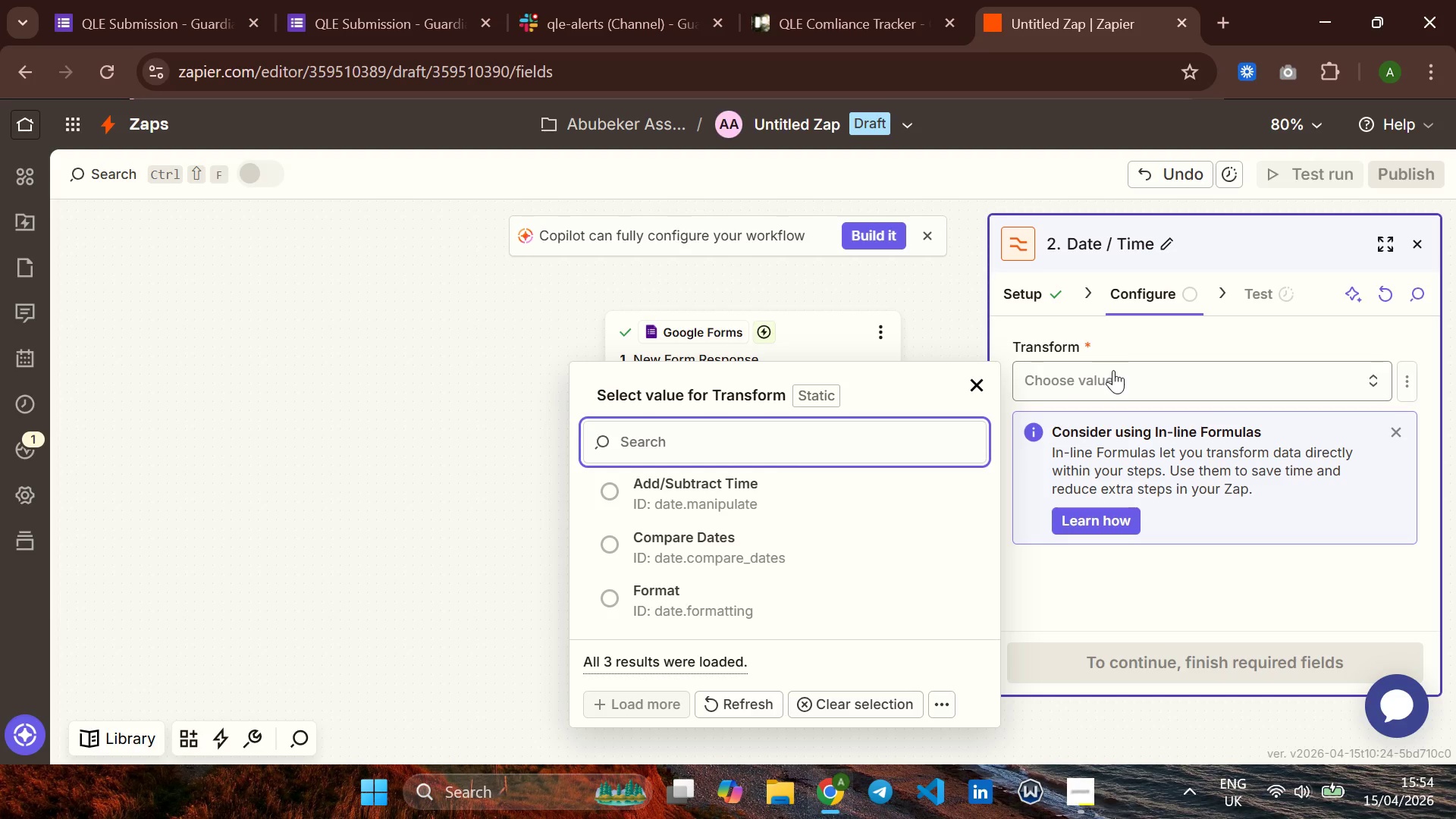 
wait(15.56)
 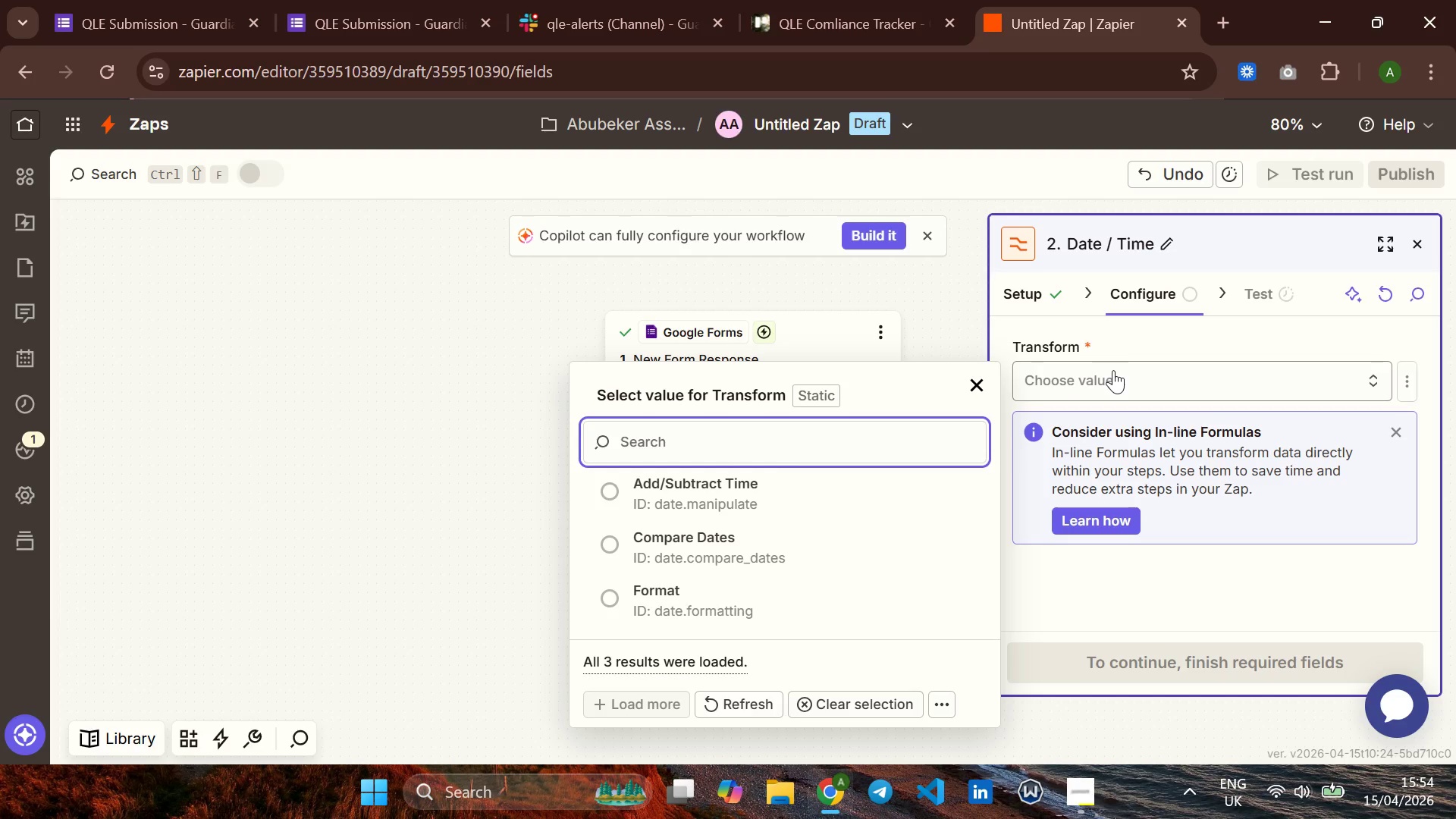 
left_click([612, 590])
 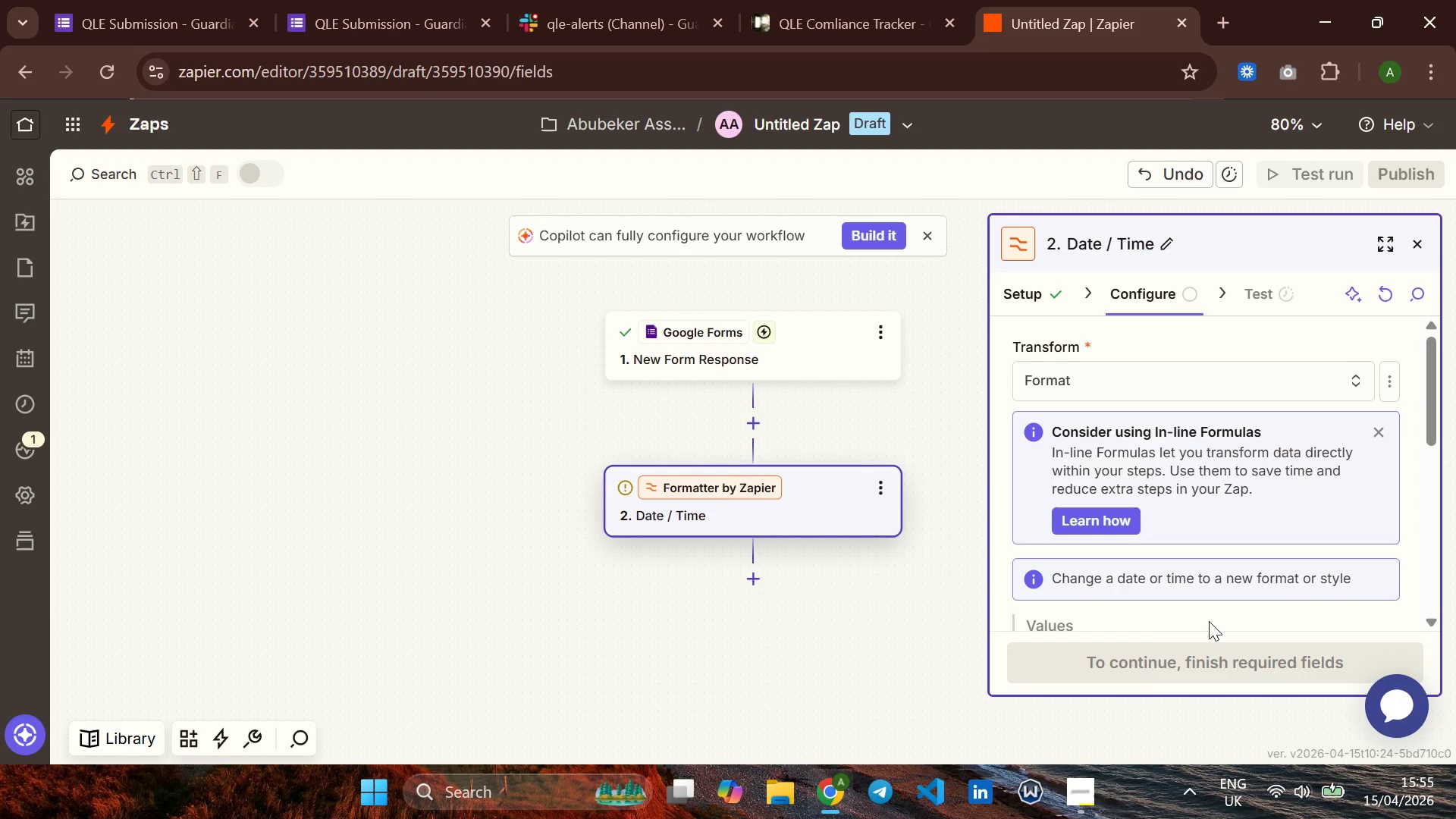 
mouse_move([1159, 565])
 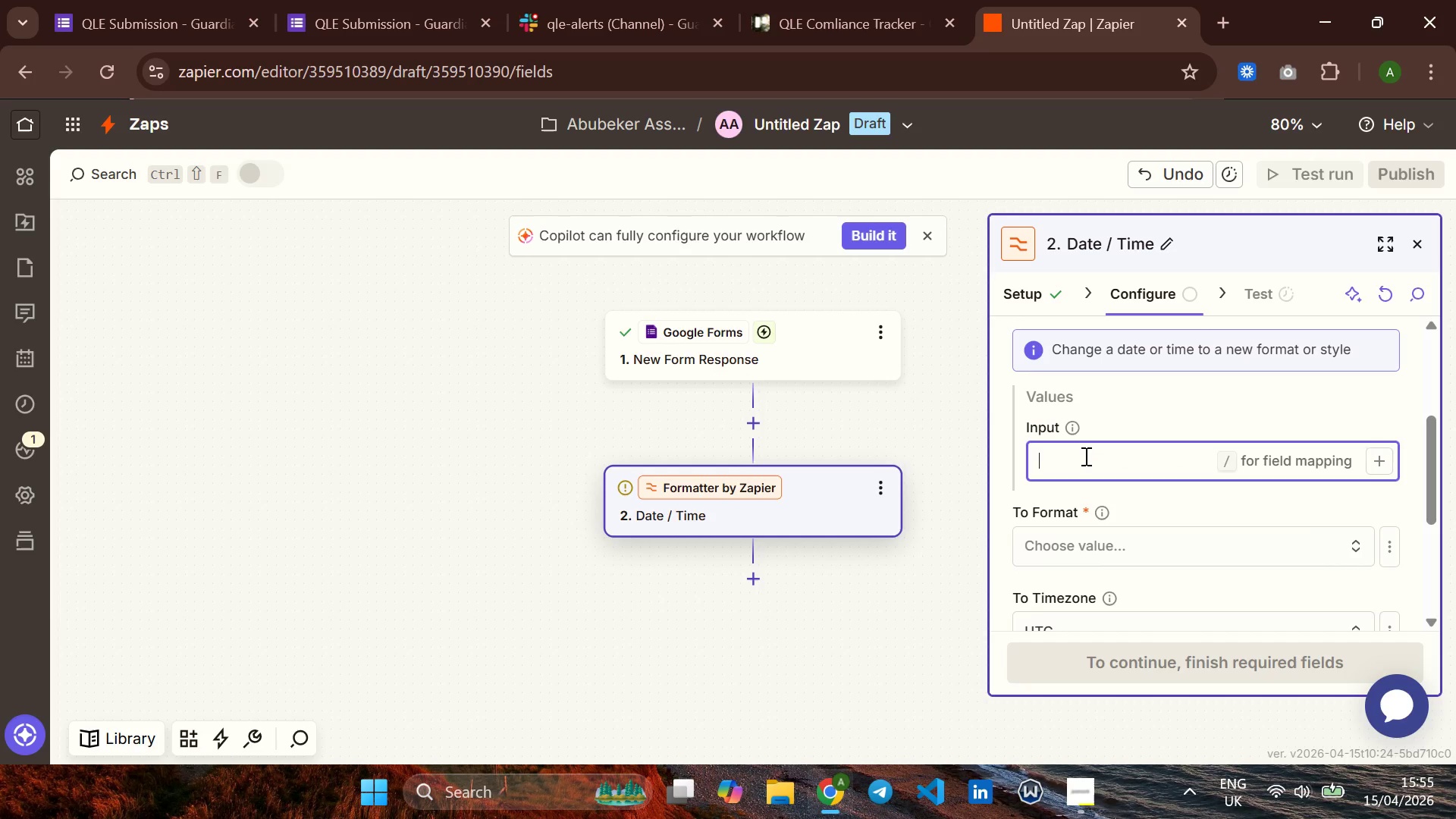 
left_click([1084, 456])
 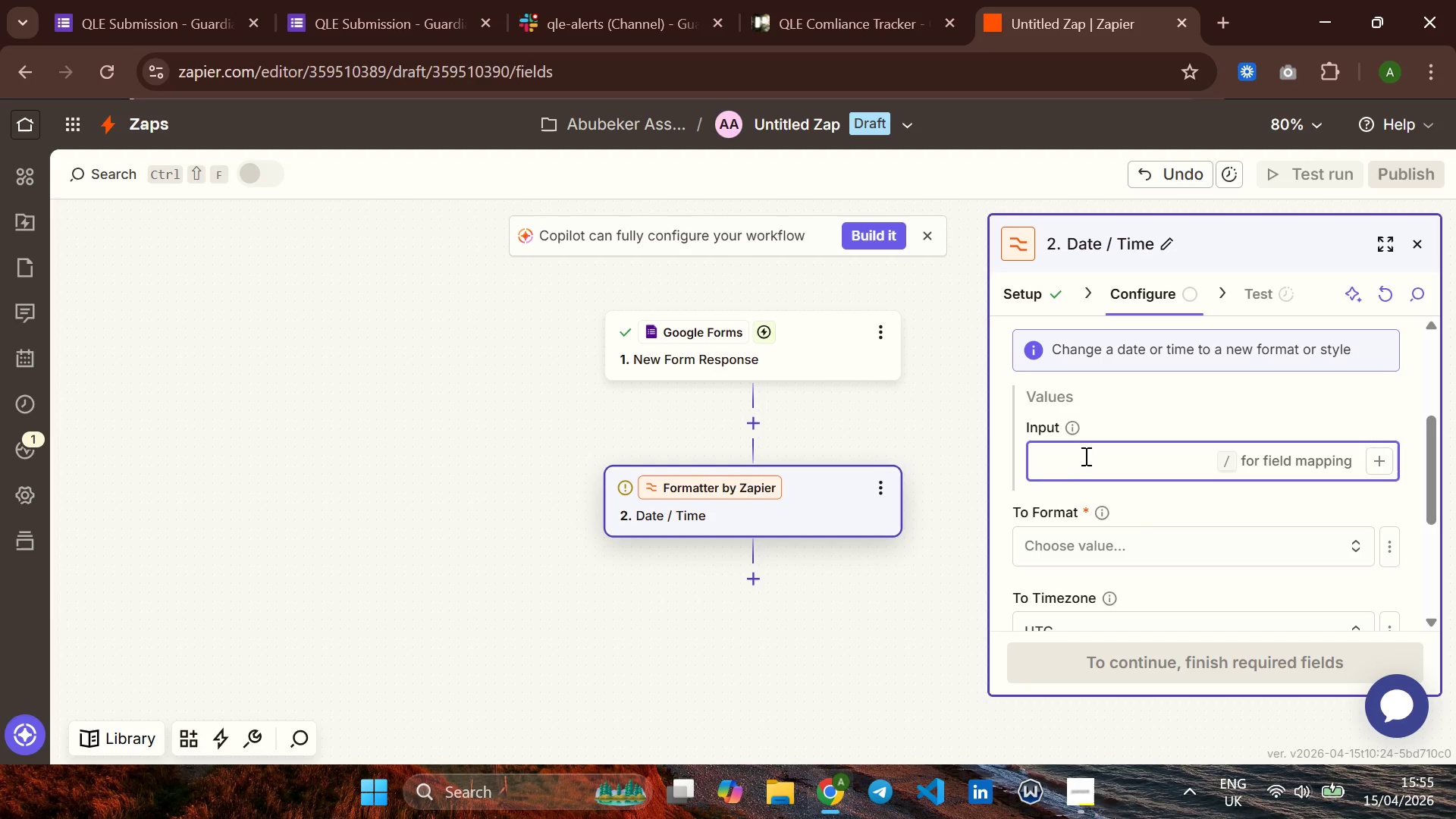 
wait(9.81)
 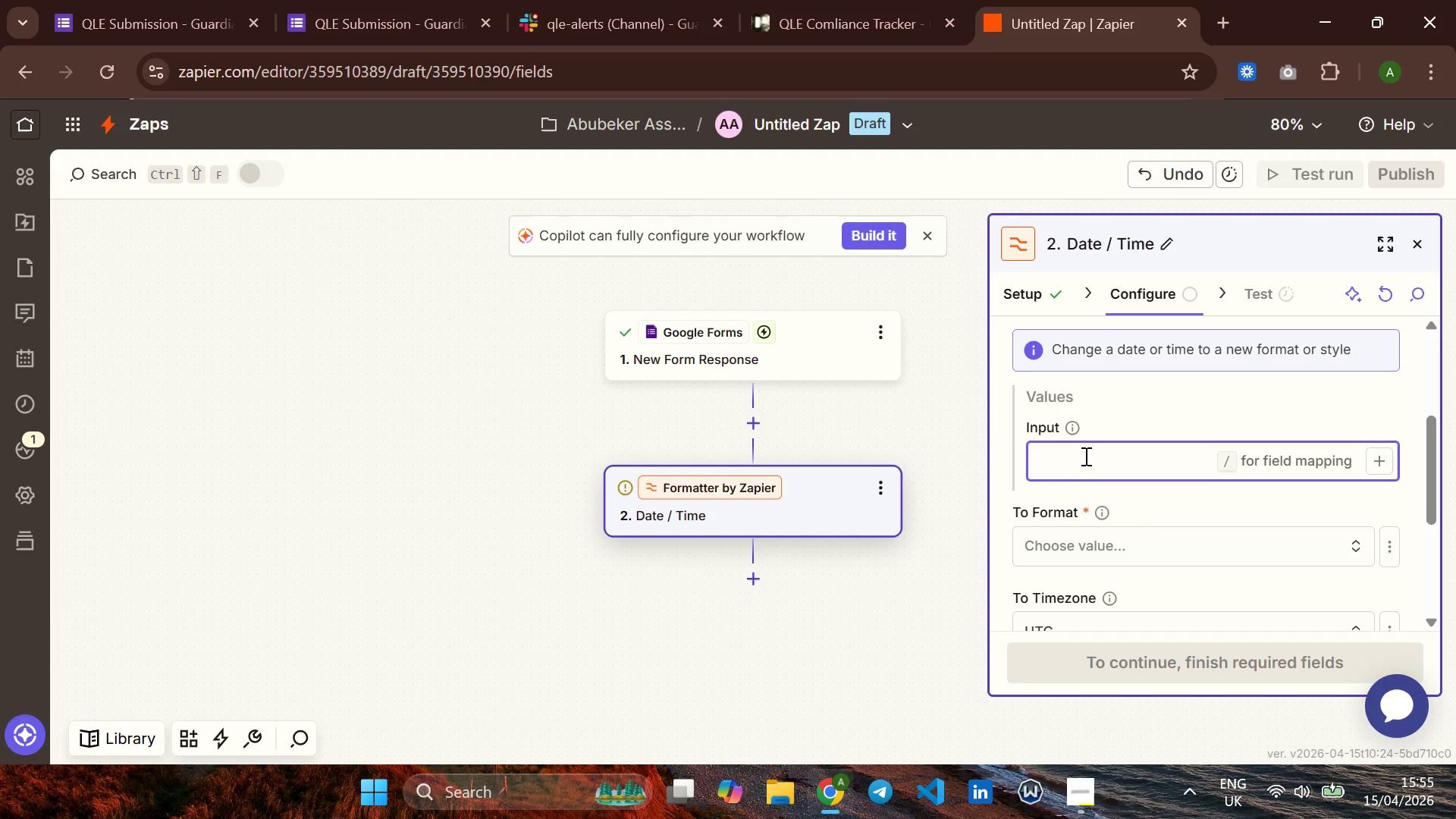 
left_click([1379, 466])
 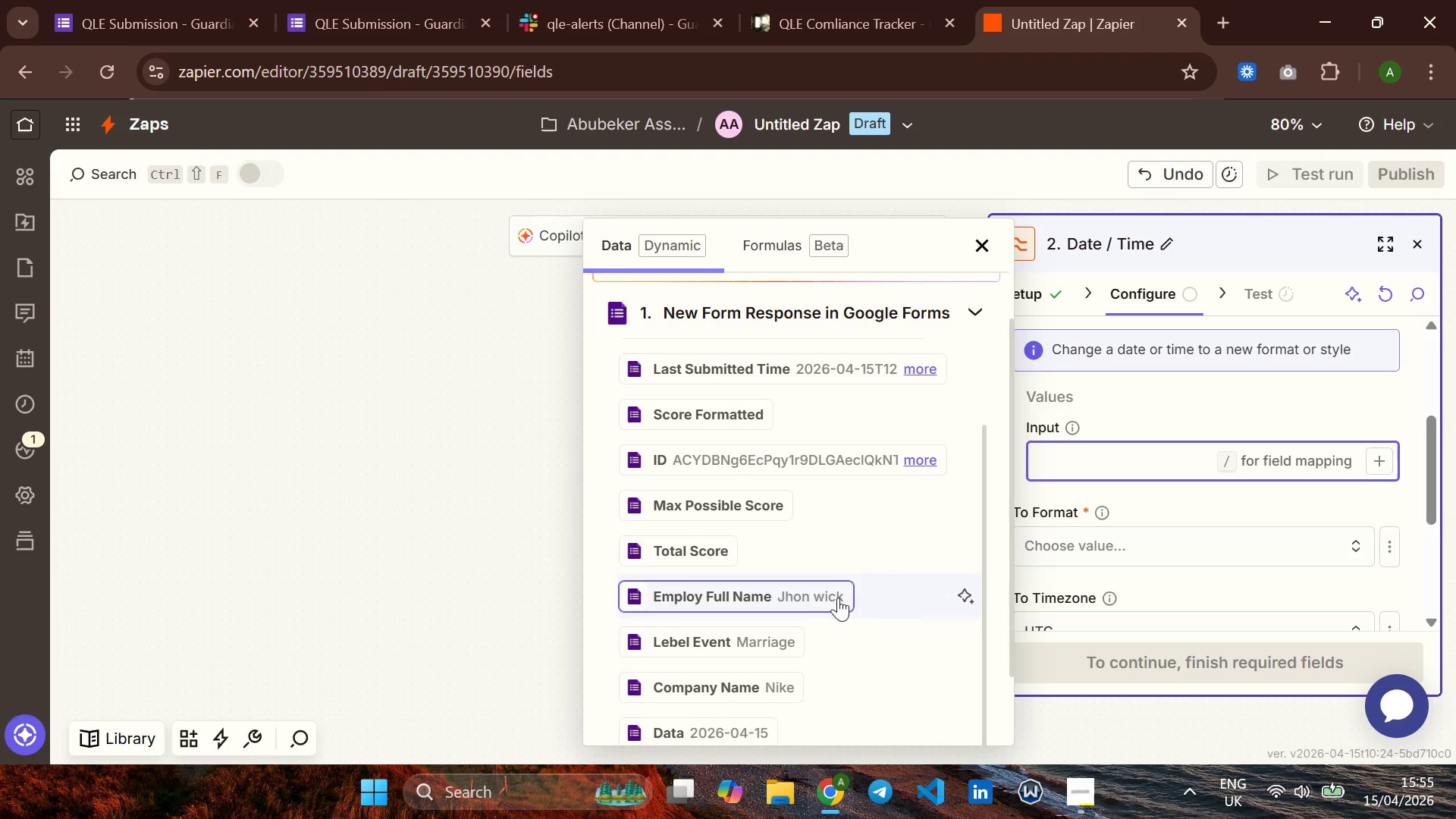 
wait(6.69)
 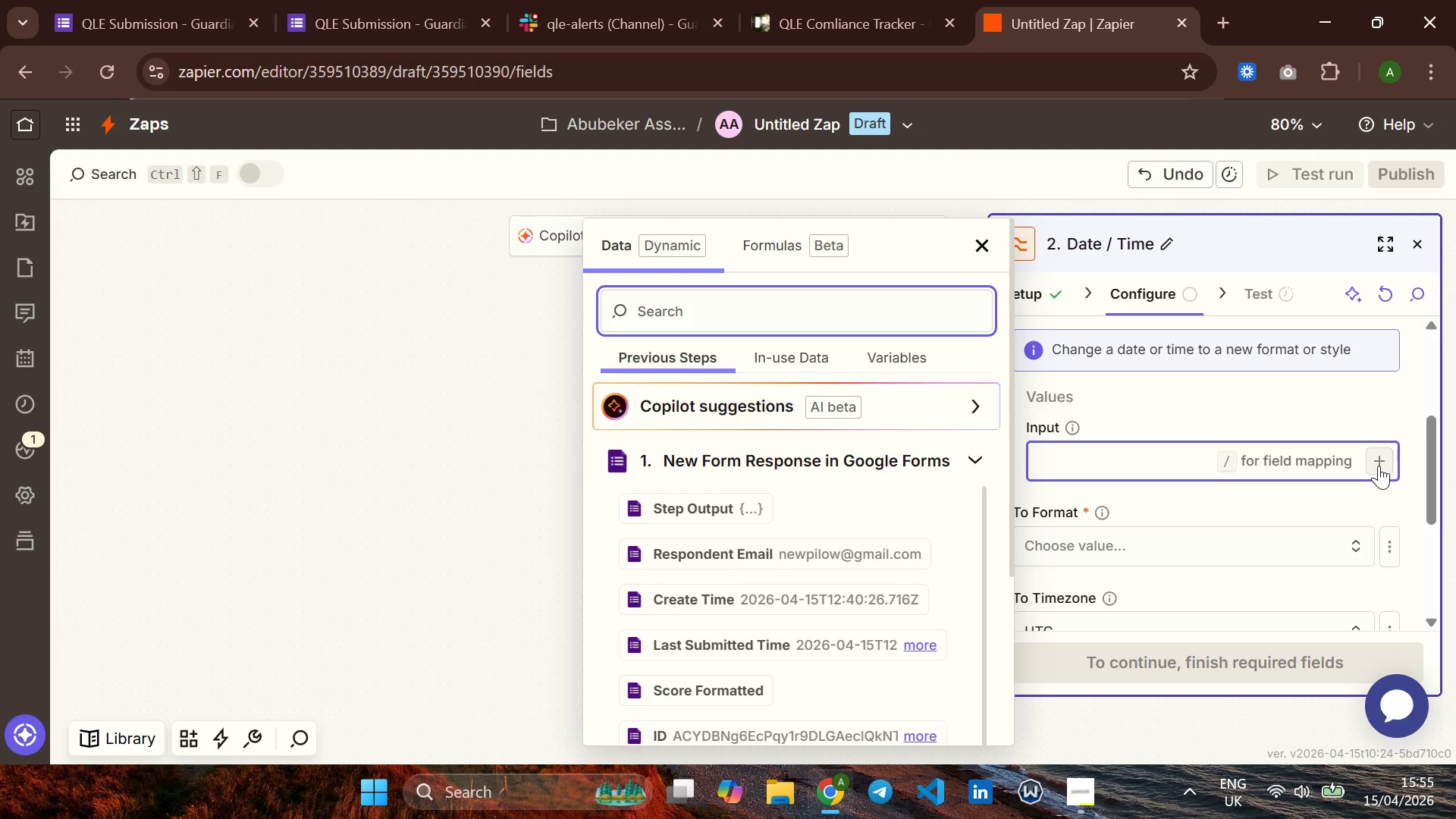 
left_click([698, 727])
 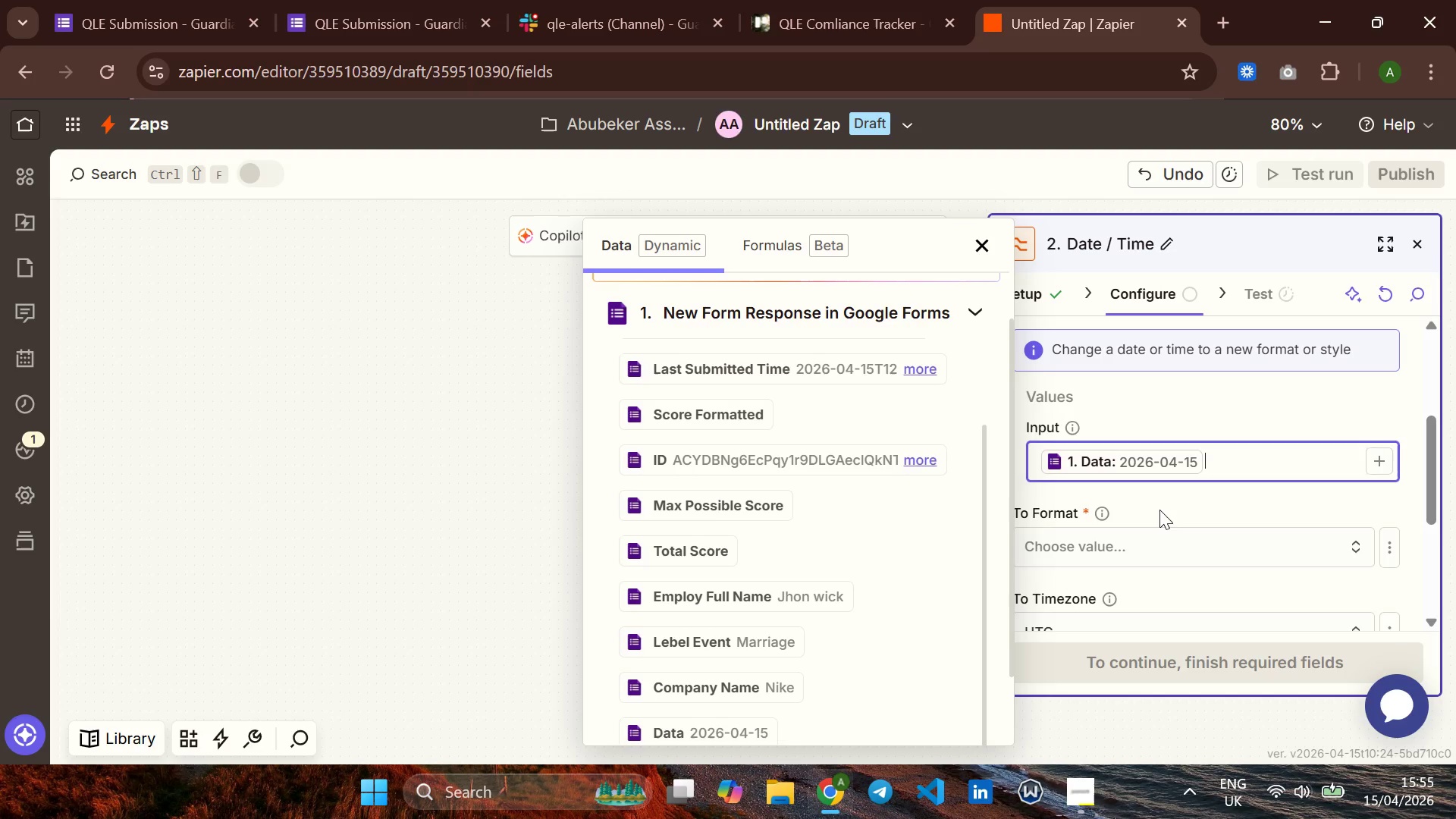 
left_click([1159, 505])
 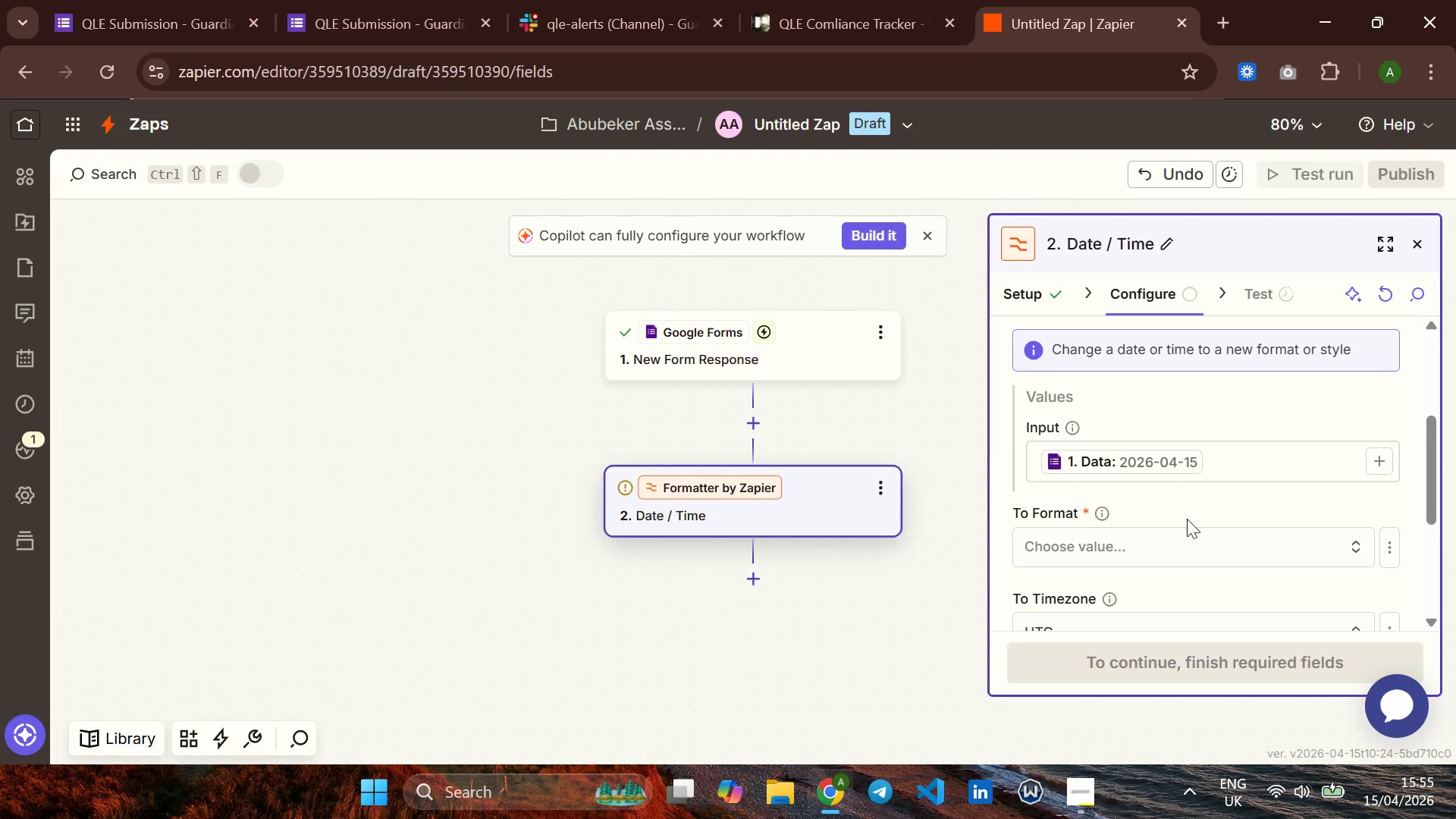 
left_click([1194, 550])
 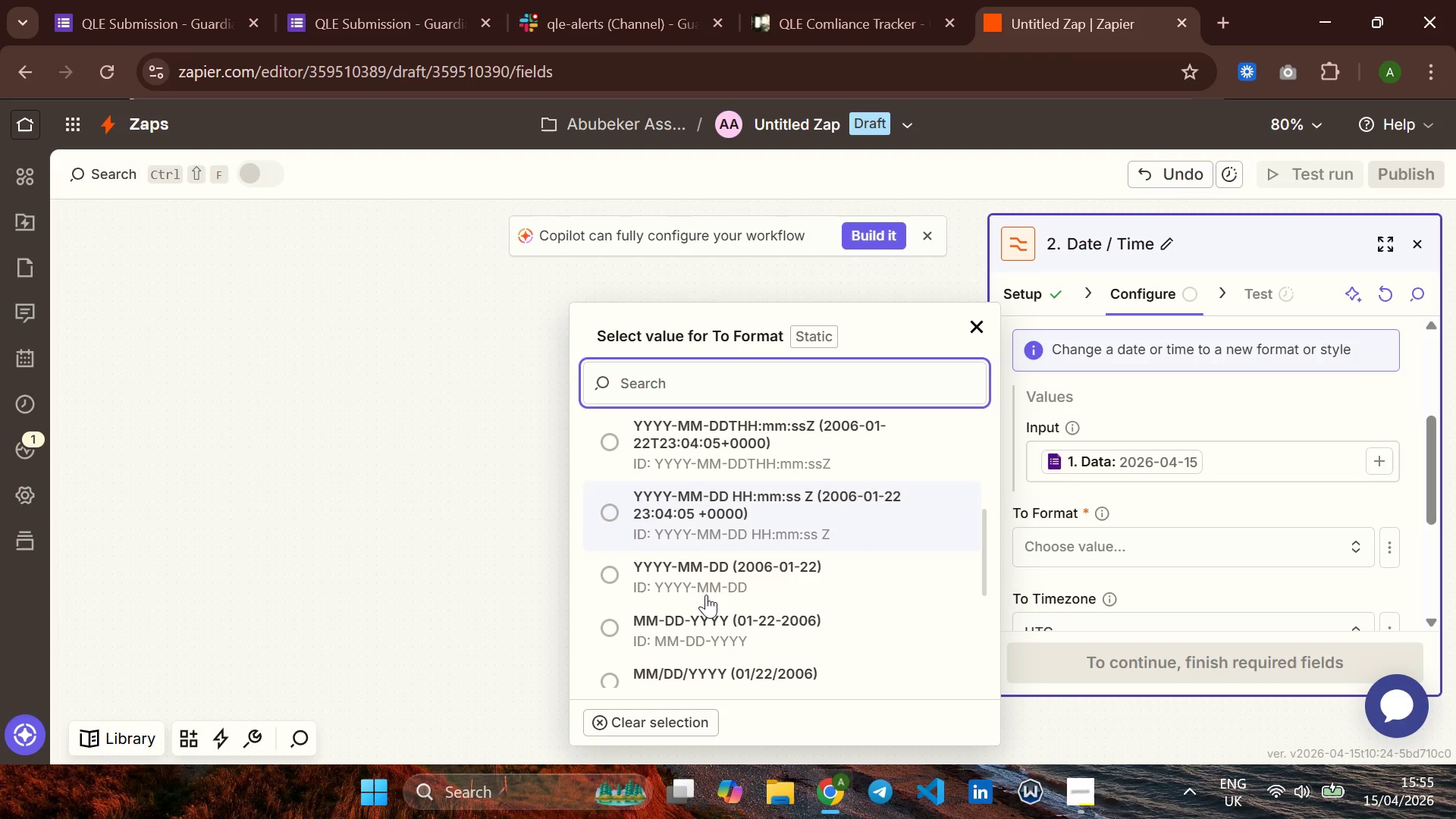 
wait(10.2)
 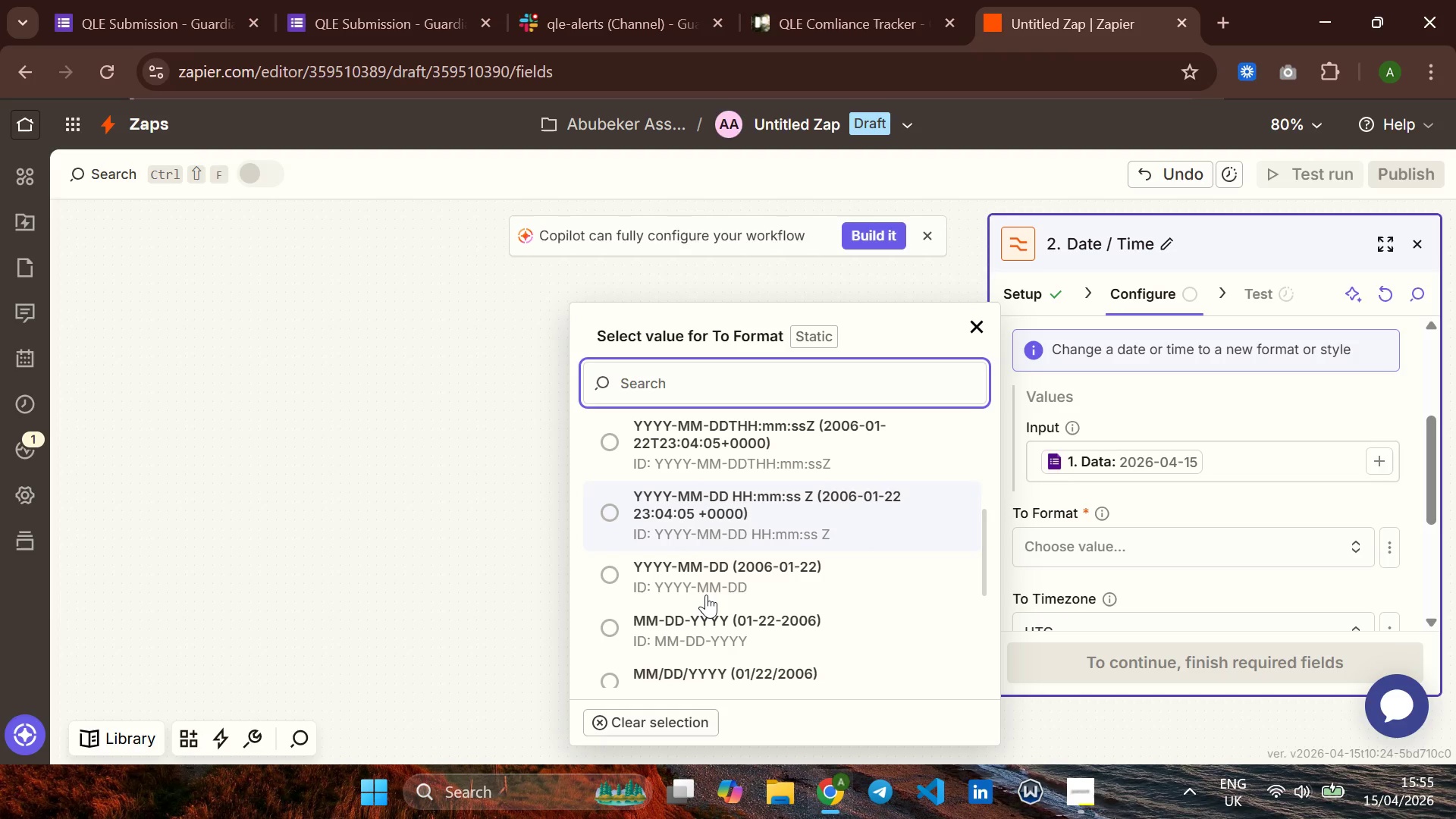 
left_click([668, 586])
 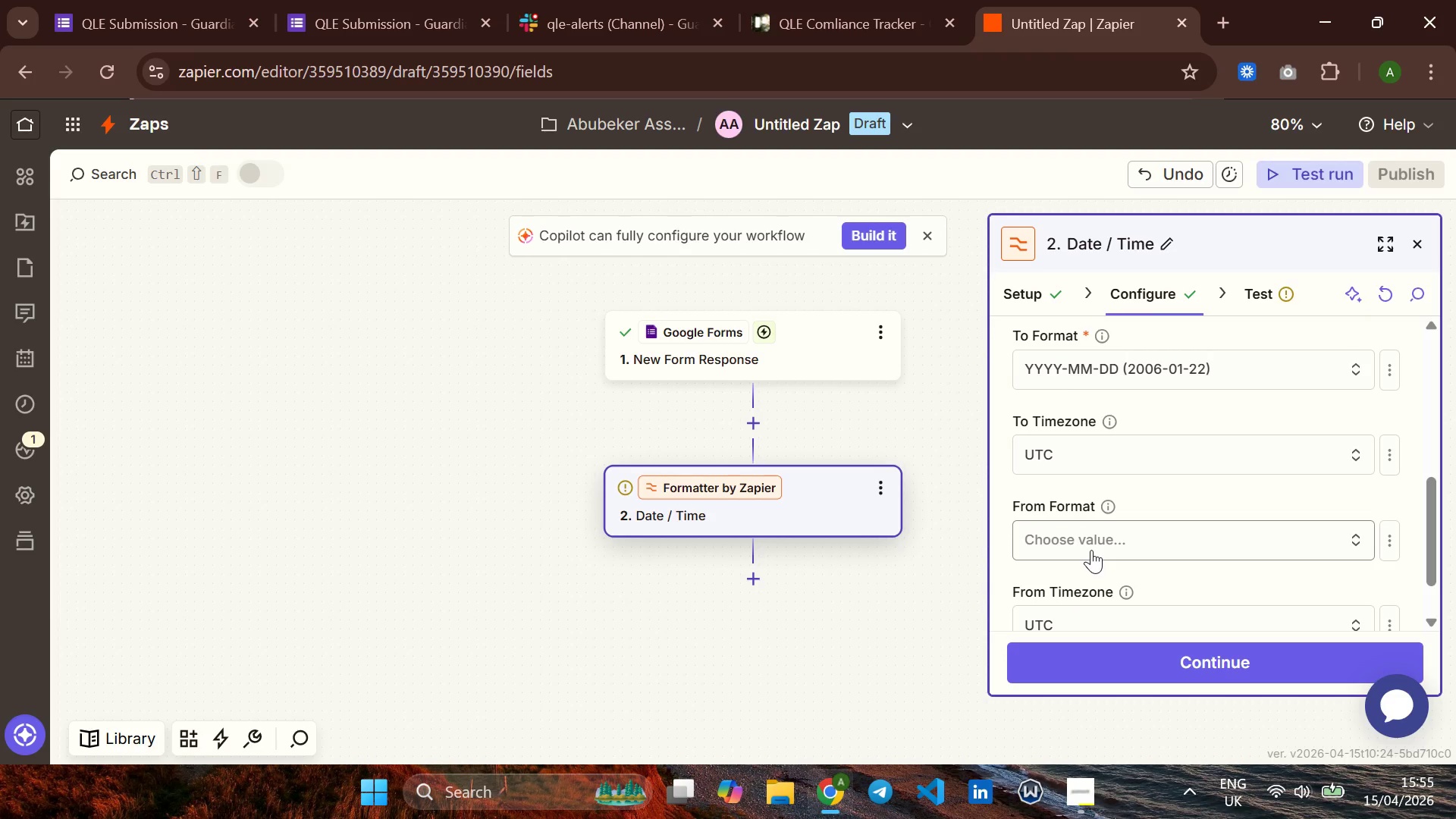 
wait(13.88)
 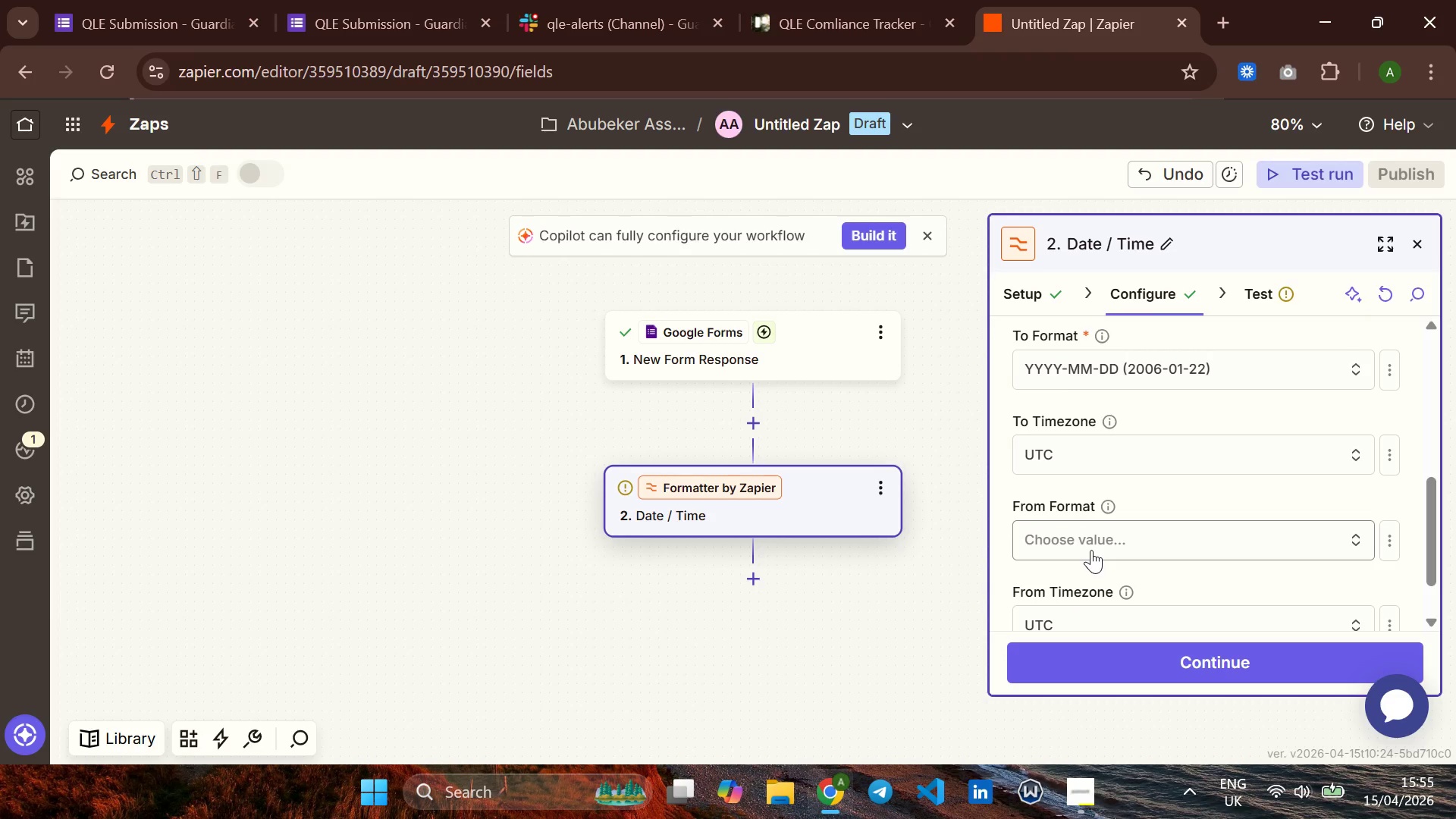 
left_click([1102, 552])
 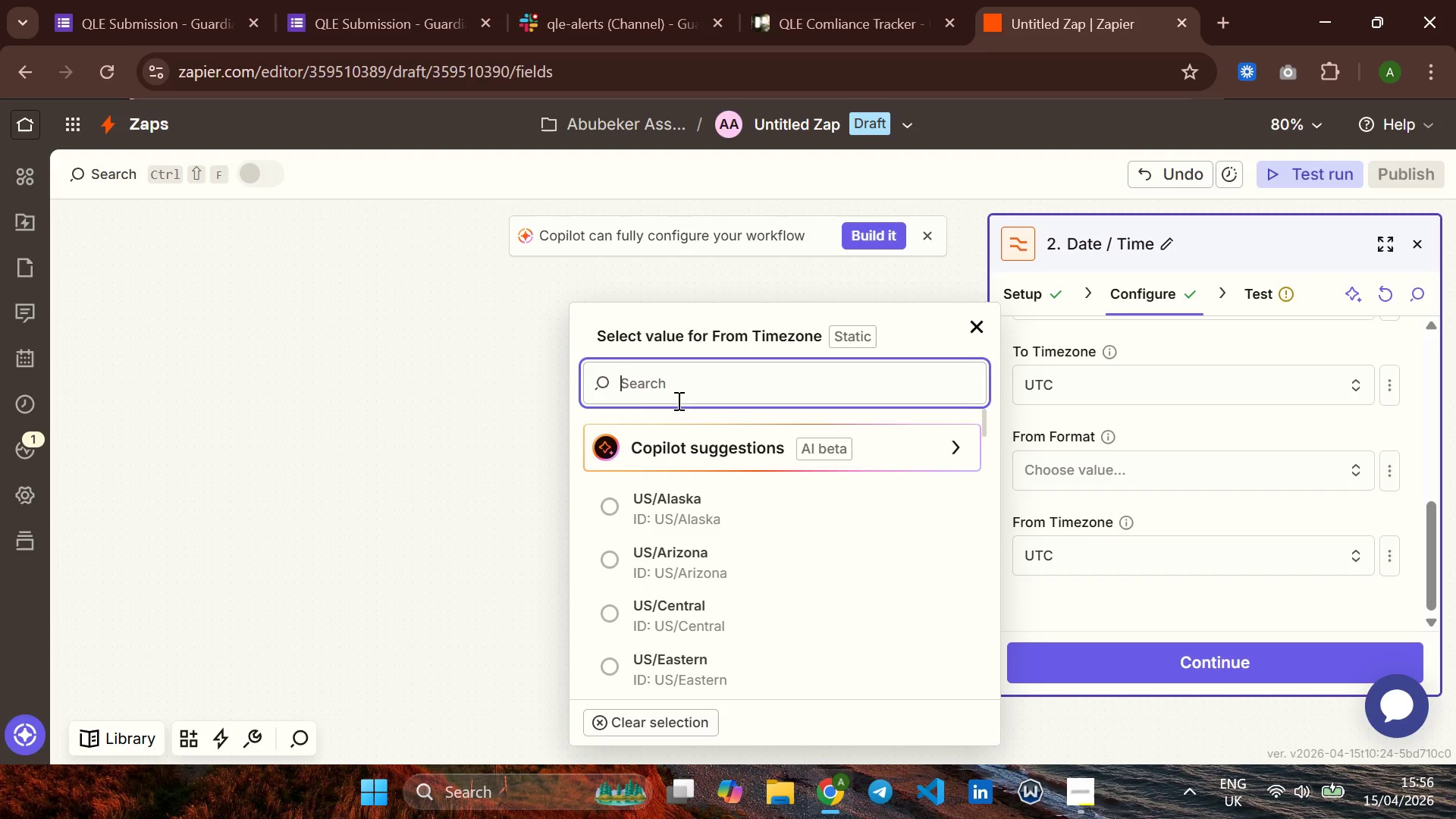 
wait(19.17)
 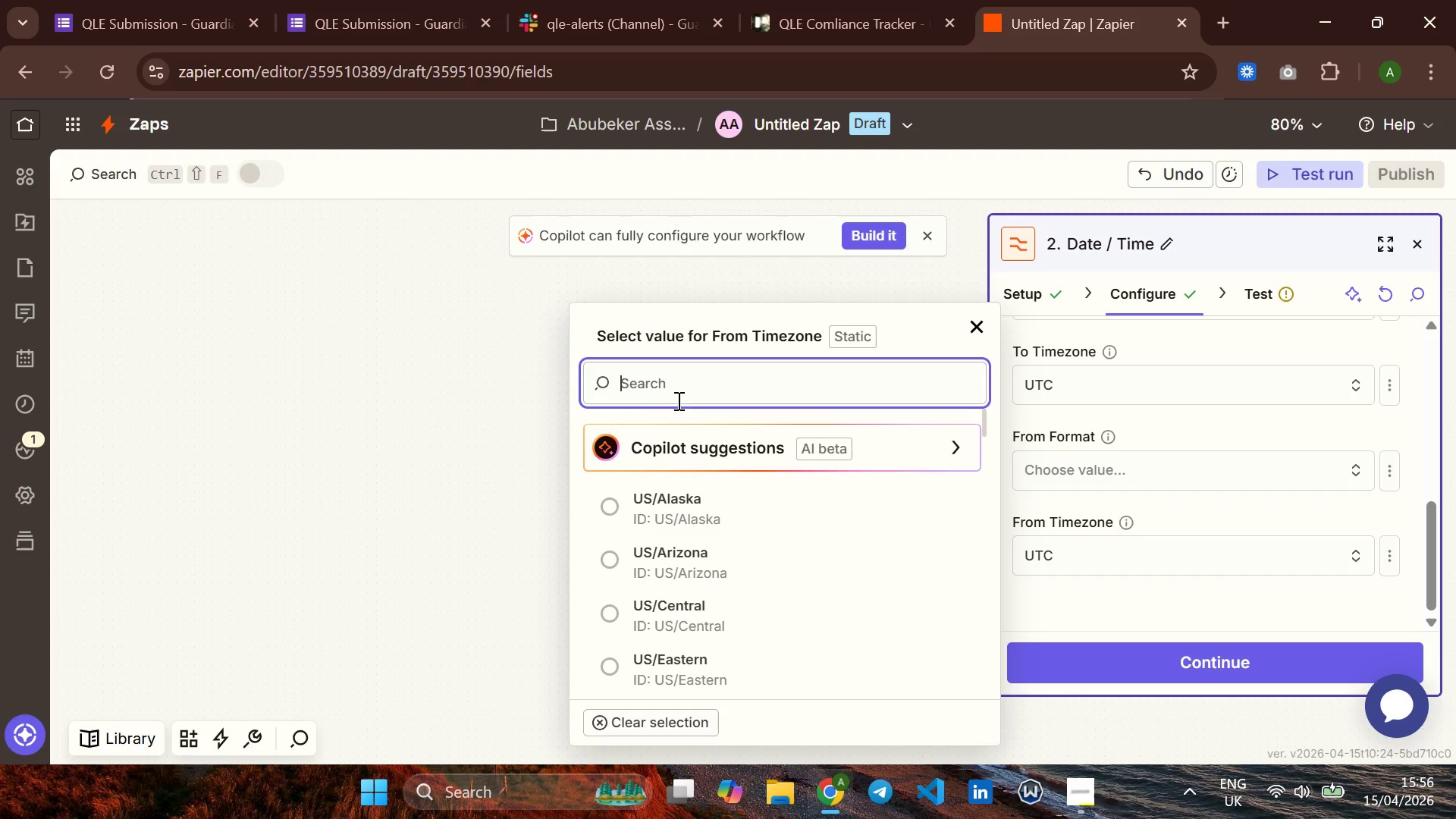 
type(et)
 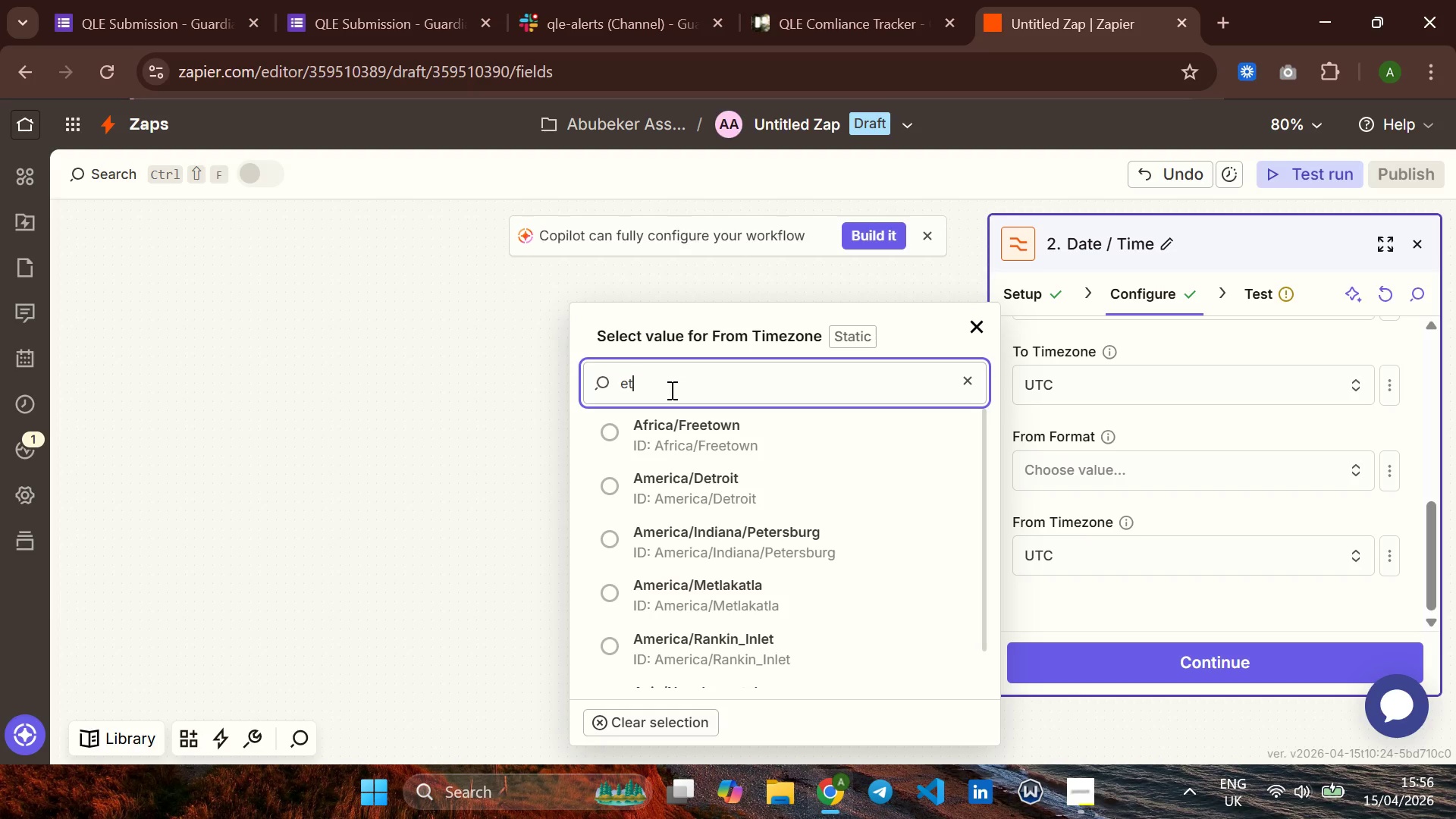 
key(Backspace)
type(africa /eh)
key(Backspace)
type(thio)
 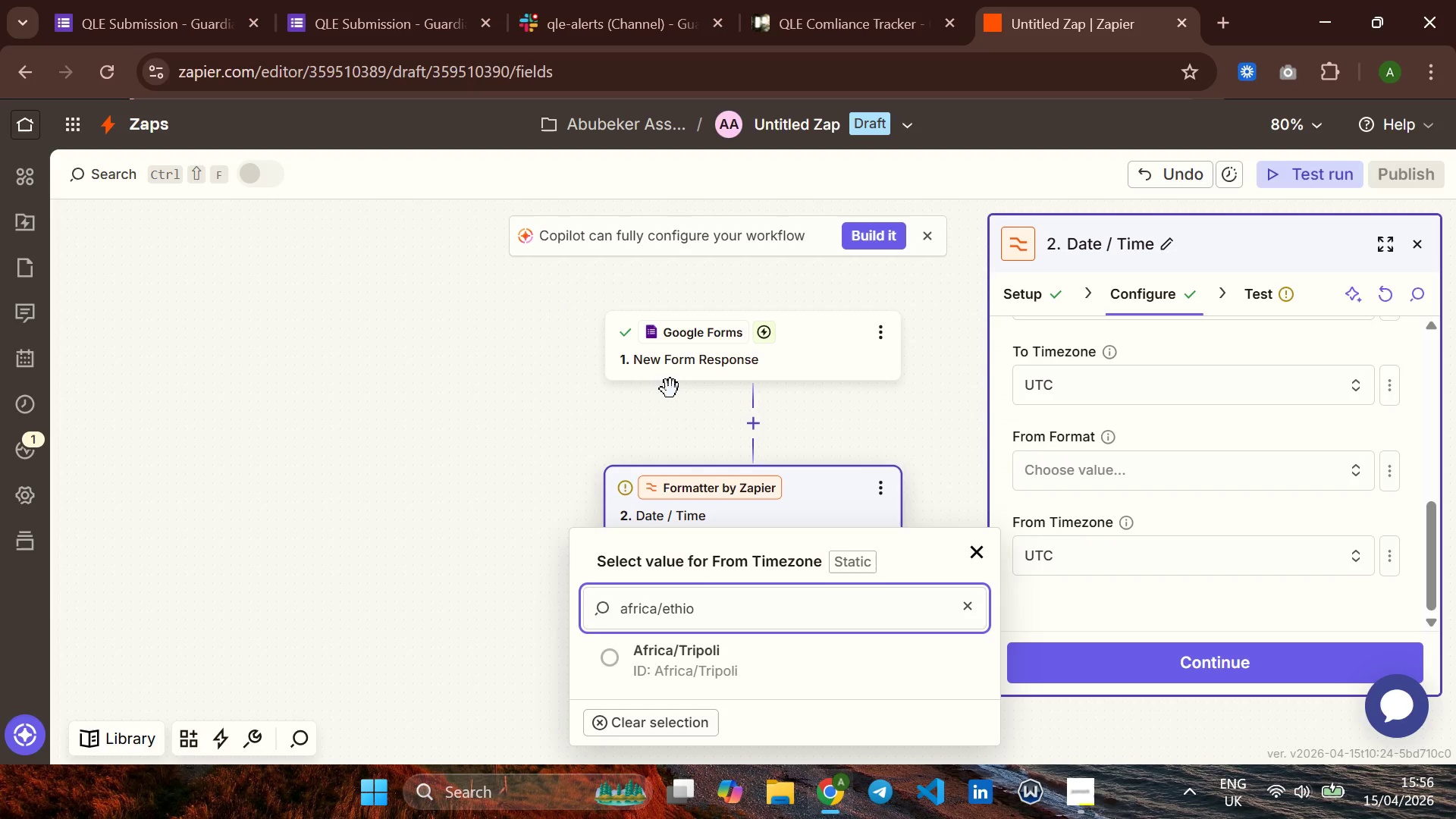 
left_click([743, 652])
 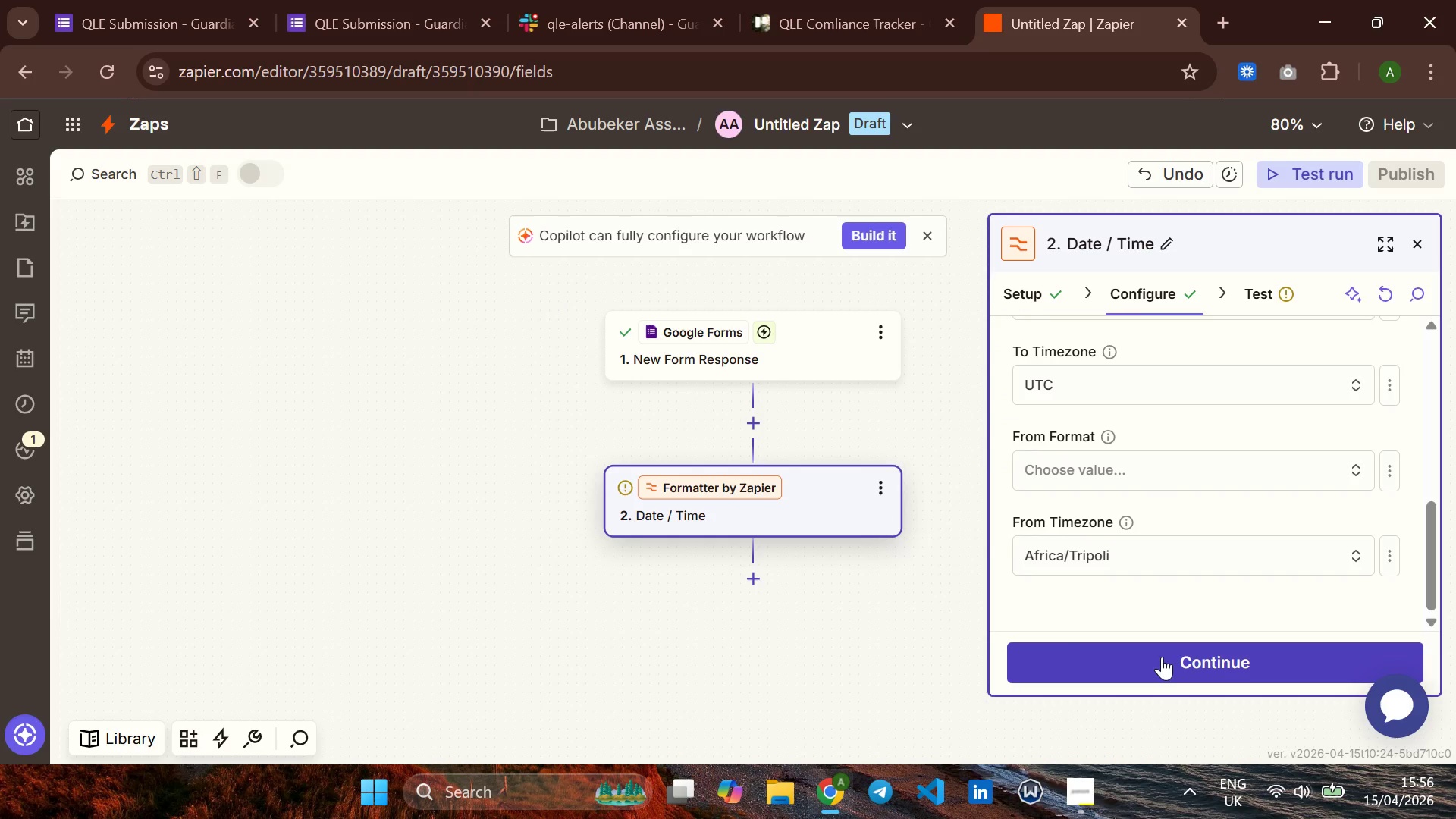 
left_click([1170, 657])
 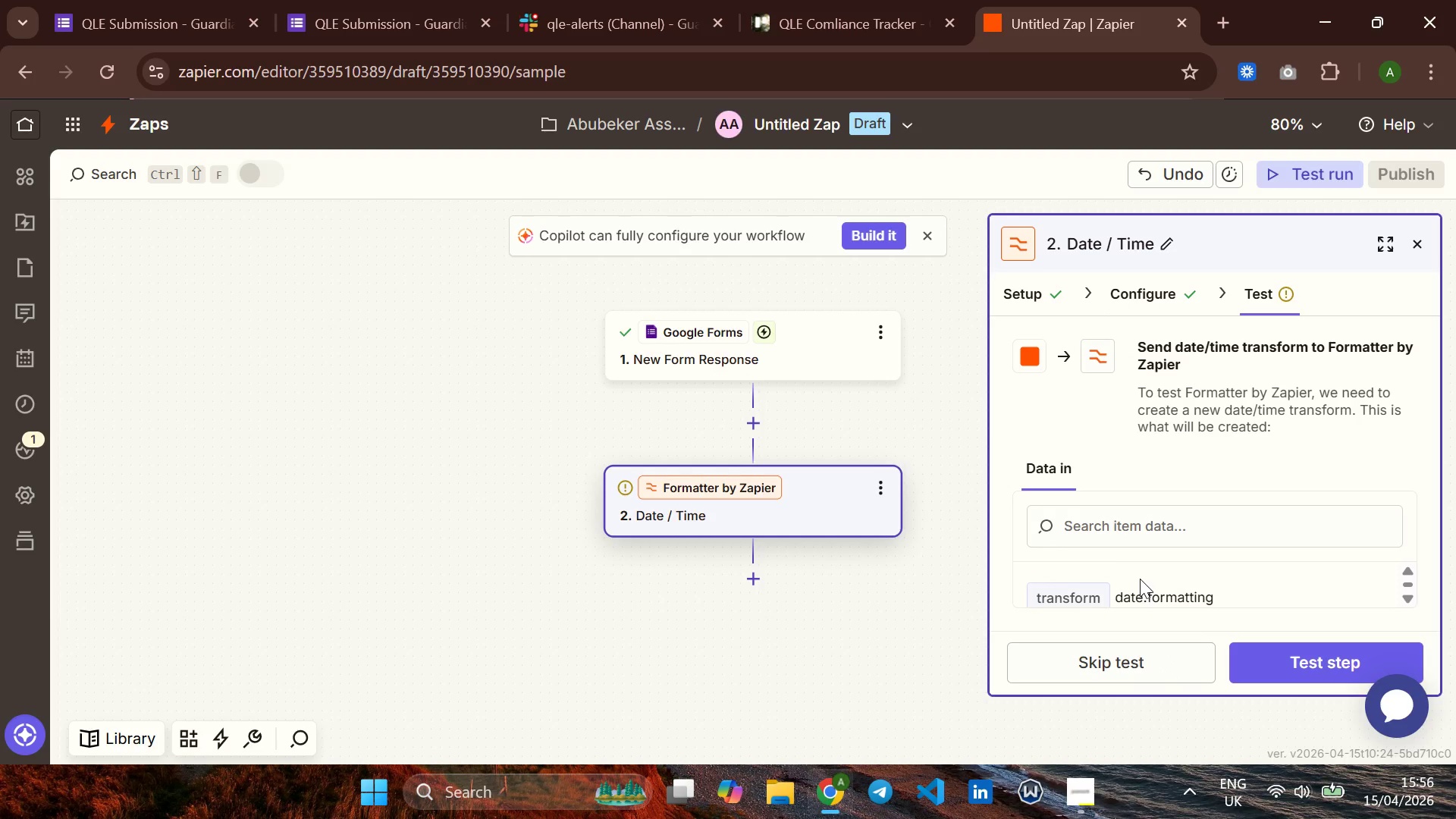 
wait(17.98)
 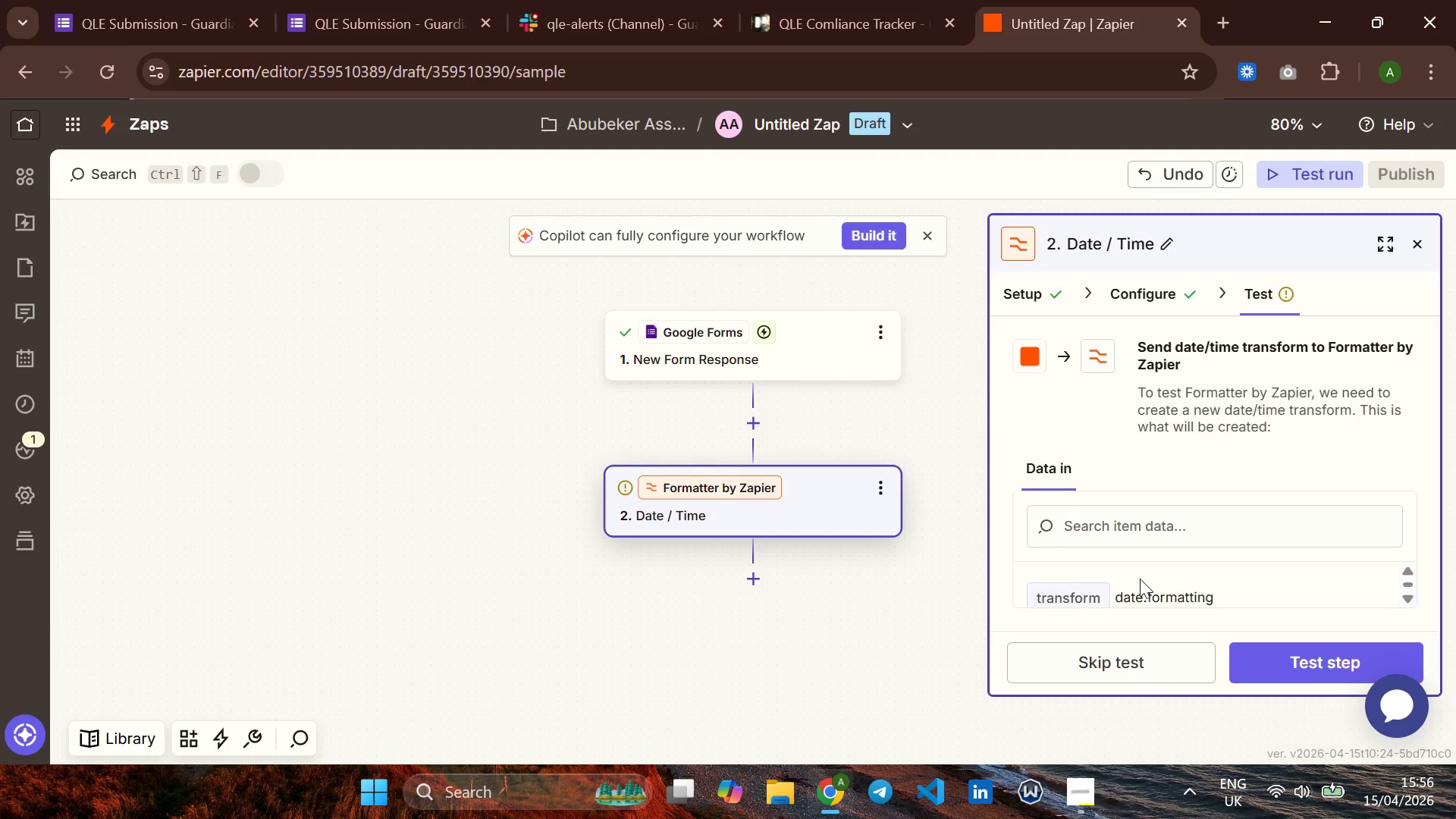 
left_click([1341, 656])
 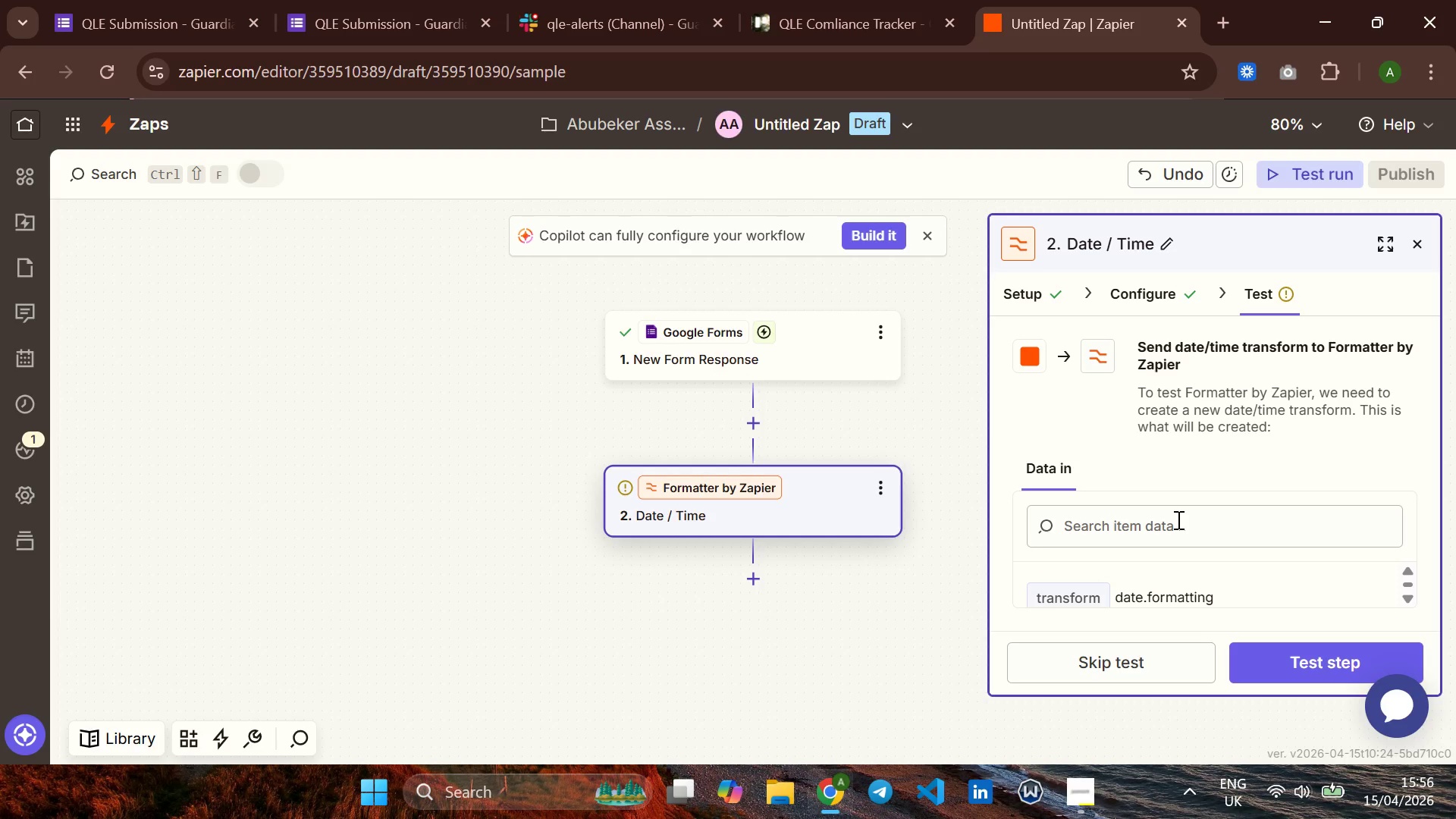 
mouse_move([1194, 596])
 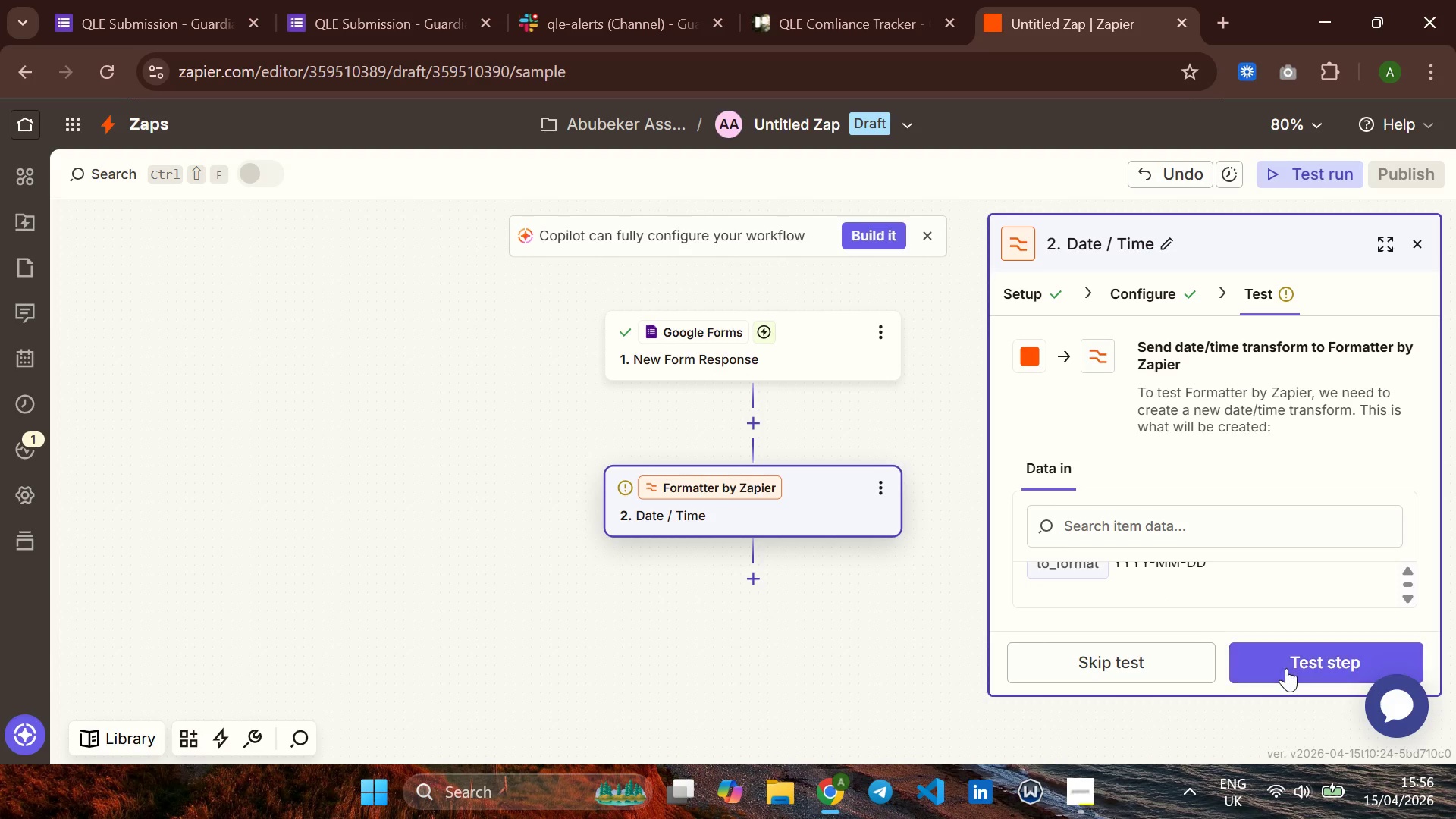 
left_click([1286, 668])
 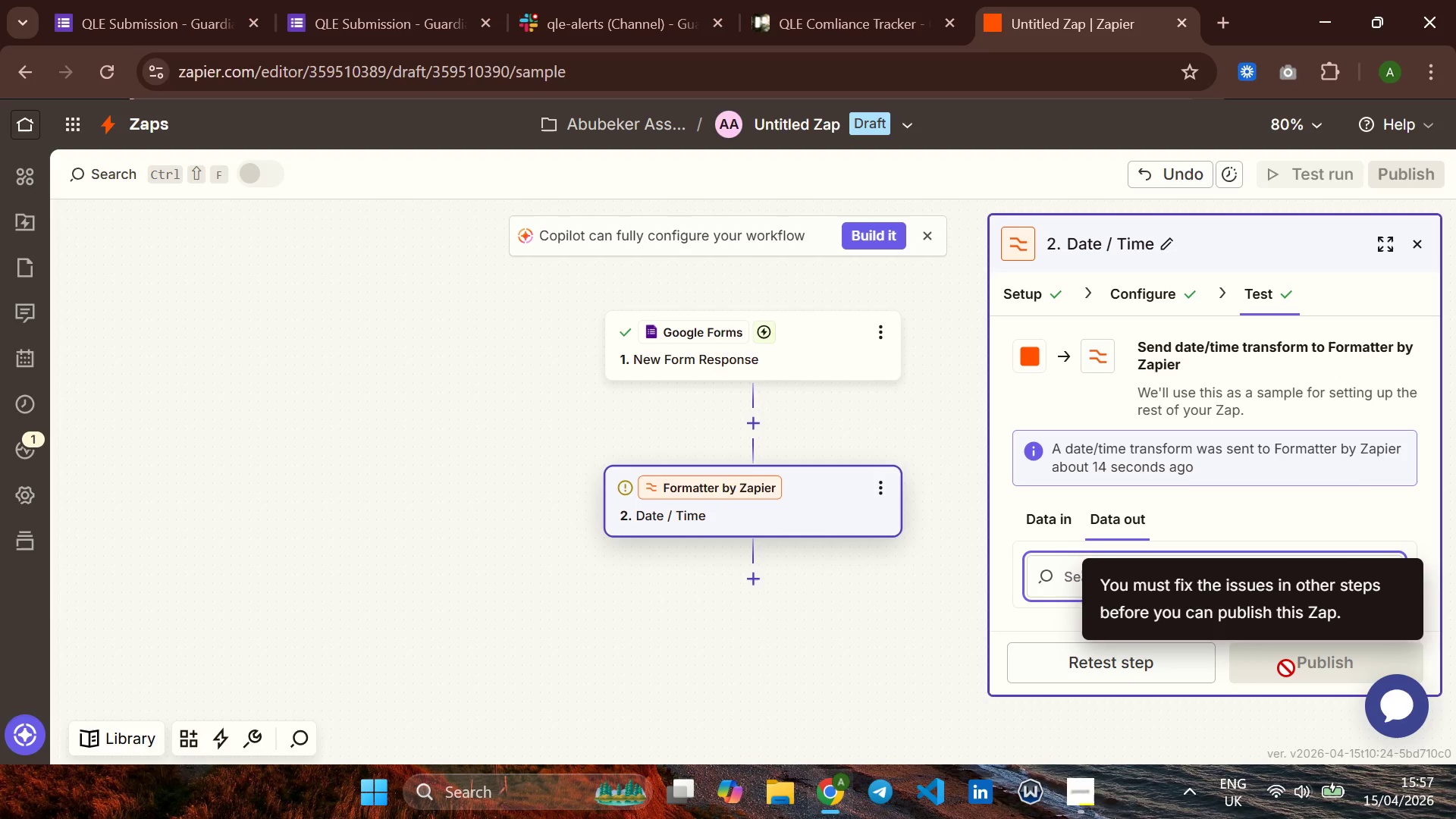 
wait(8.19)
 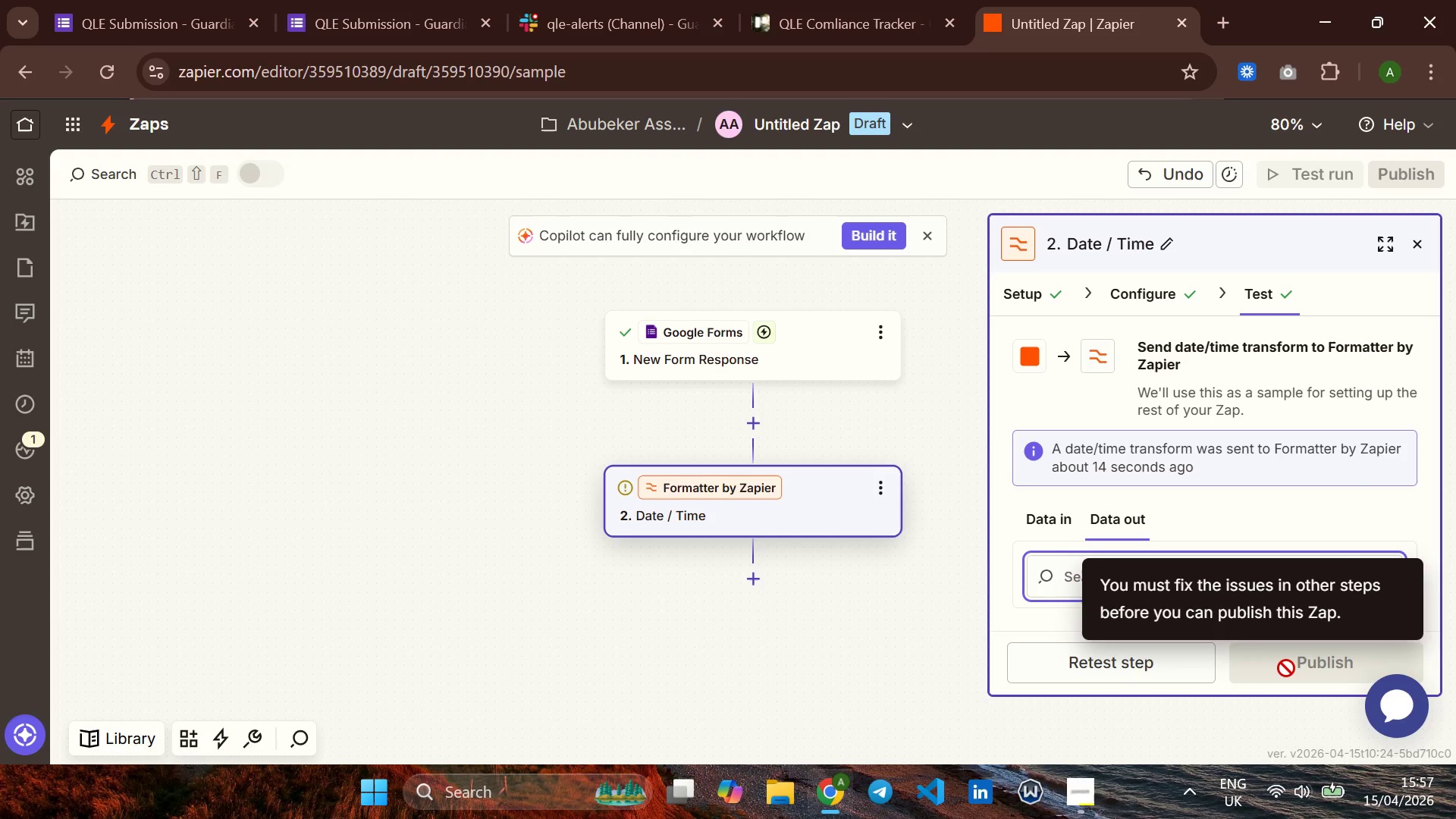 
left_click([1119, 659])
 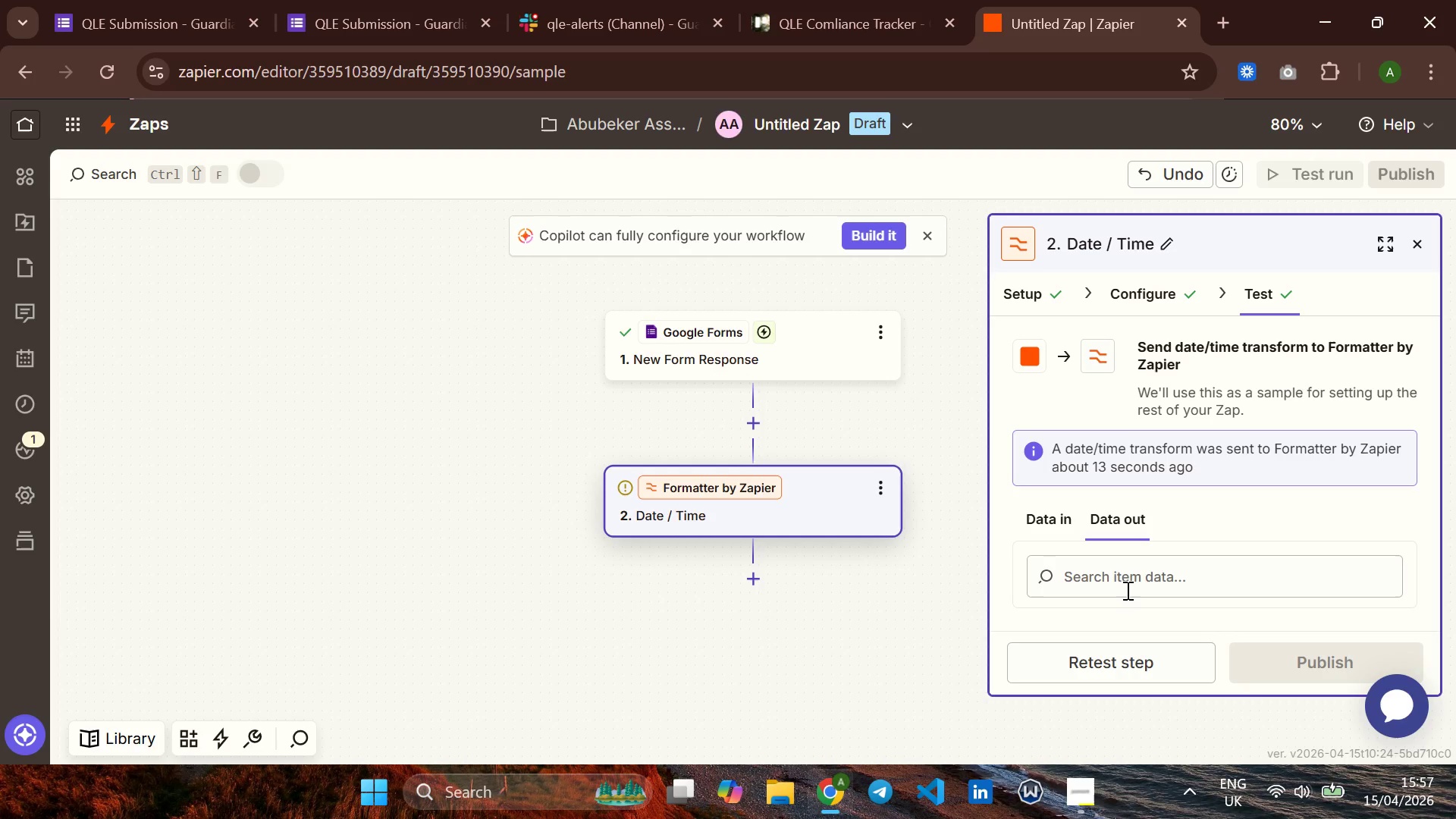 
left_click([1043, 526])
 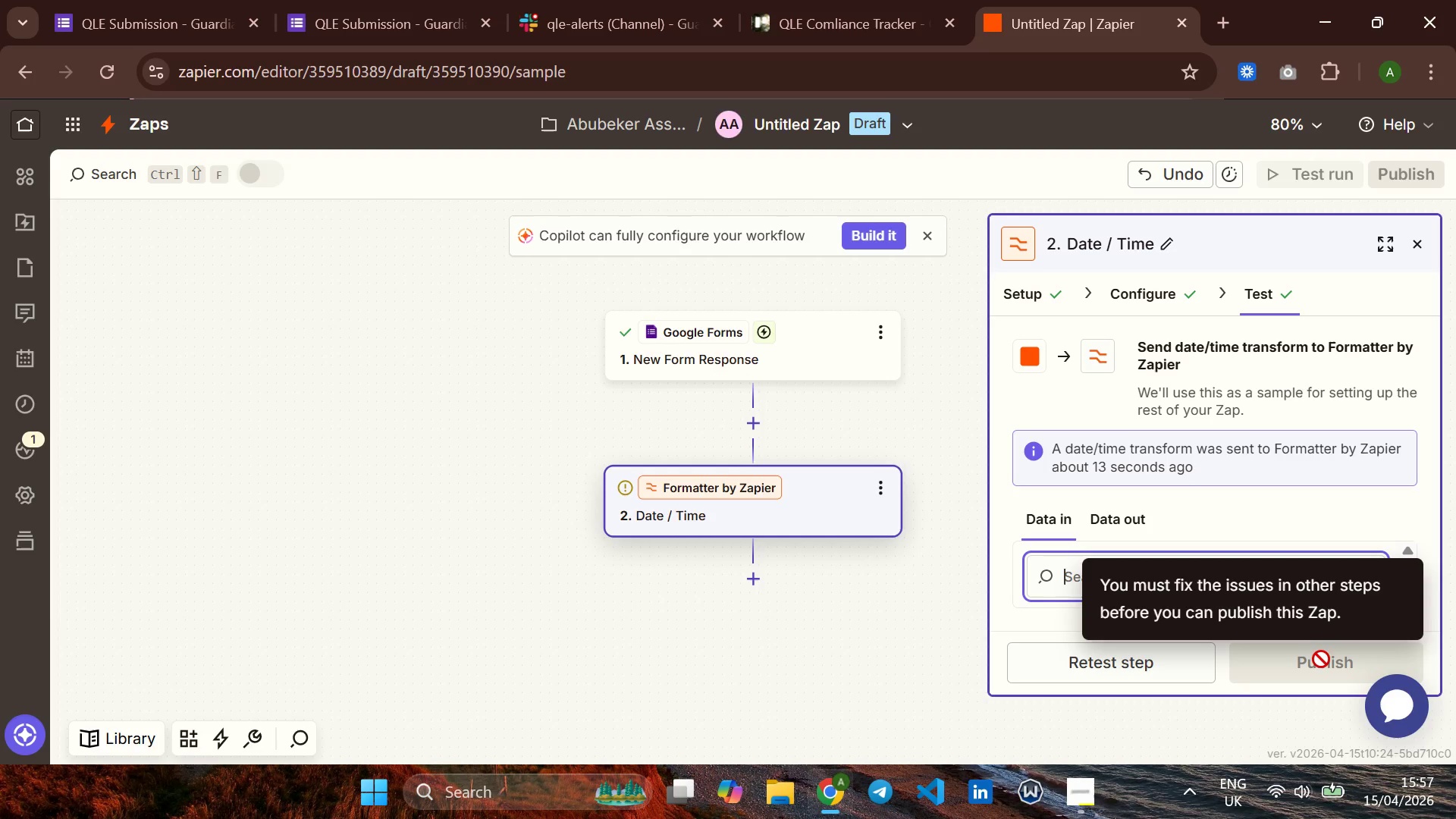 
wait(8.45)
 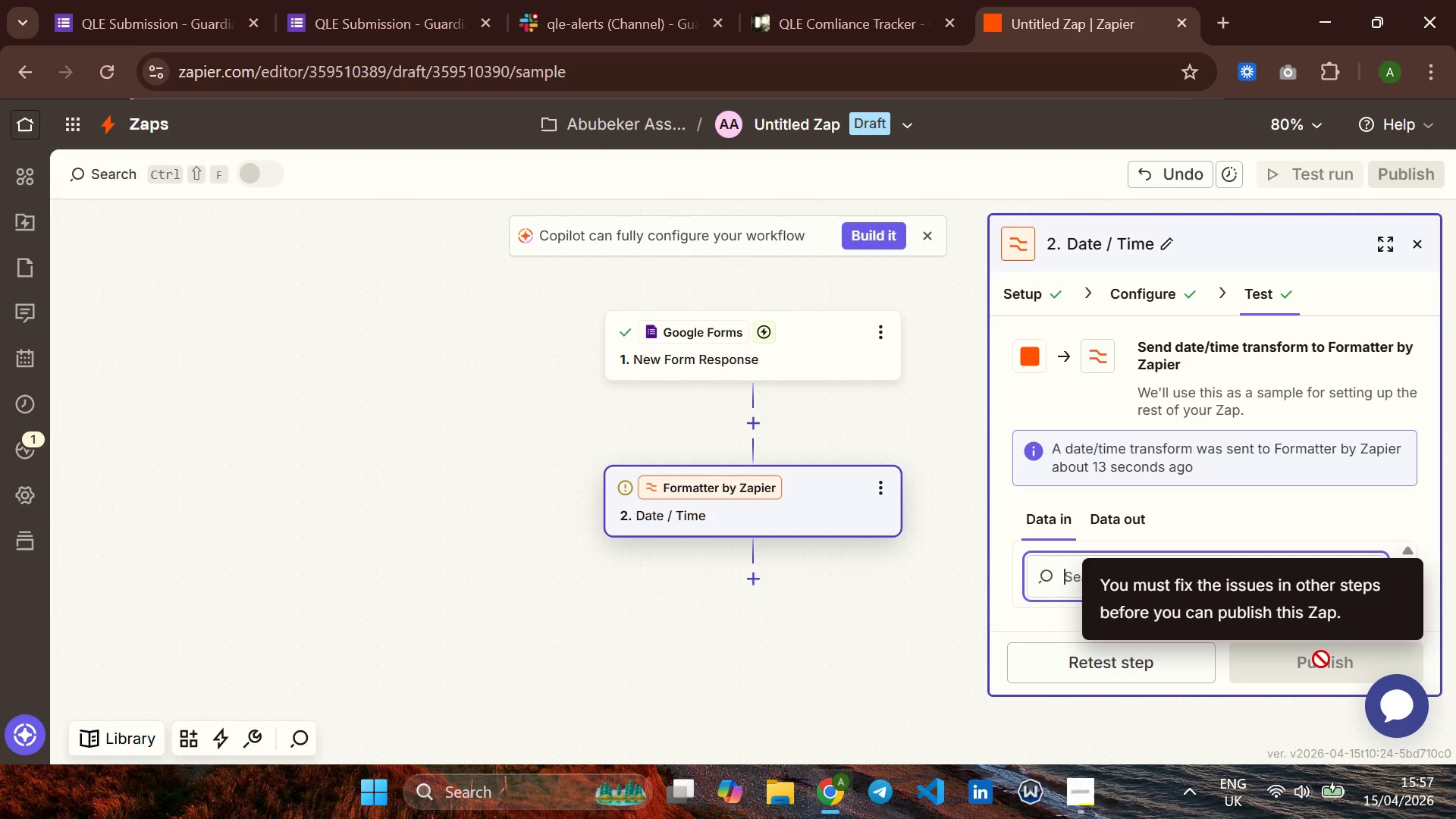 
left_click([1090, 657])
 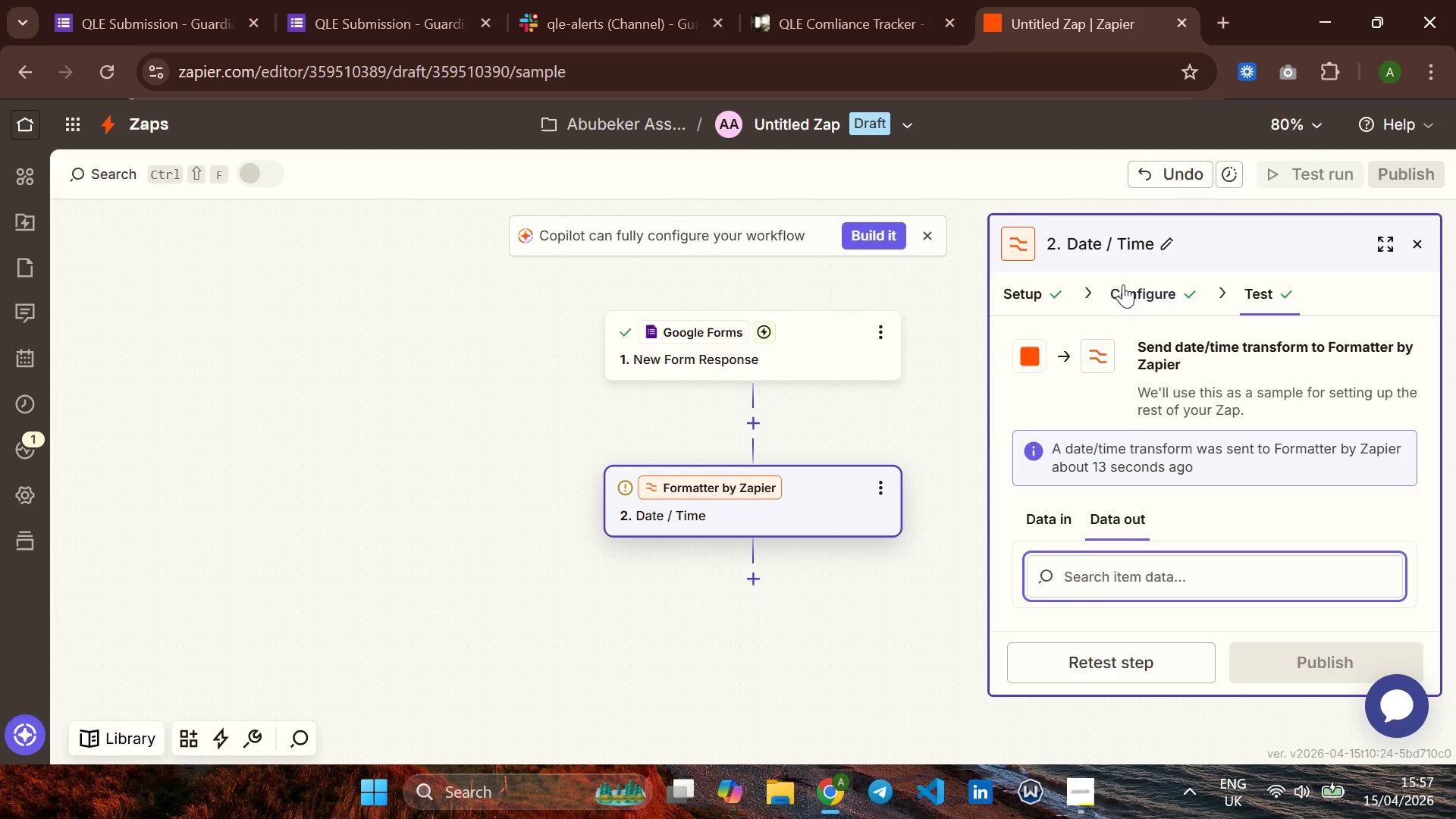 
left_click([1142, 293])
 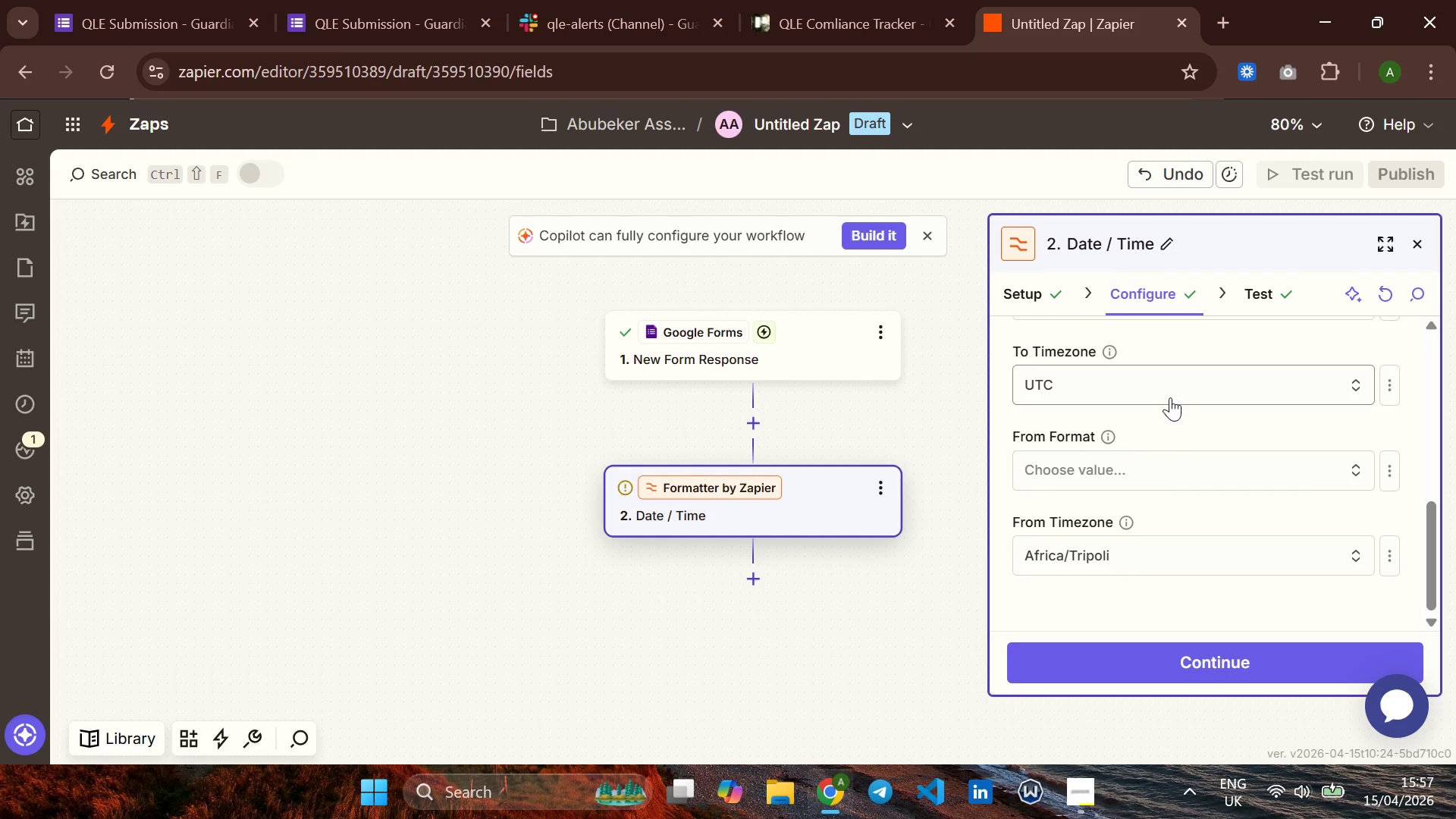 
left_click([1168, 394])
 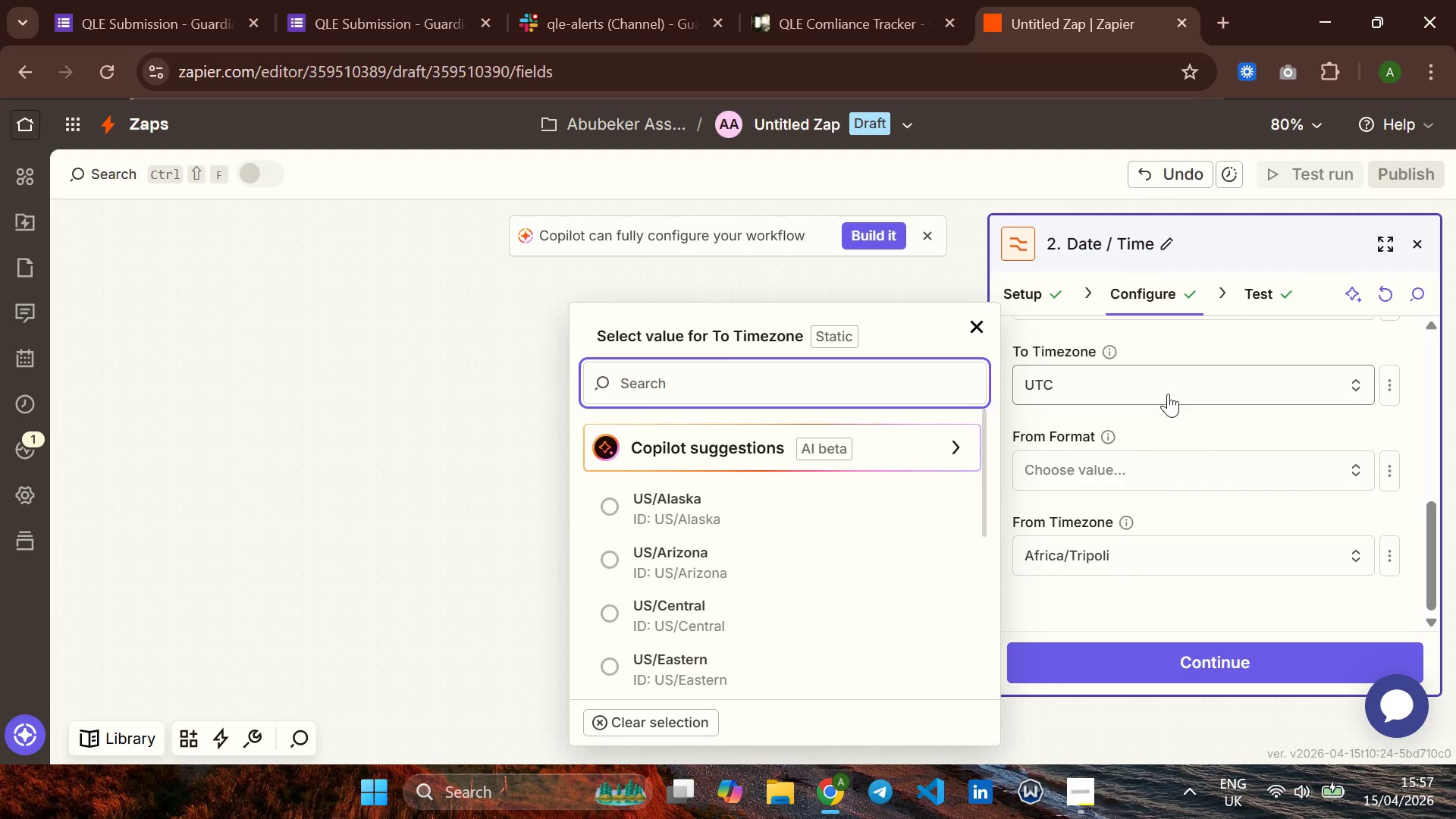 
left_click([1168, 394])
 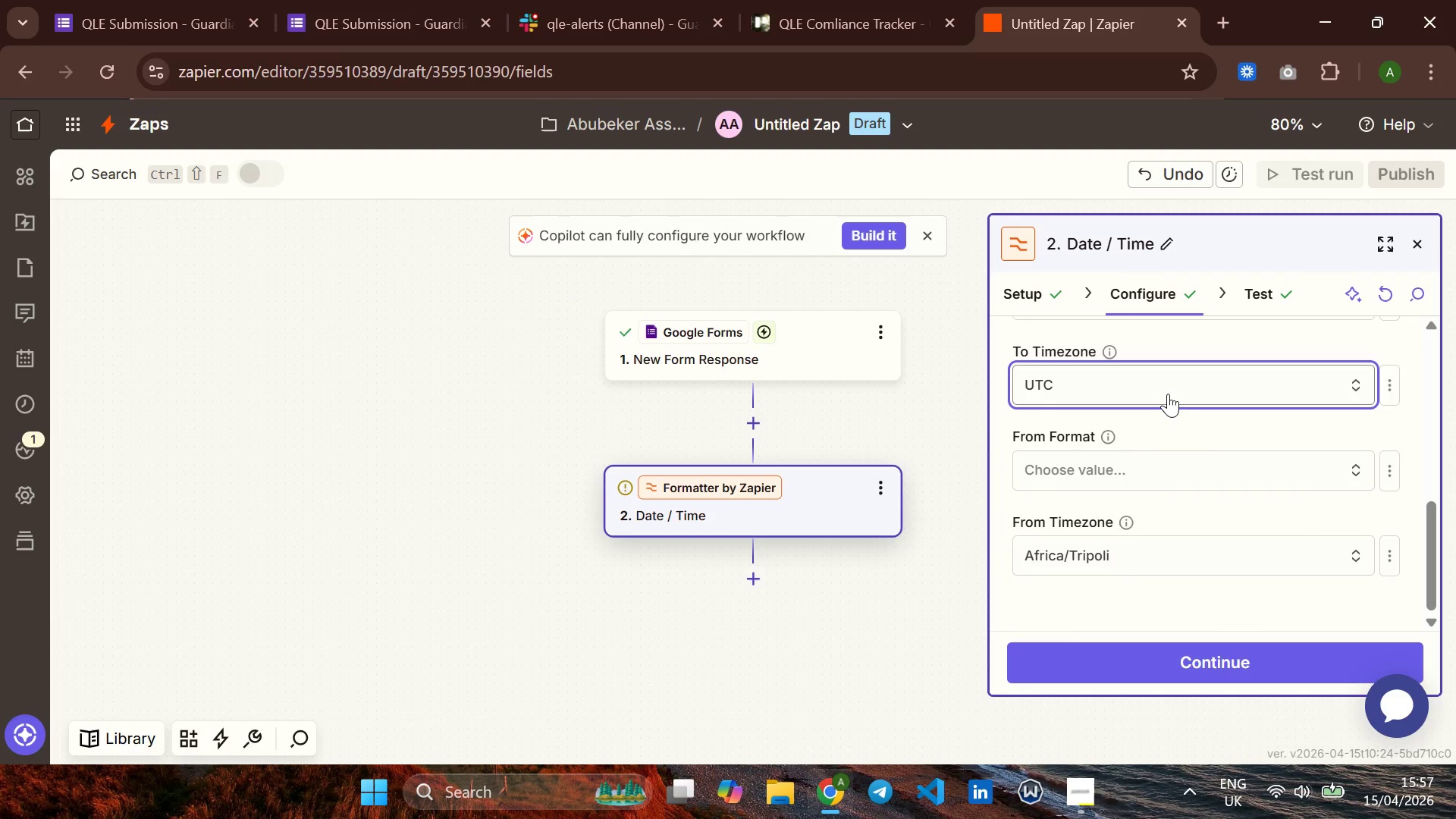 
left_click([1168, 394])
 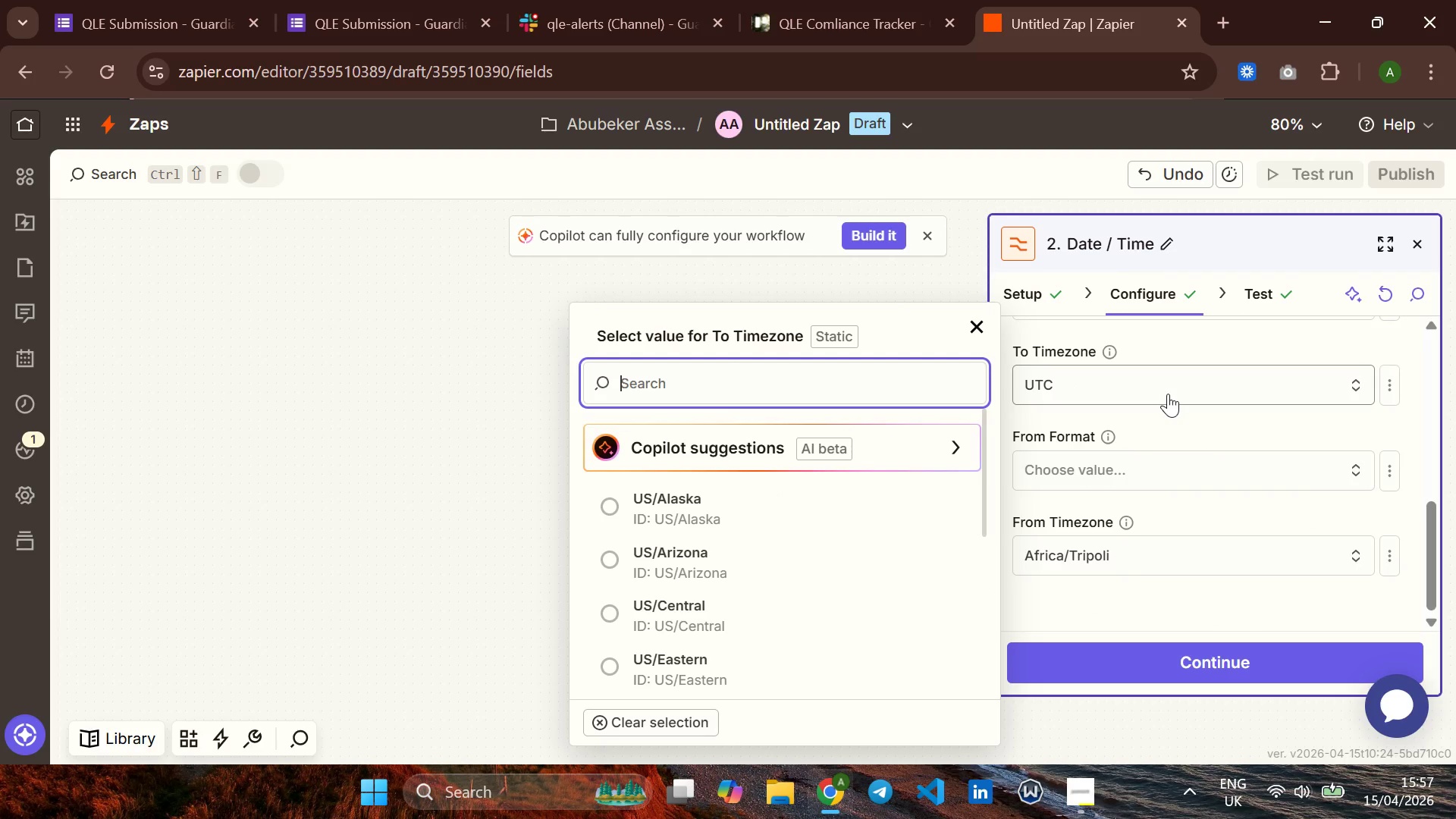 
left_click([1168, 394])
 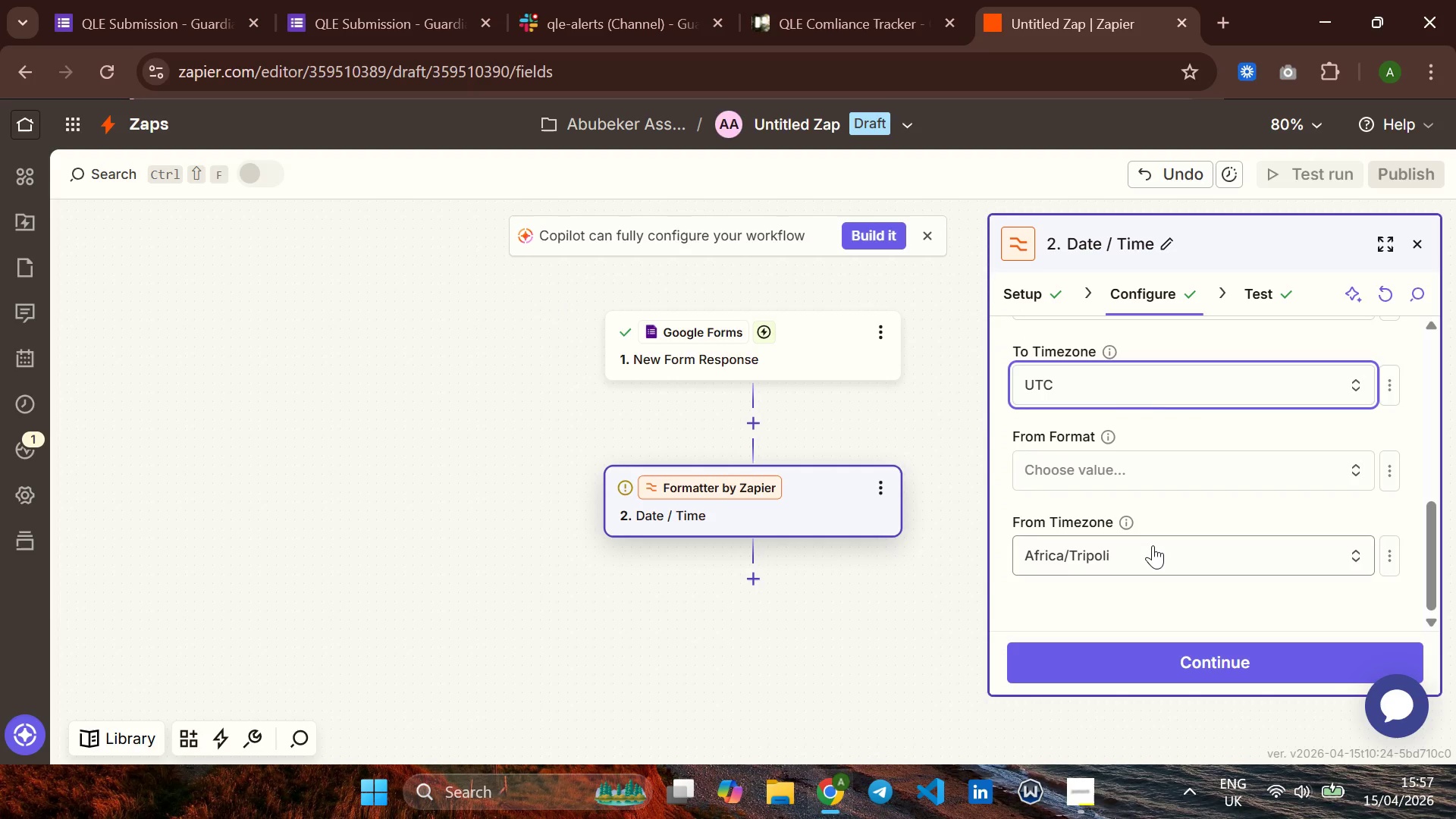 
left_click([1153, 545])
 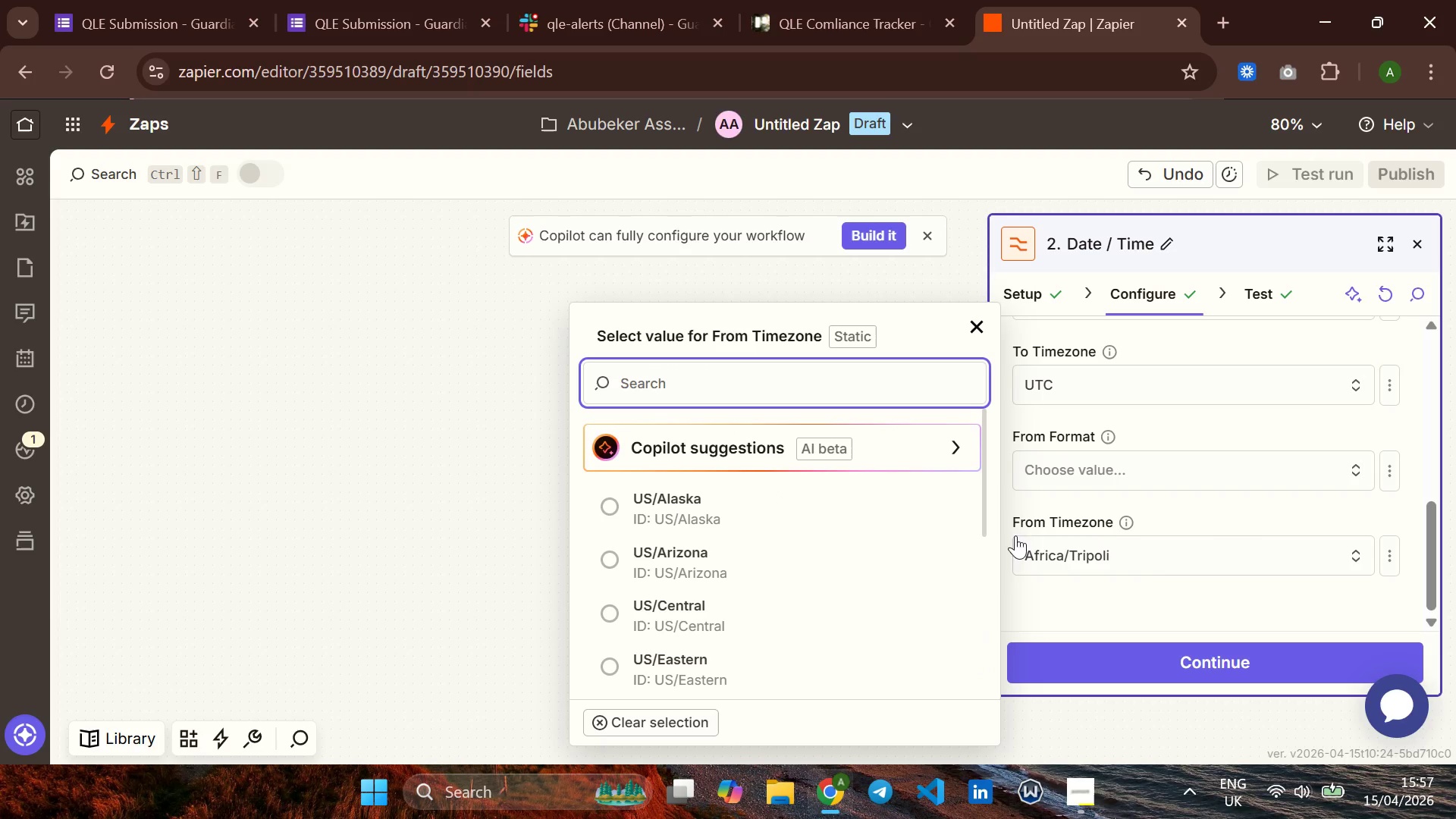 
mouse_move([825, 588])
 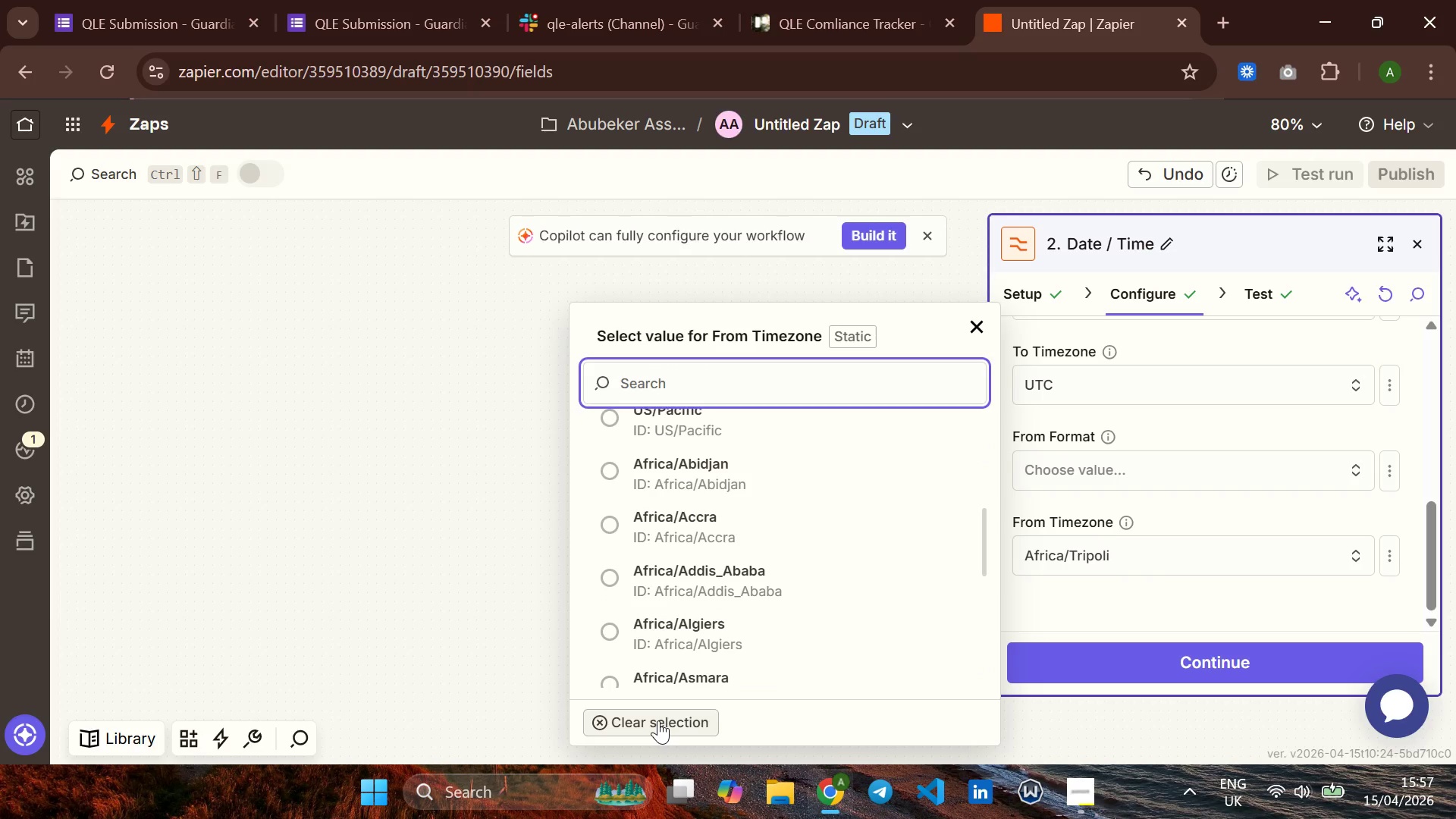 
left_click([658, 720])
 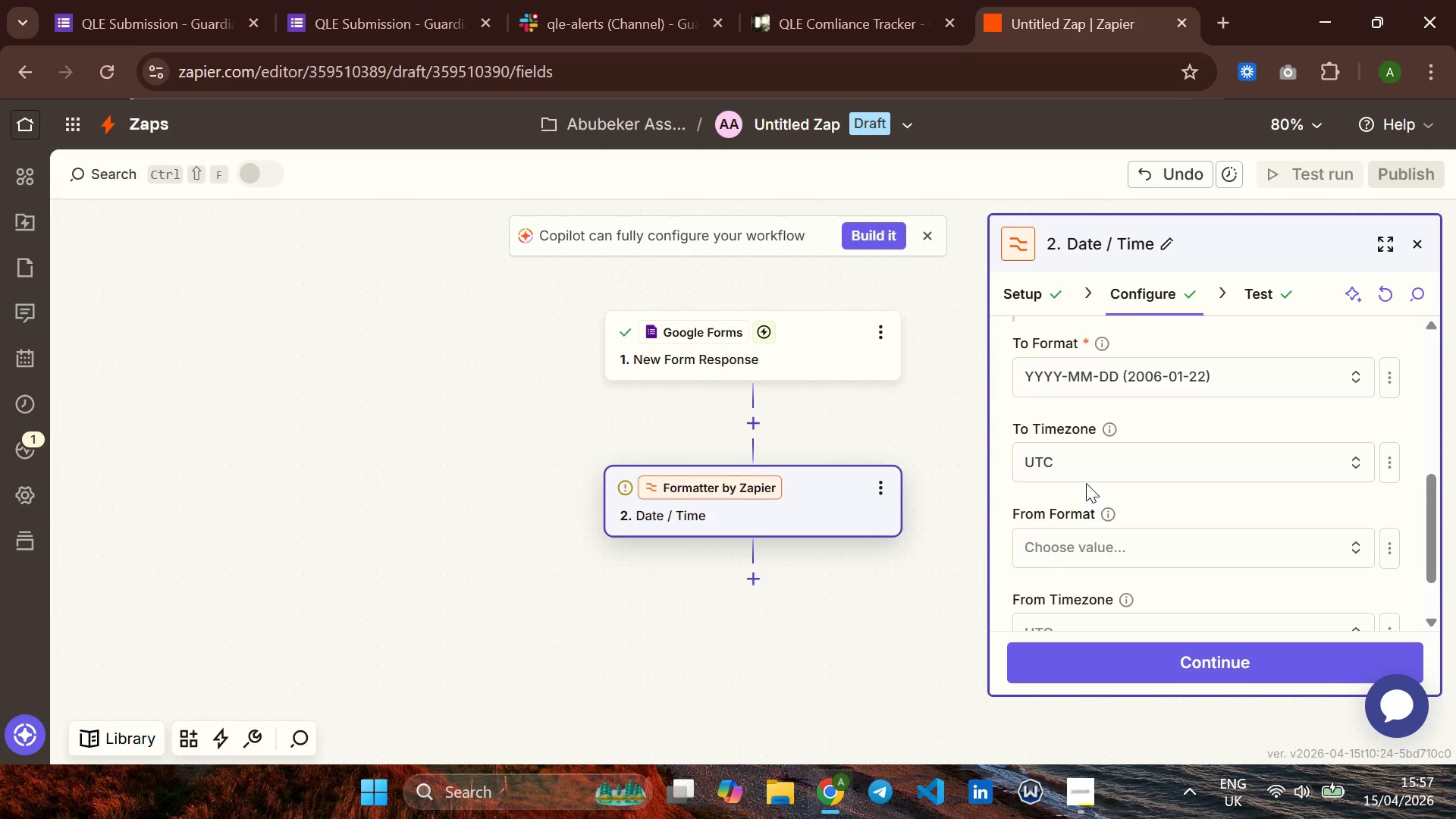 
left_click([1088, 469])
 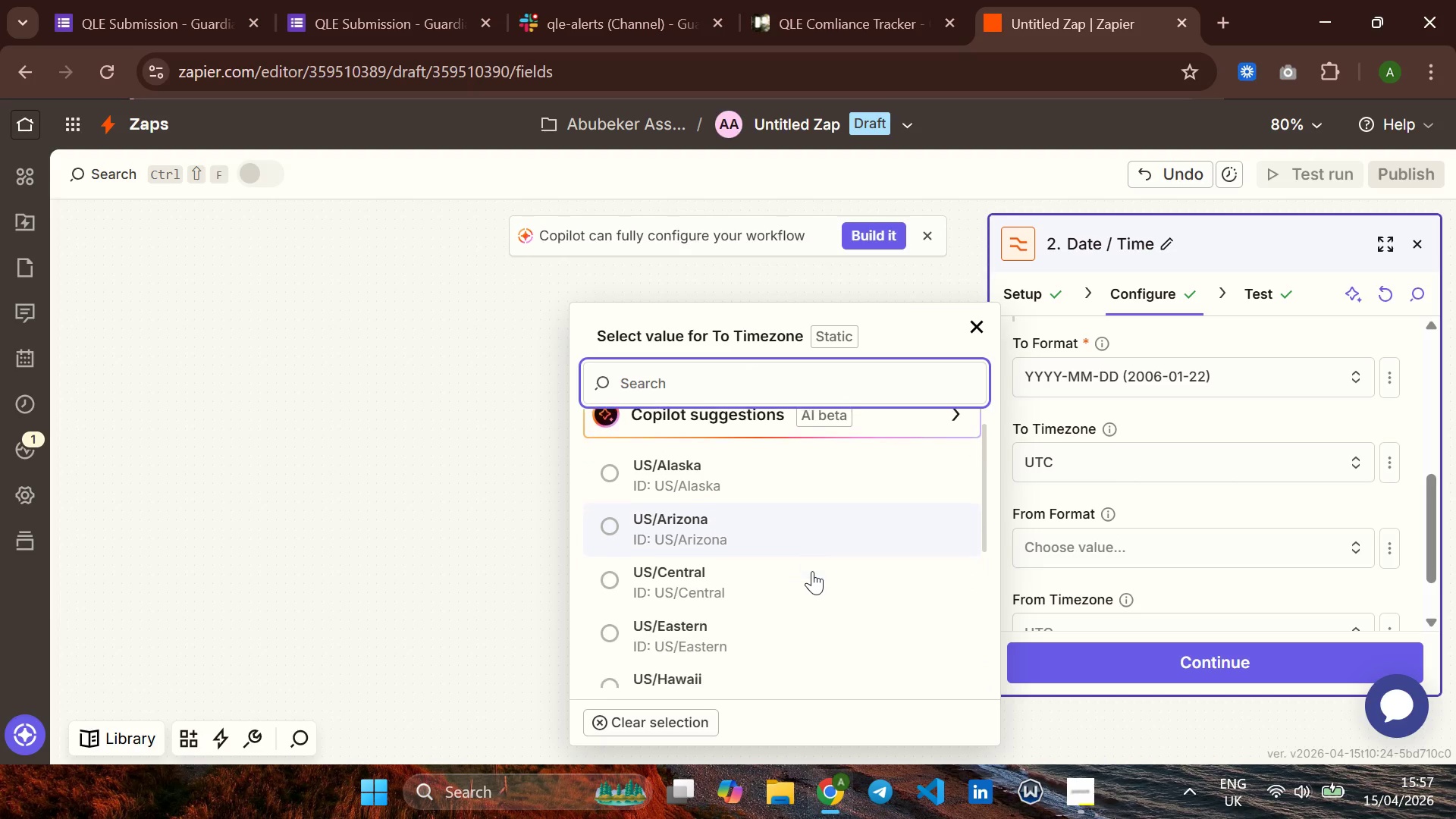 
left_click([727, 577])
 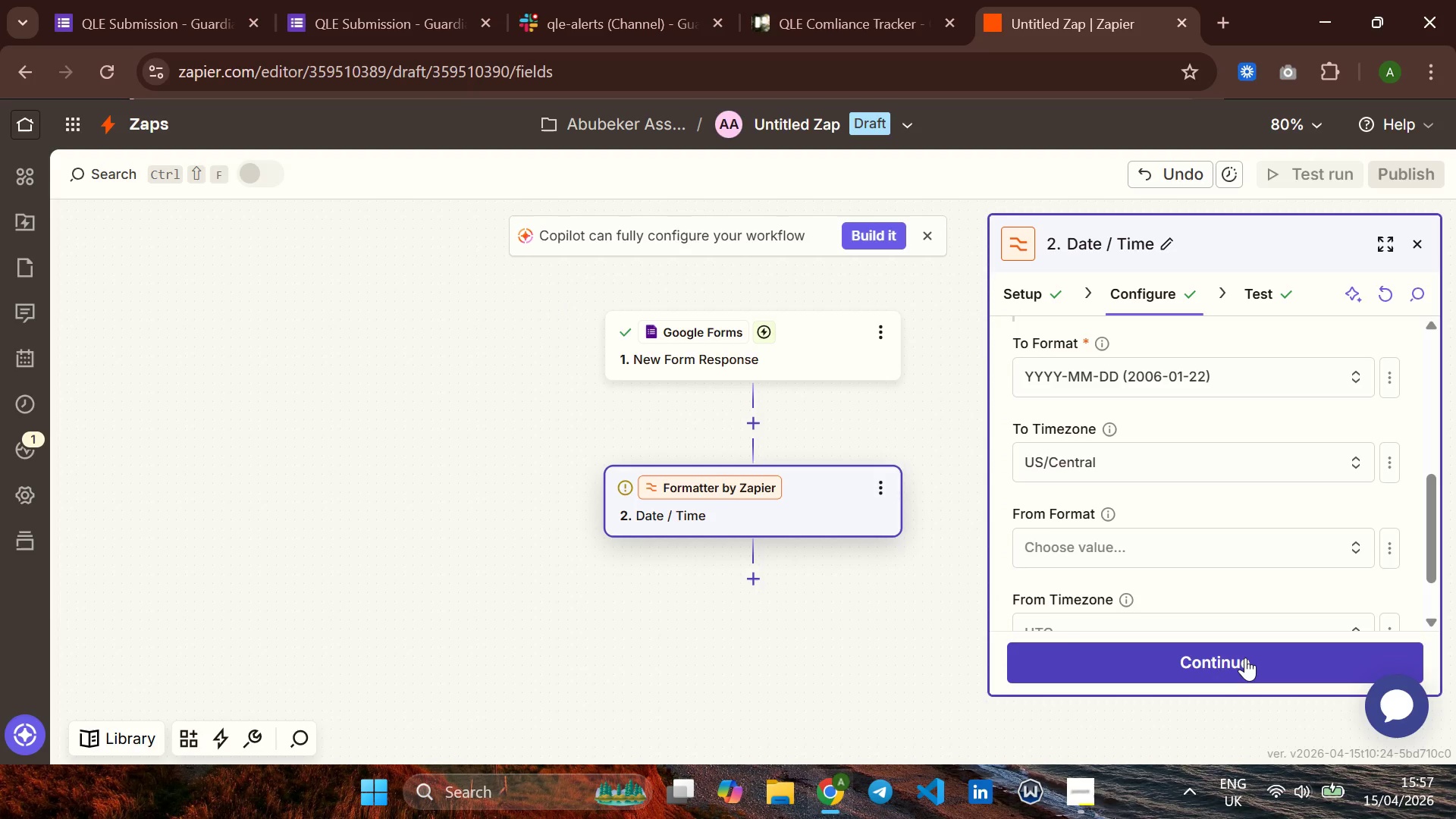 
left_click([1245, 657])
 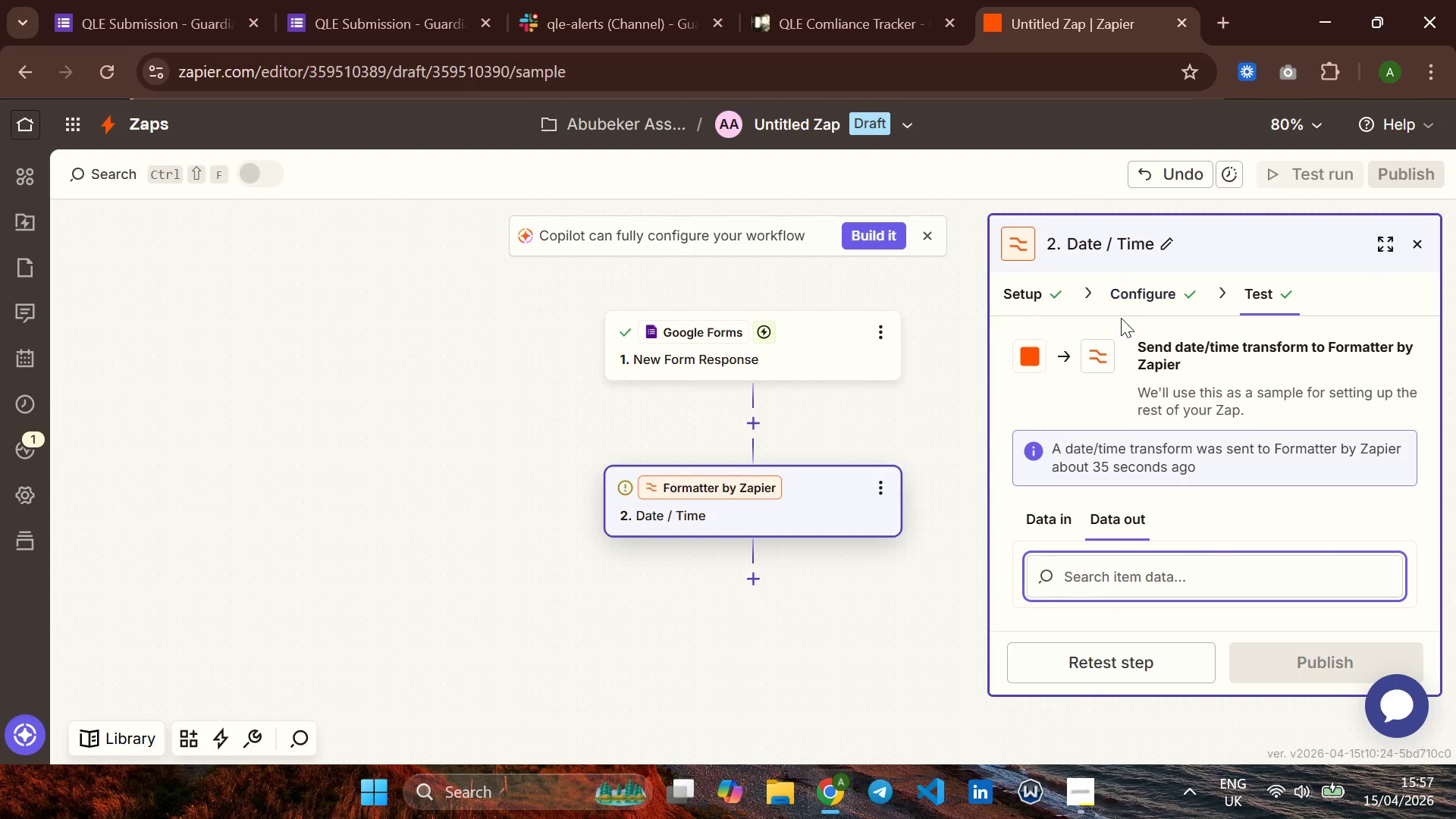 
left_click([848, 682])
 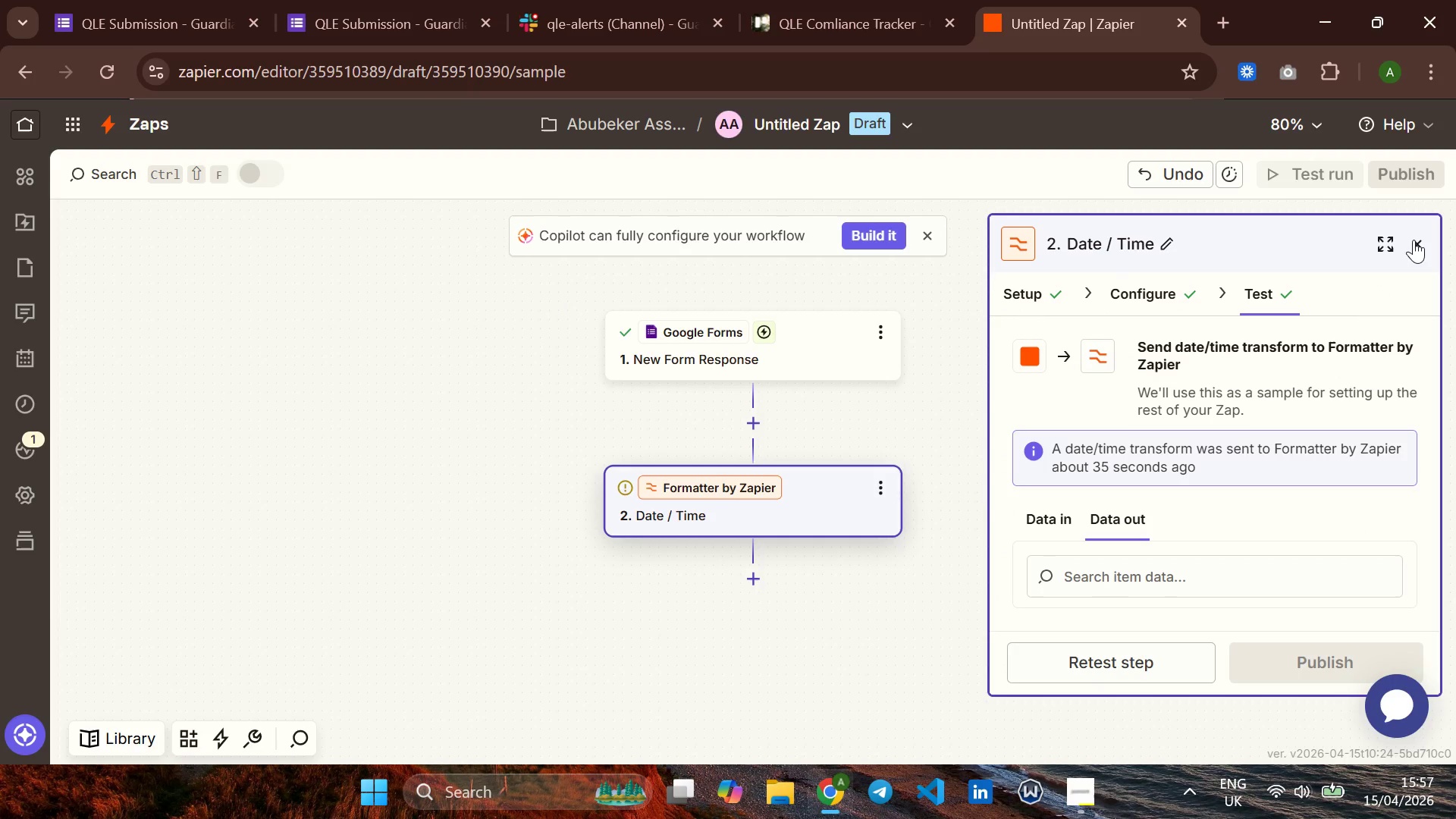 
wait(8.41)
 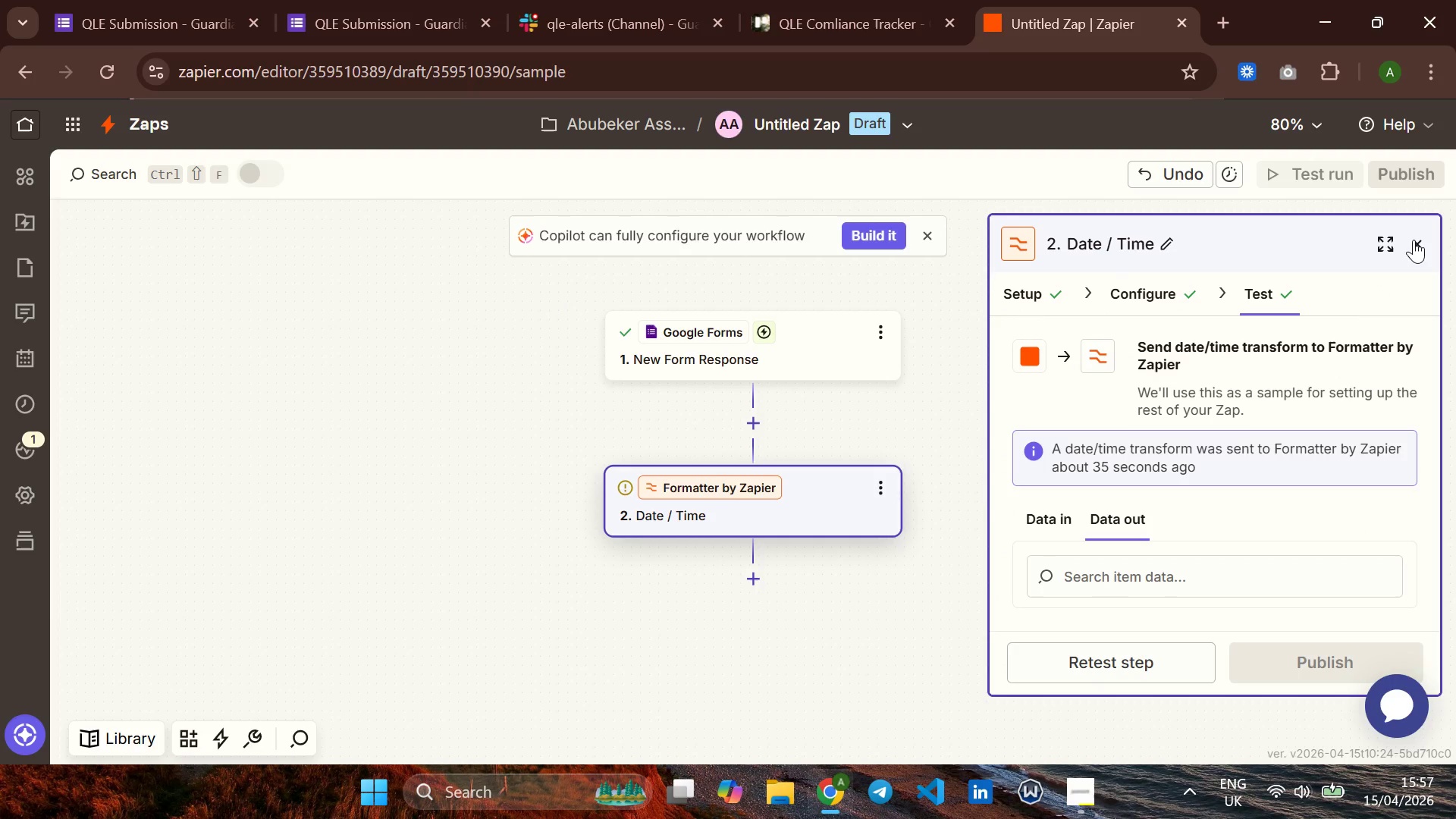 
left_click([1047, 527])
 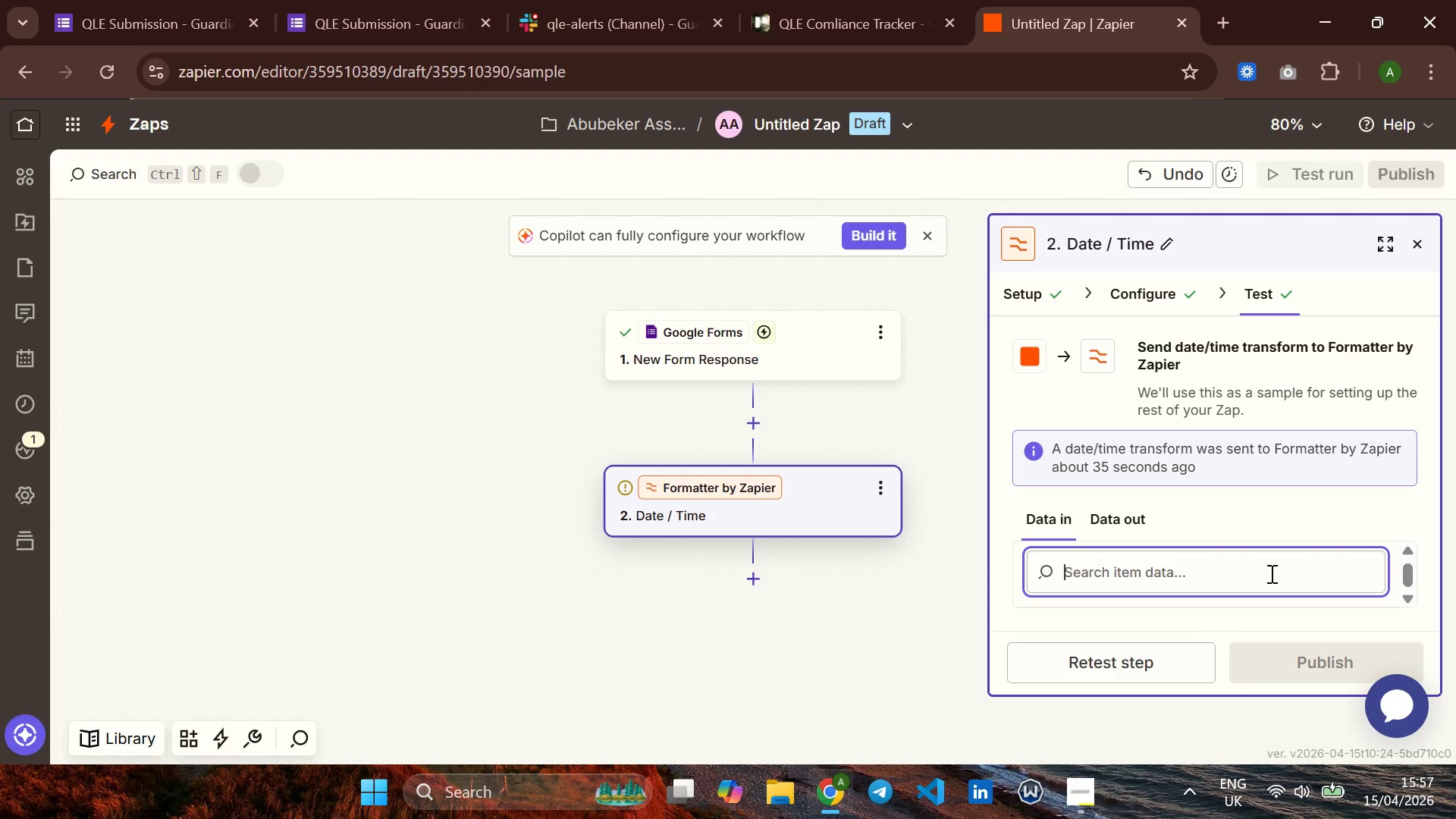 
left_click([1302, 566])
 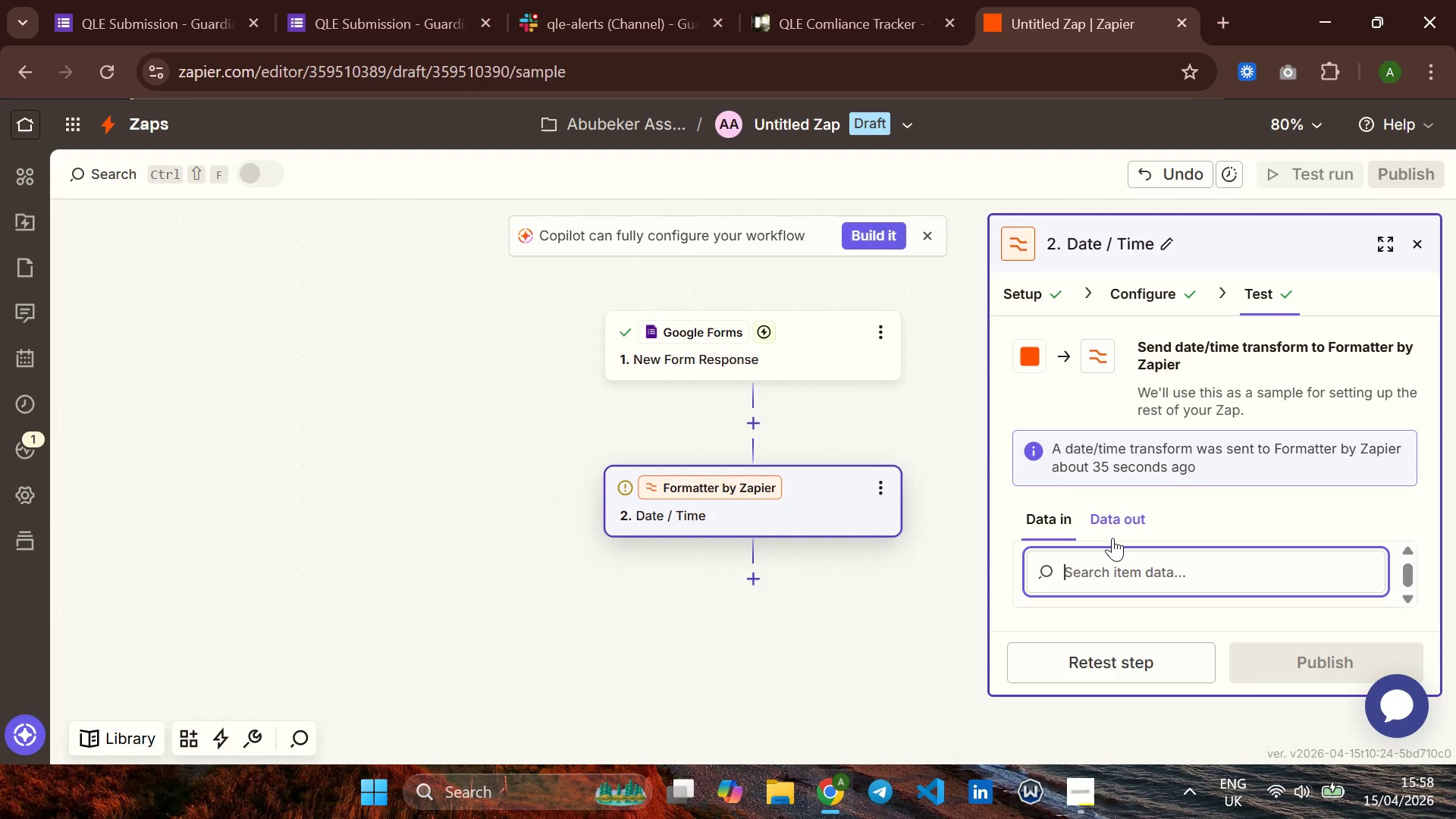 
wait(9.61)
 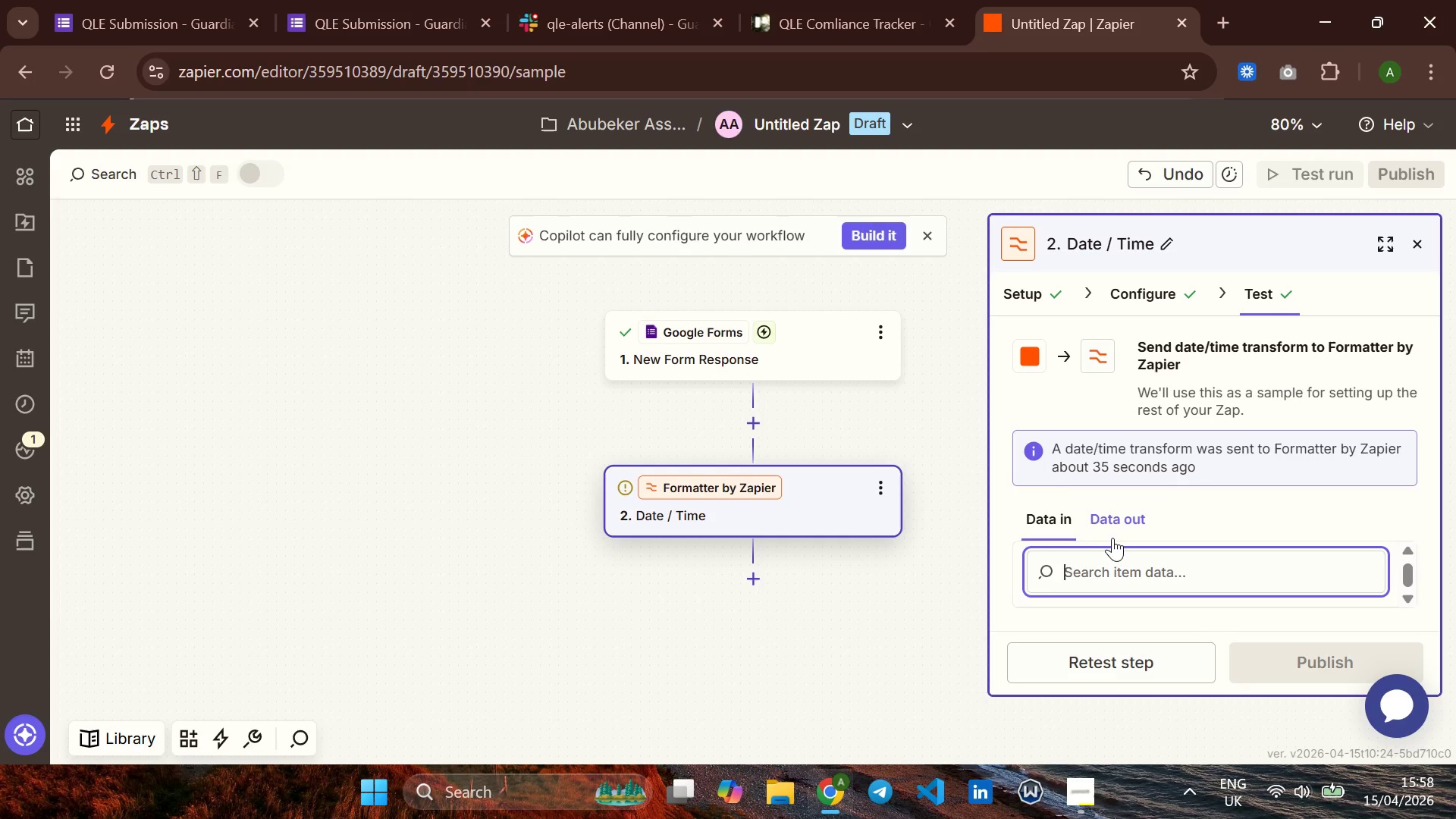 
left_click([1144, 673])
 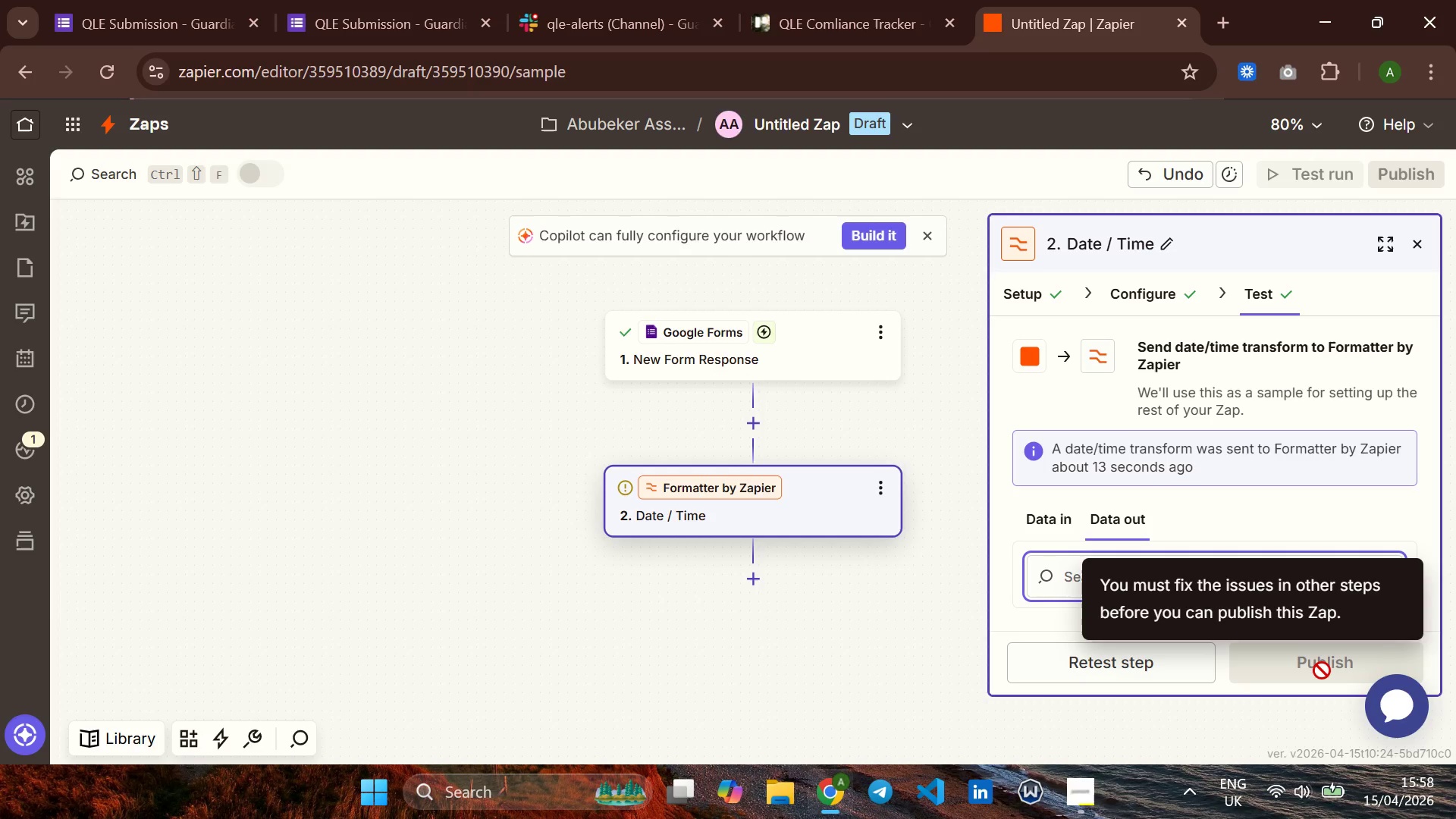 
wait(17.8)
 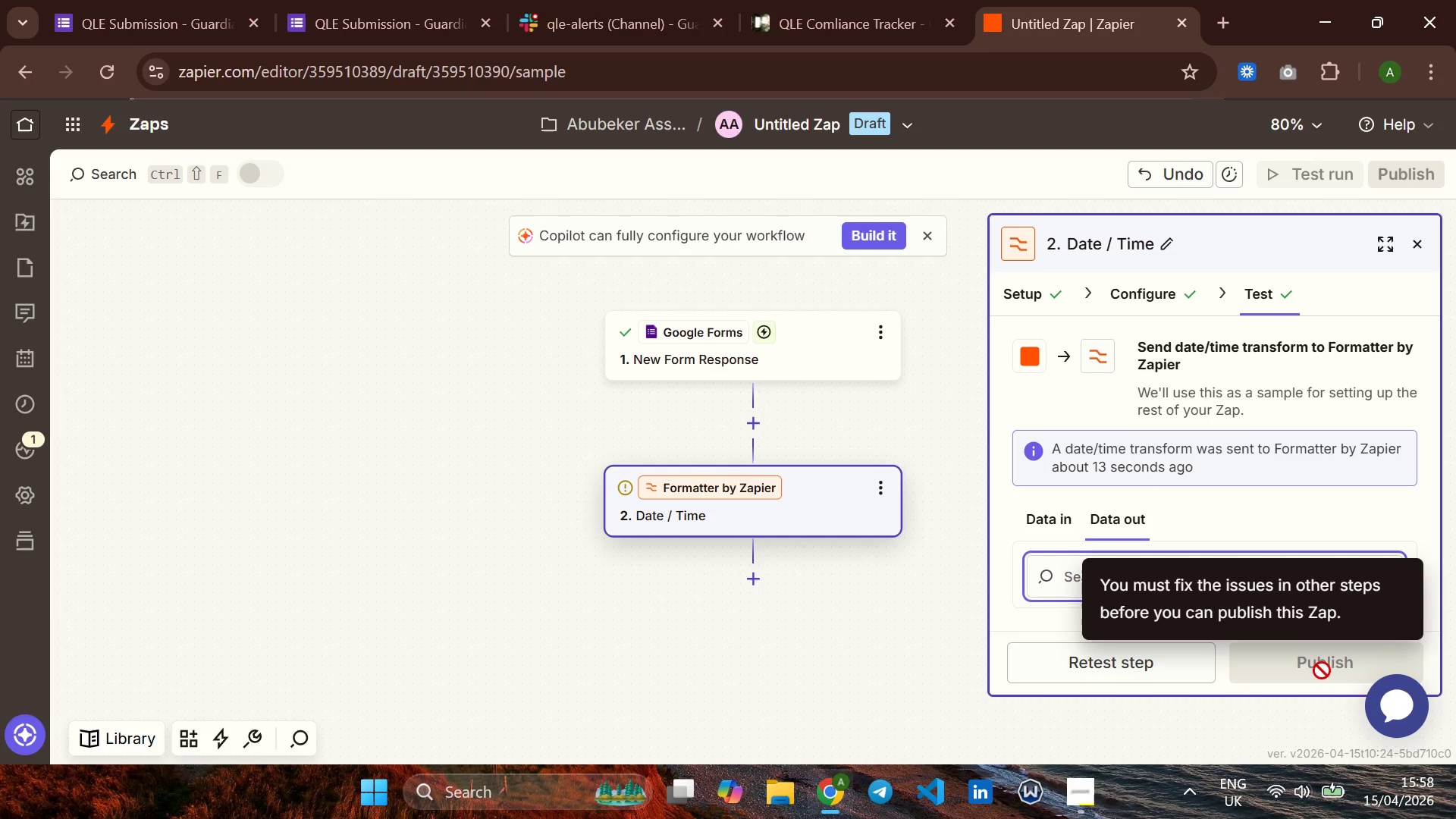 
left_click([1322, 670])
 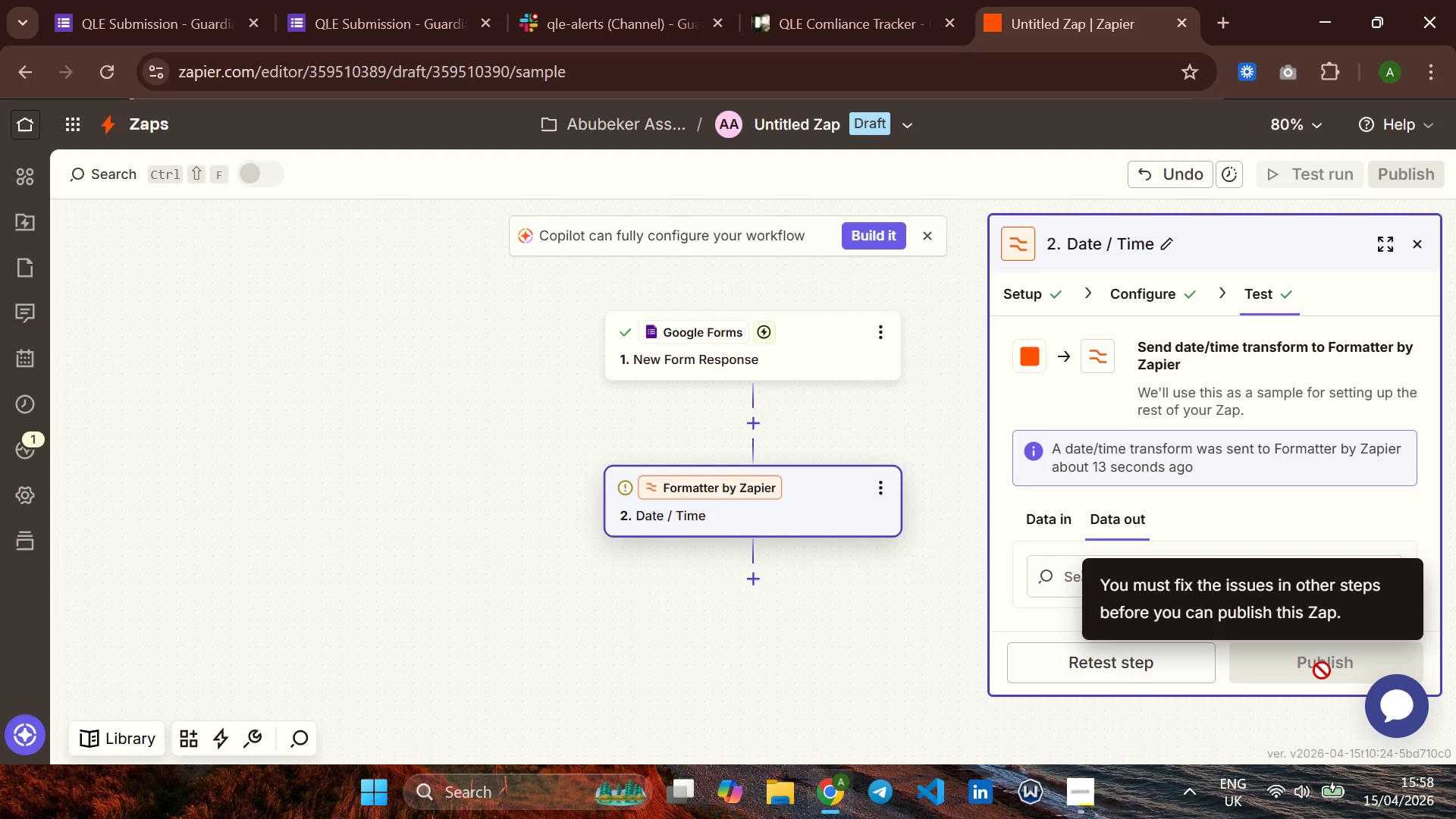 
left_click([1322, 670])
 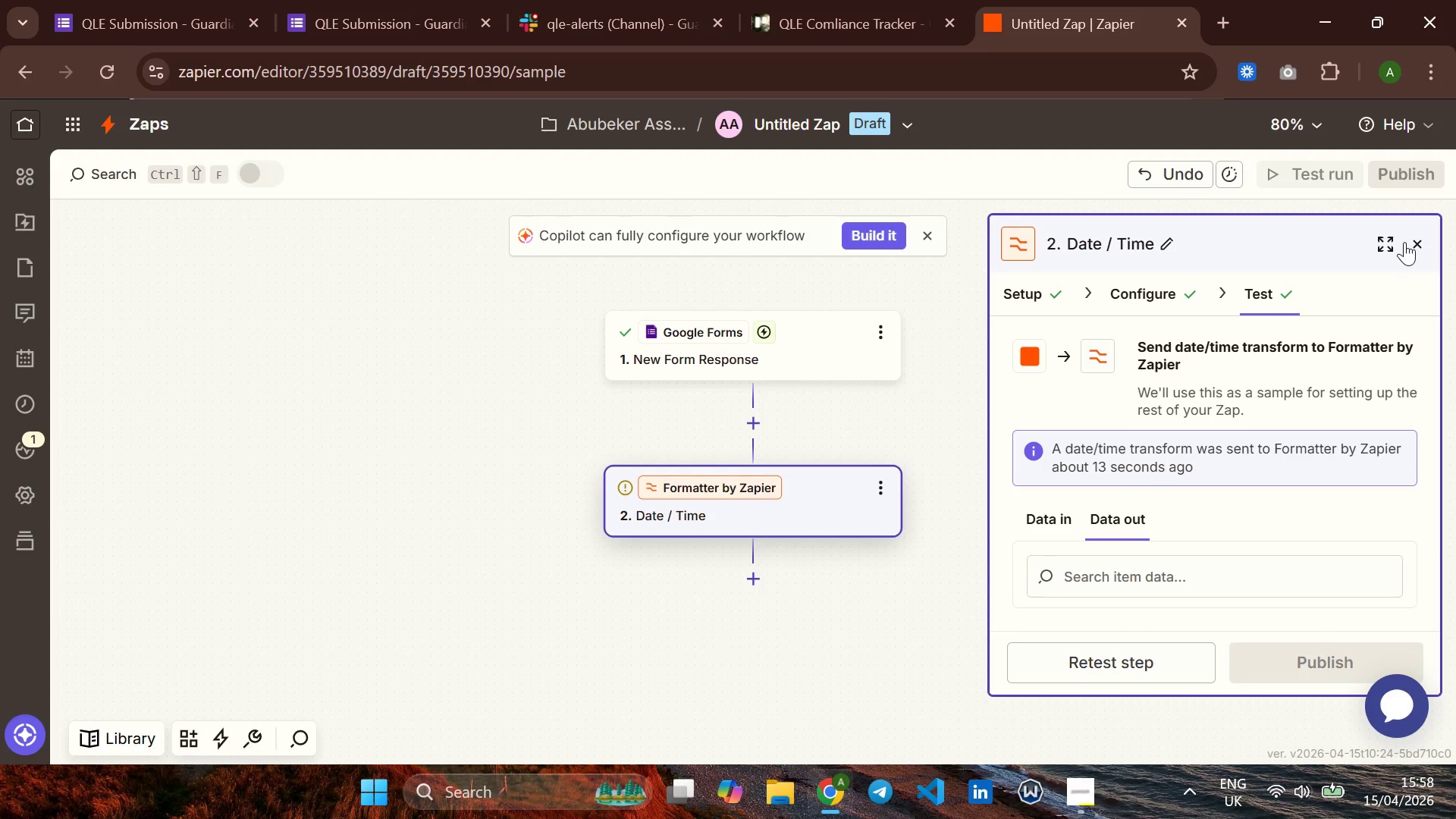 
left_click([1414, 240])
 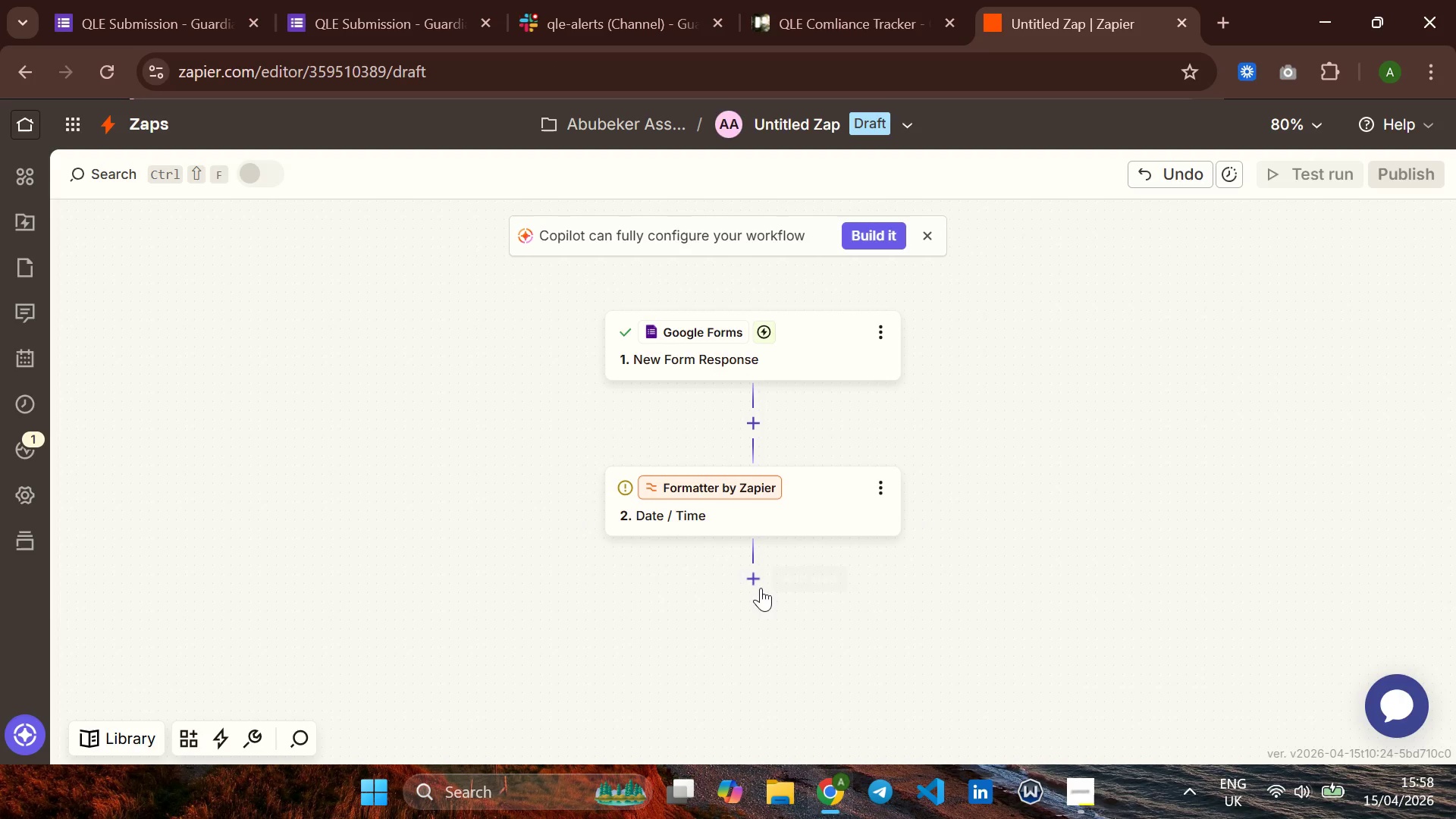 
left_click([761, 586])
 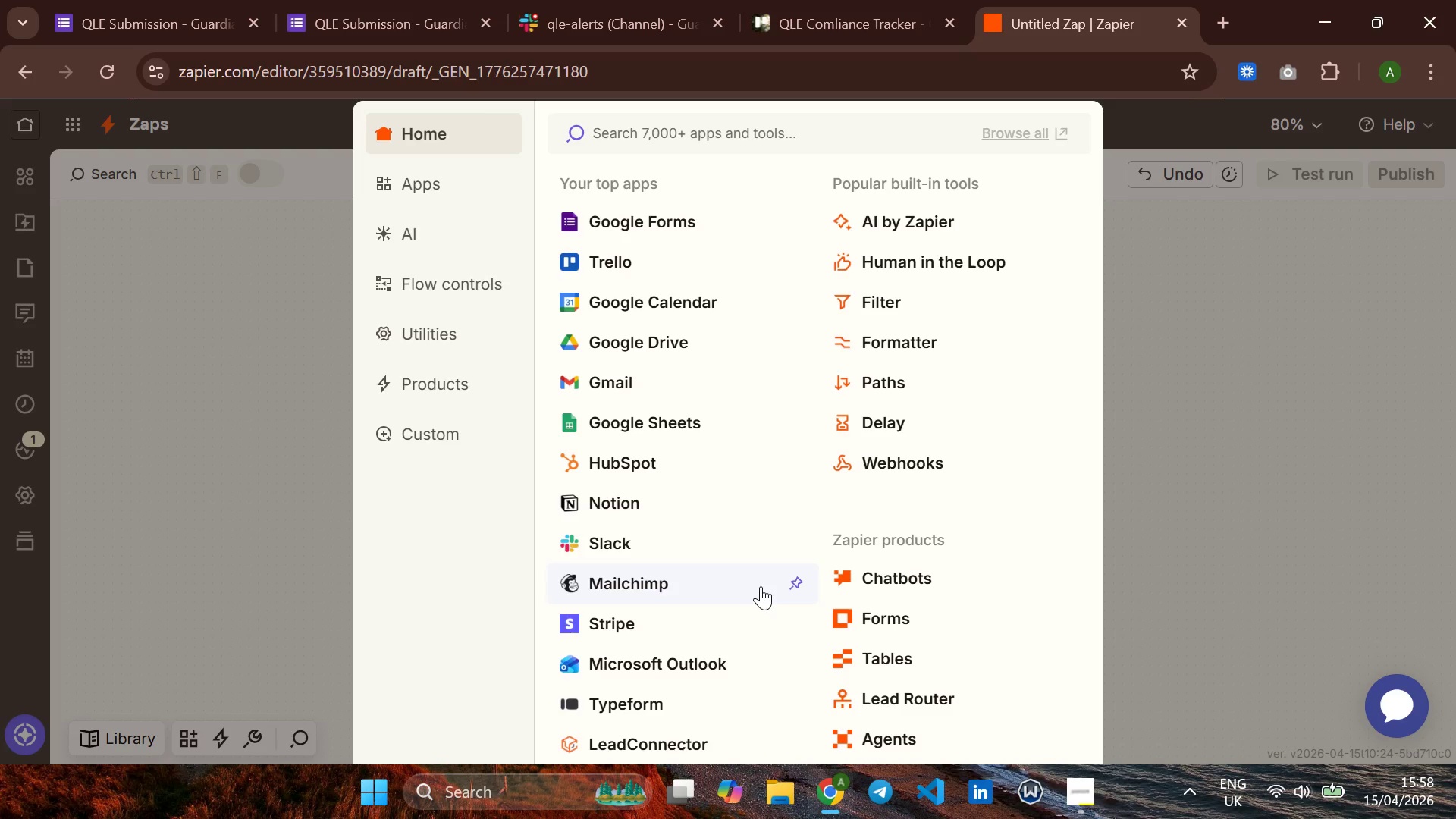 
wait(6.52)
 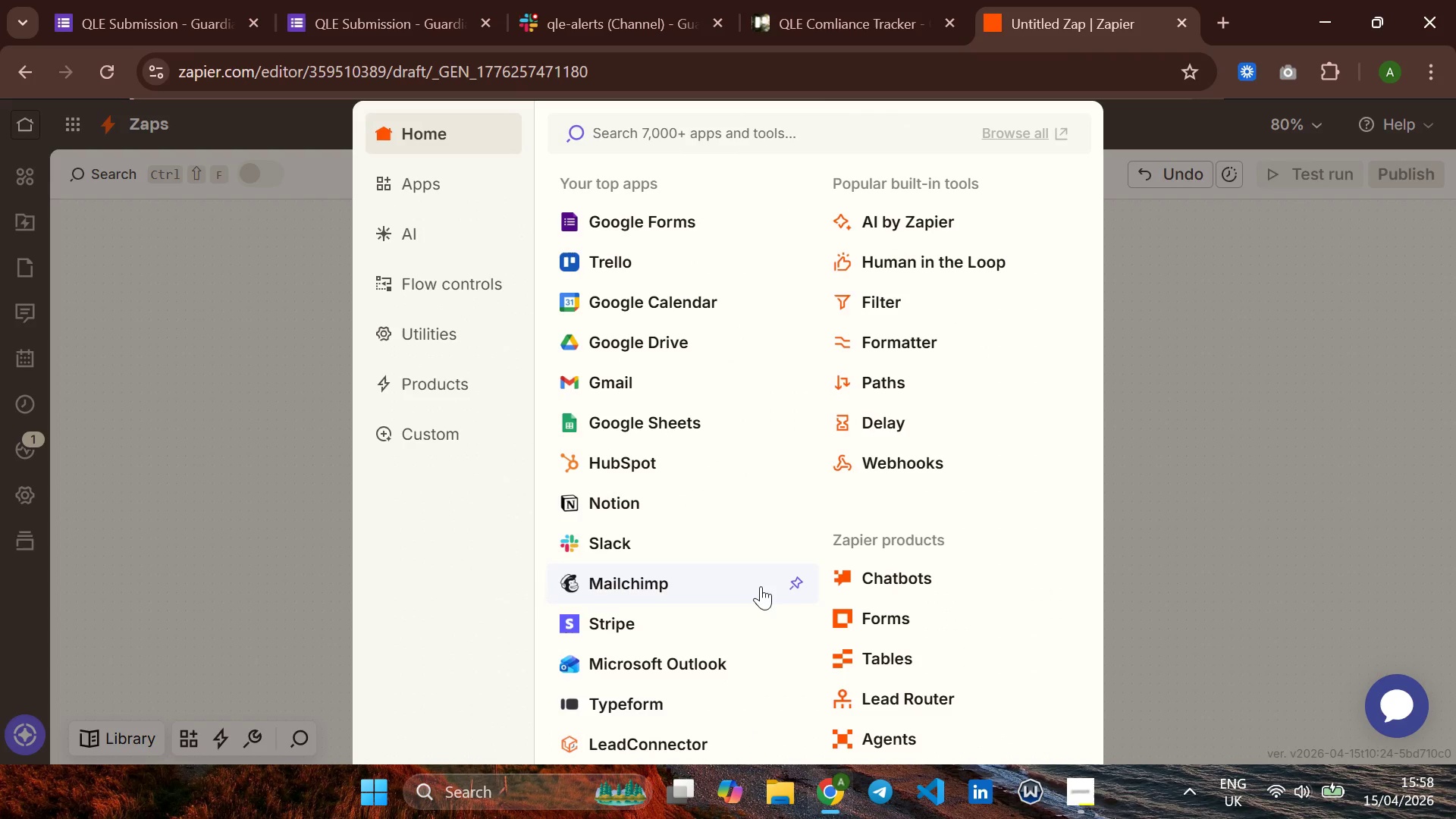 
left_click([890, 306])
 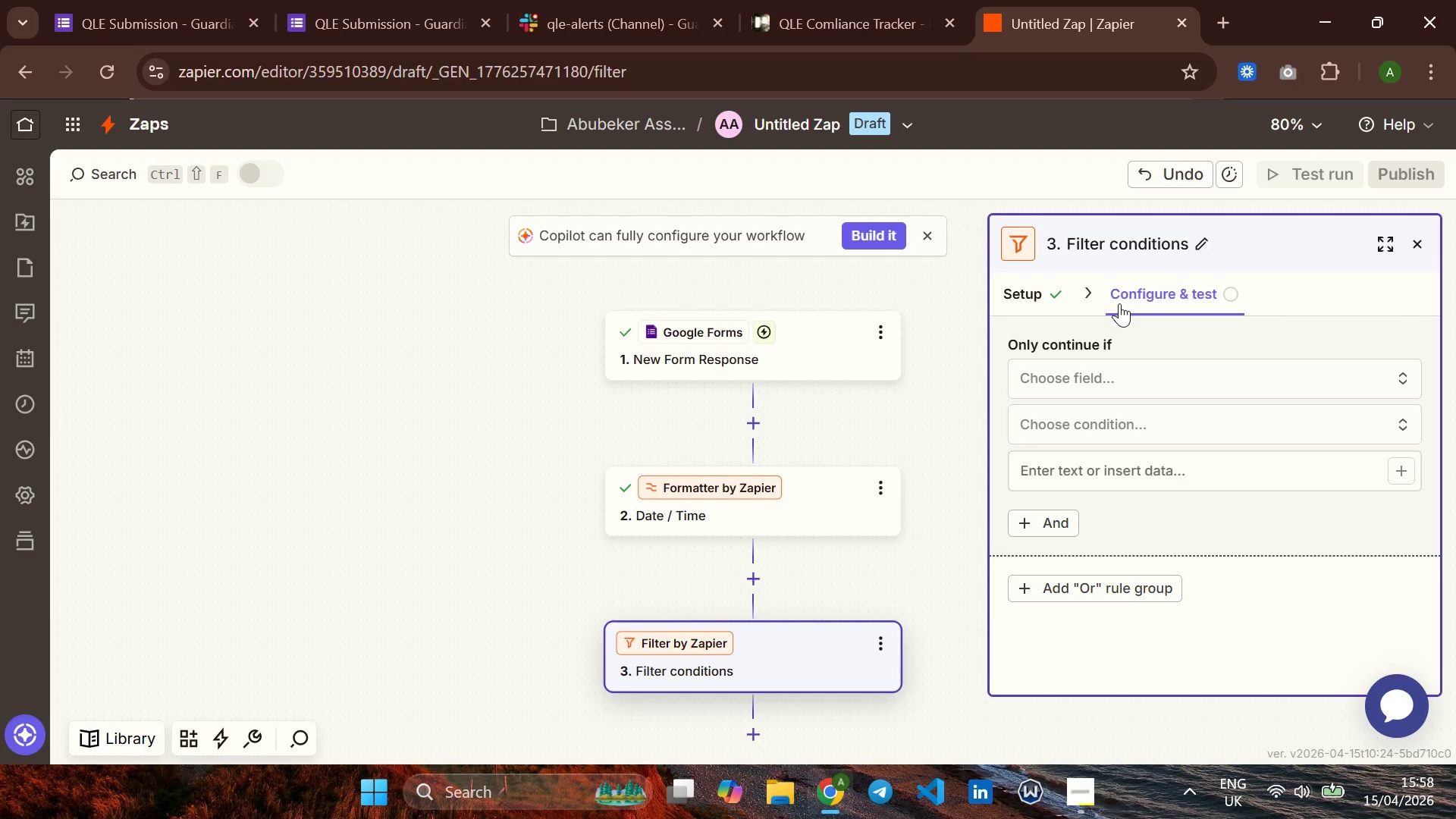 
wait(20.77)
 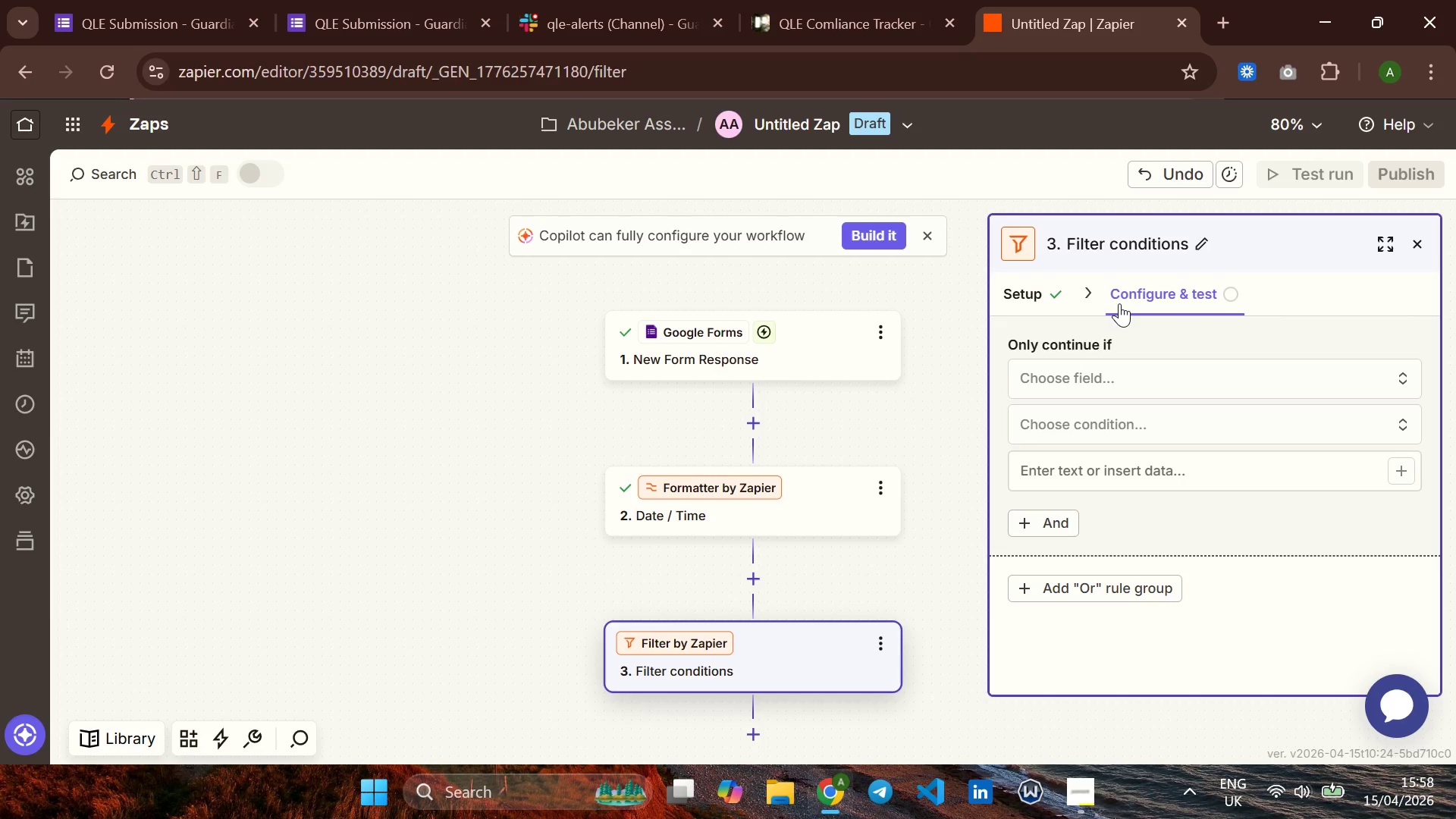 
left_click([1018, 287])
 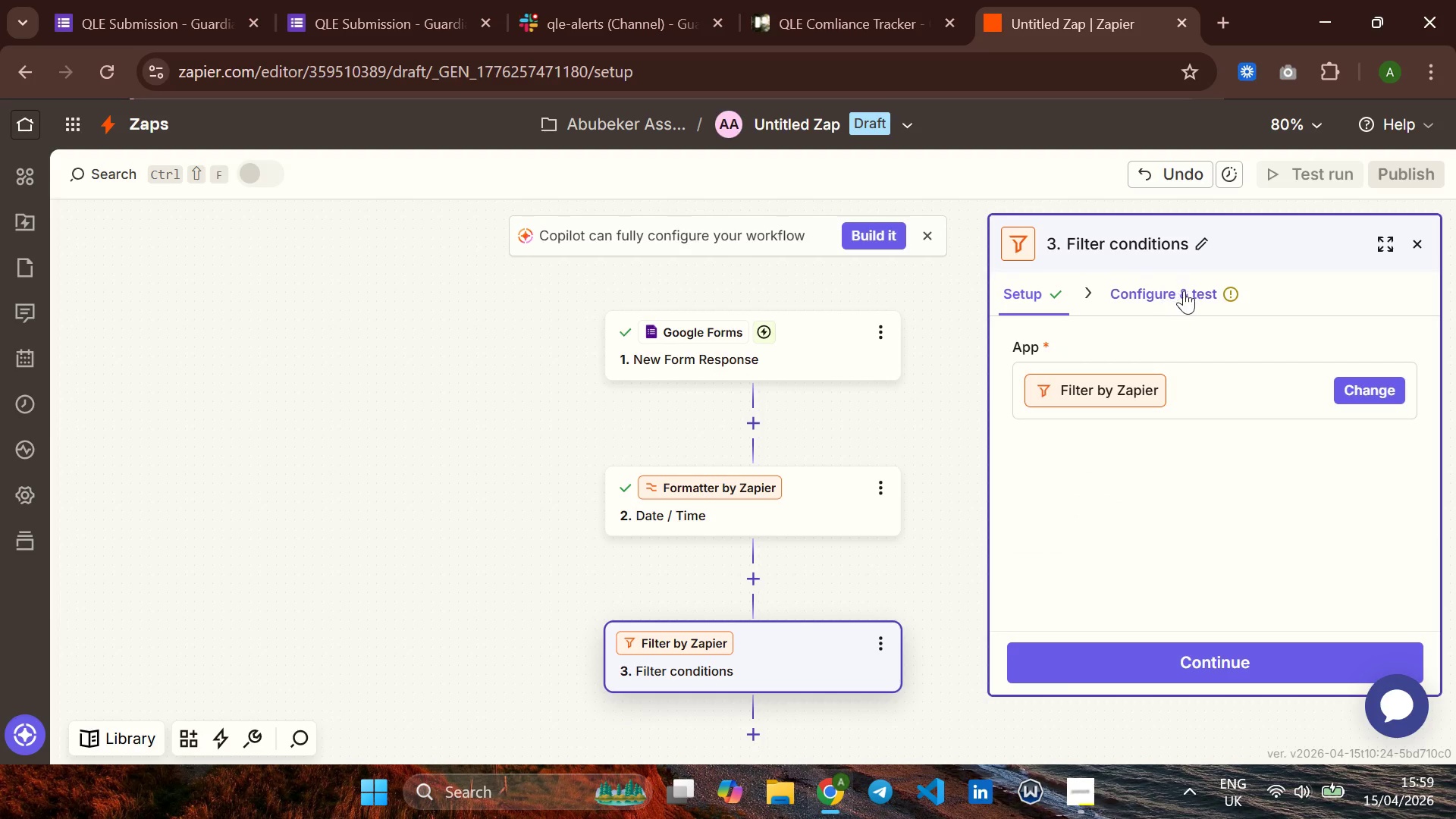 
left_click([1188, 290])
 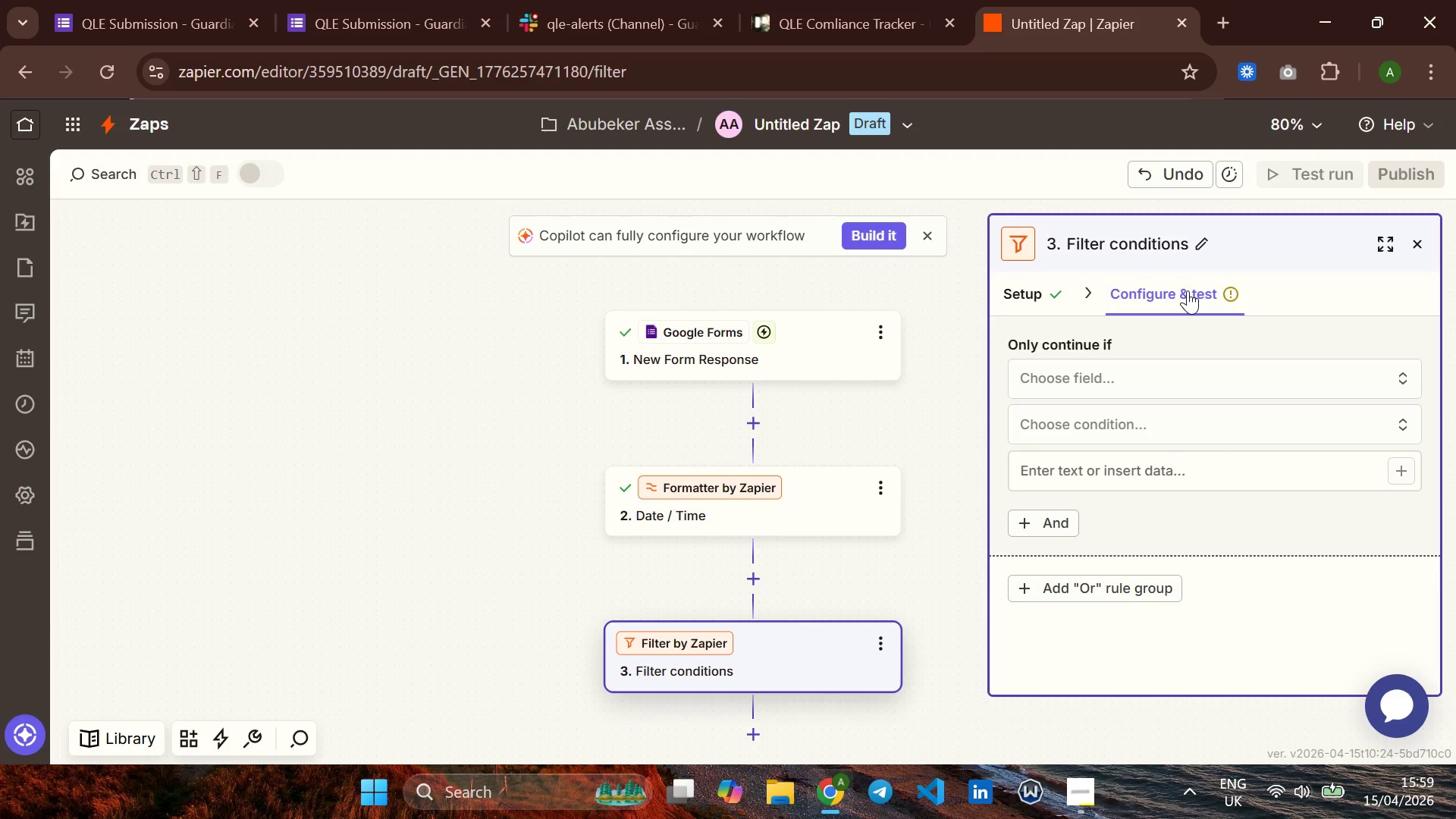 
wait(16.59)
 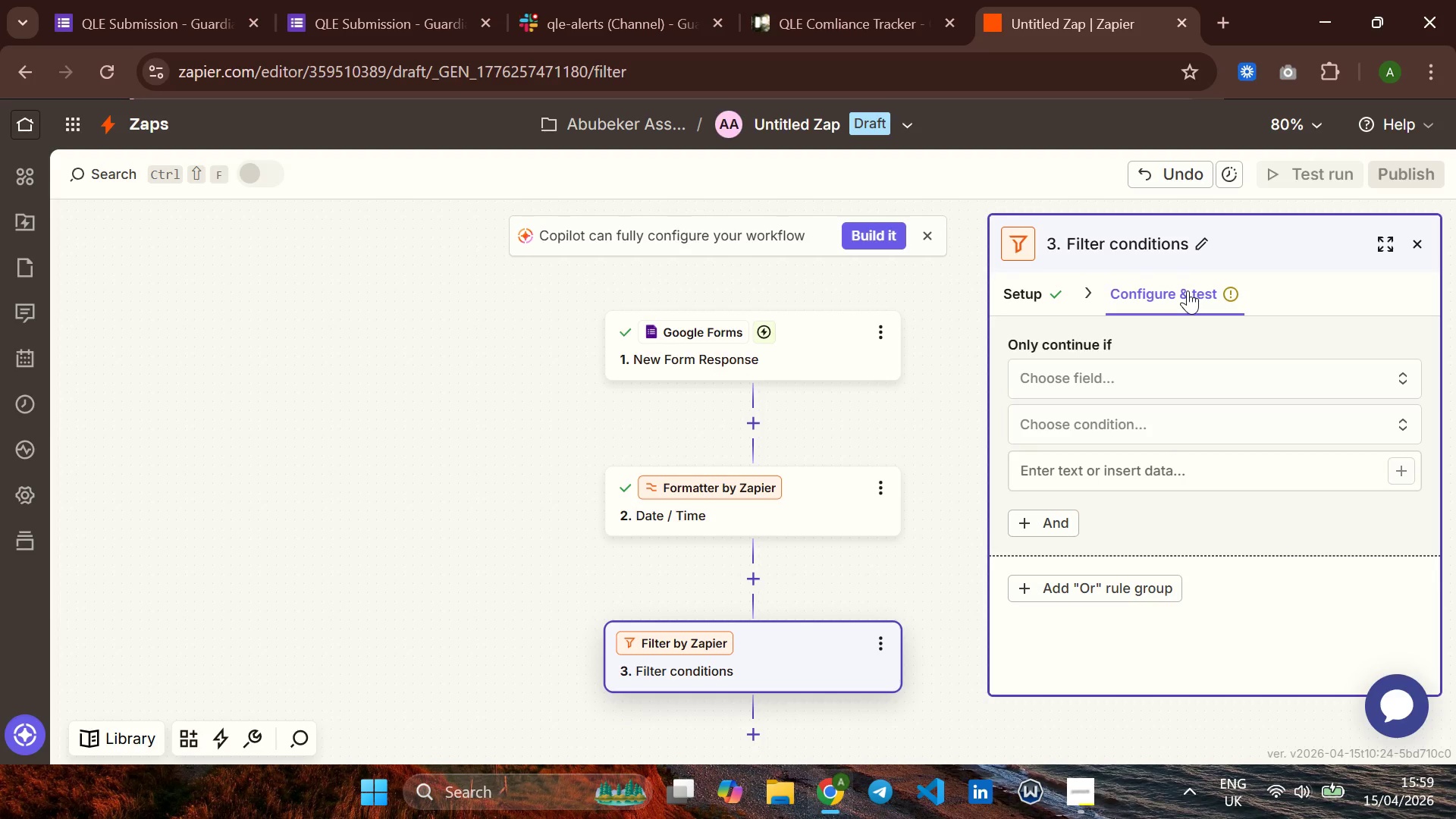 
left_click([1225, 388])
 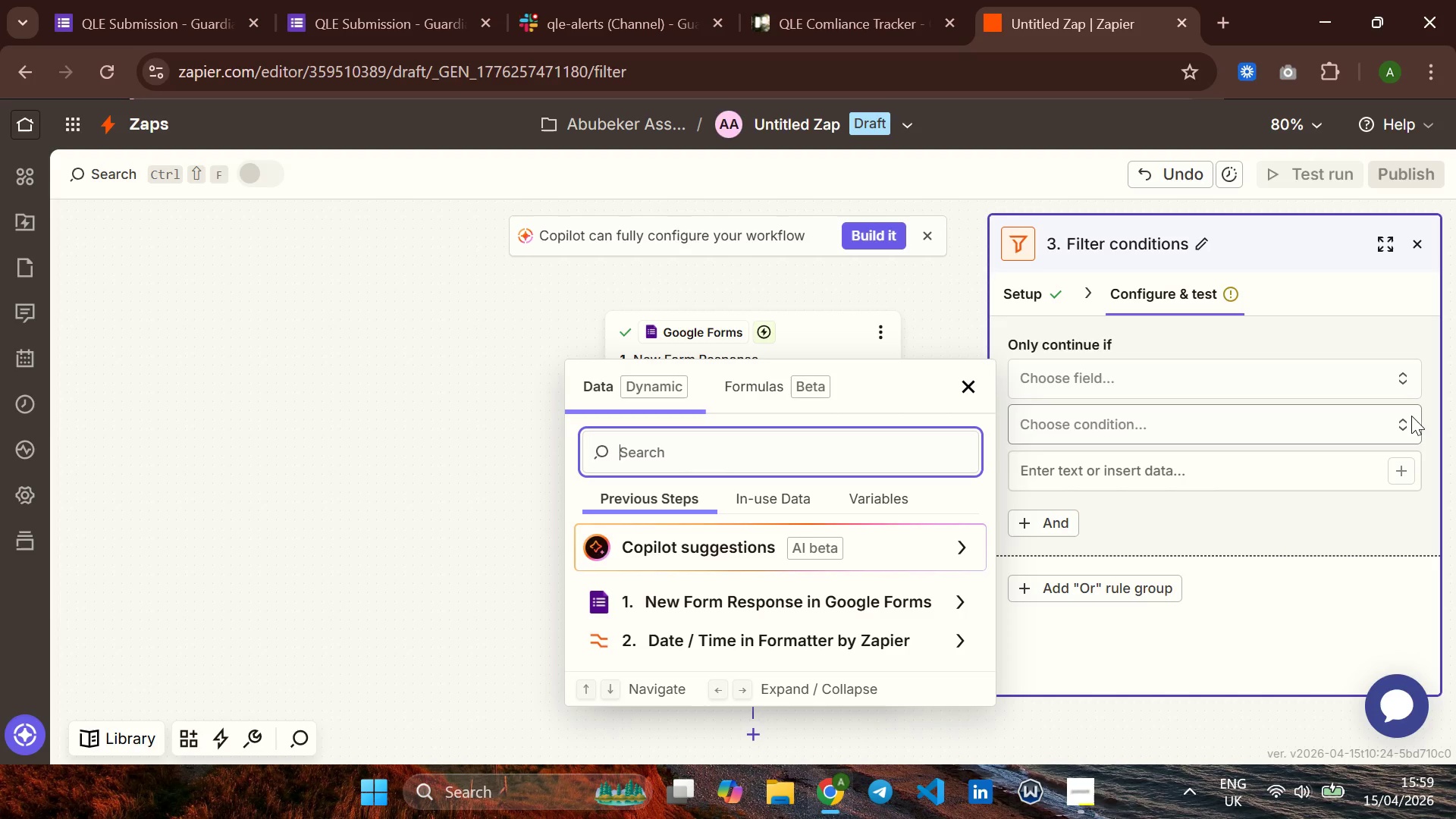 
wait(15.89)
 